 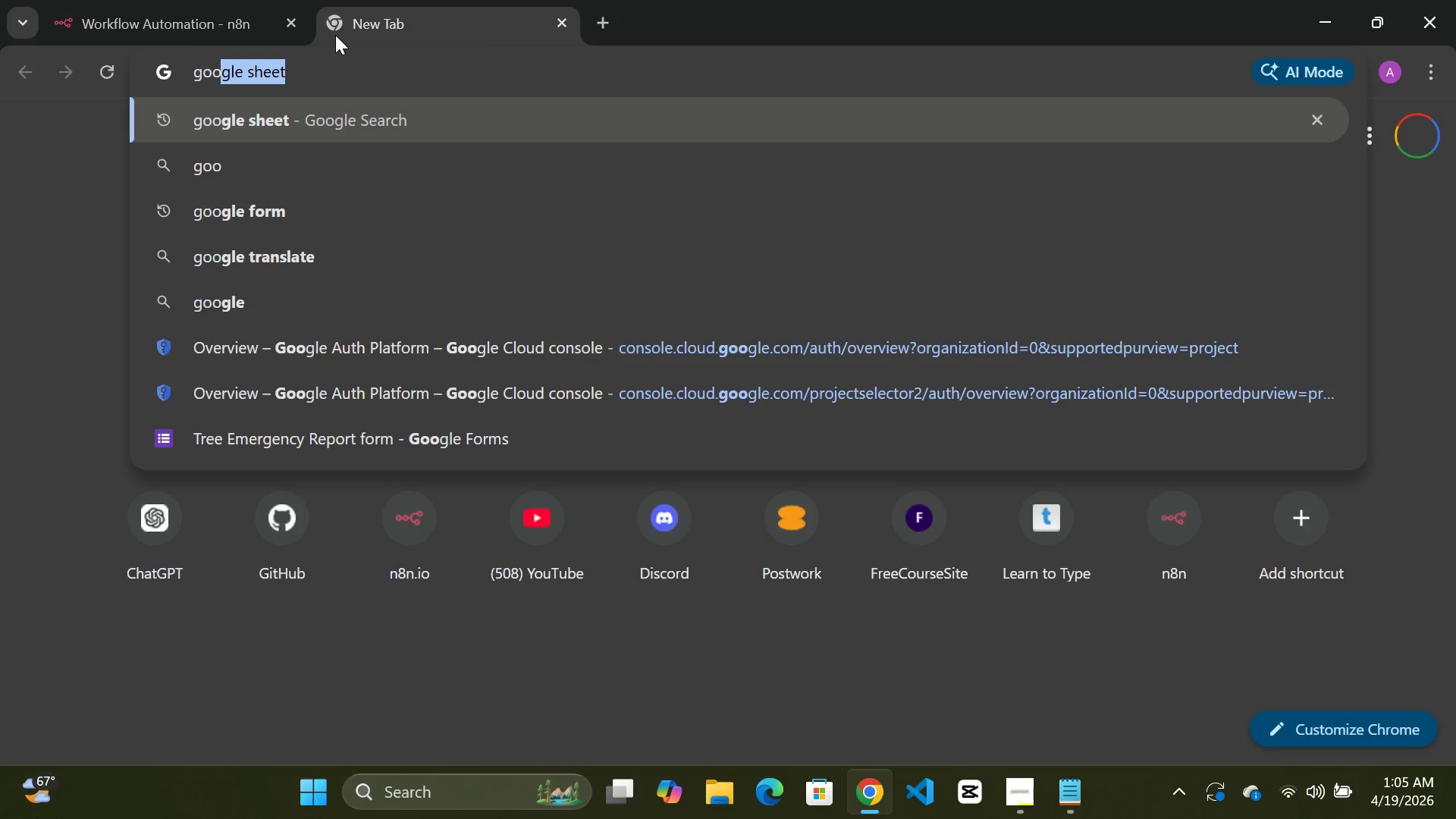 
key(Enter)
 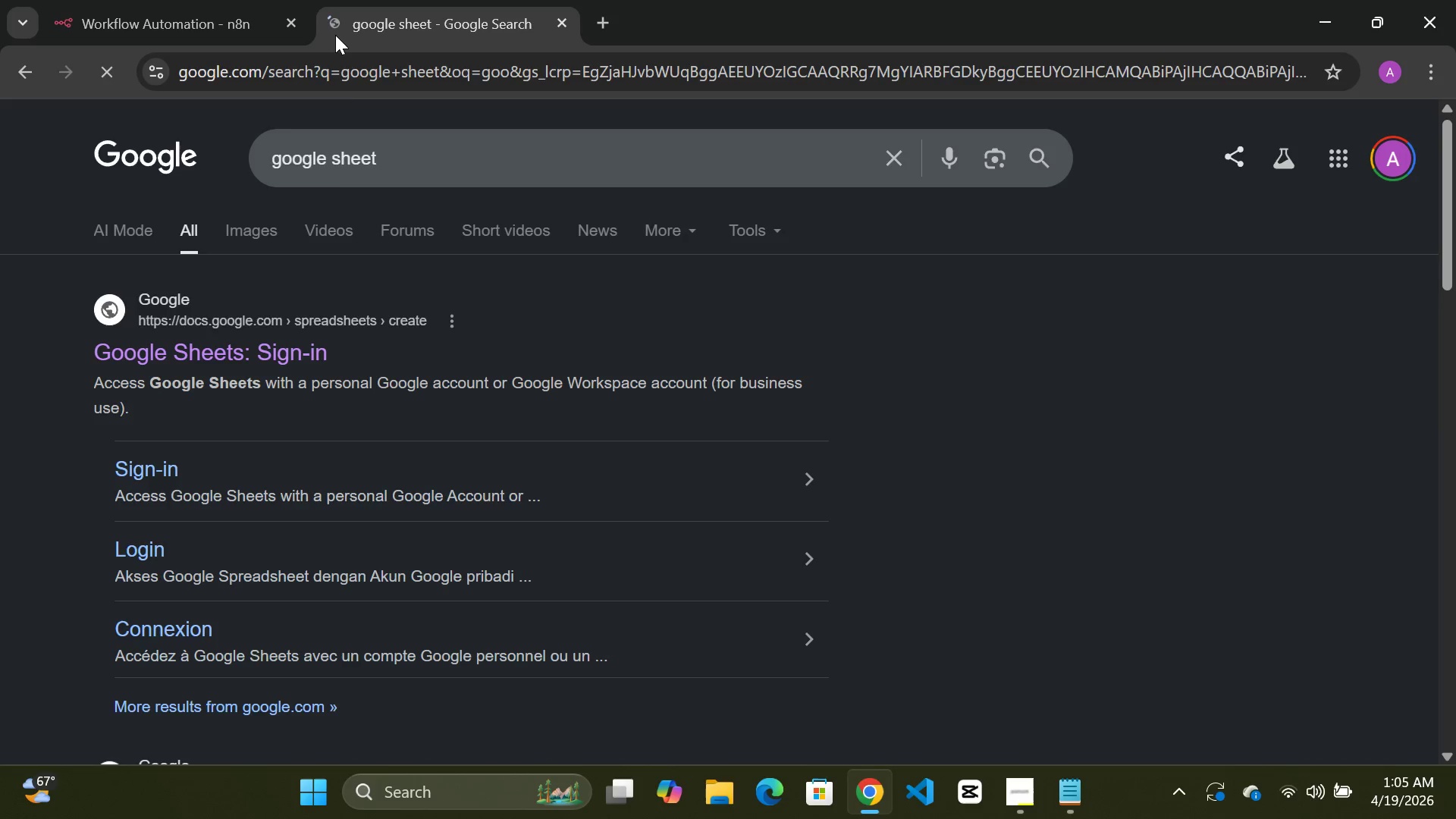 
wait(5.47)
 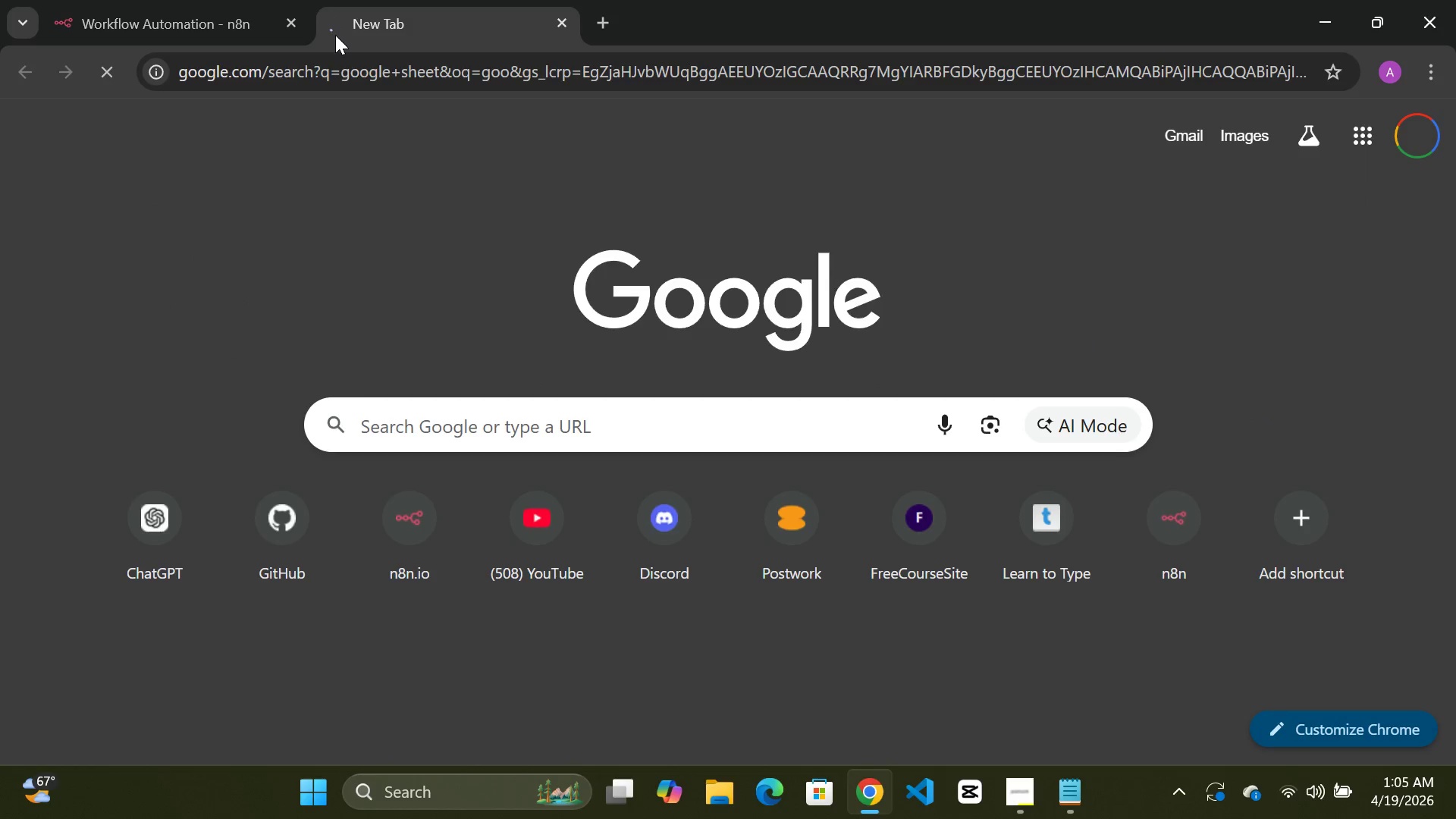 
left_click([221, 357])
 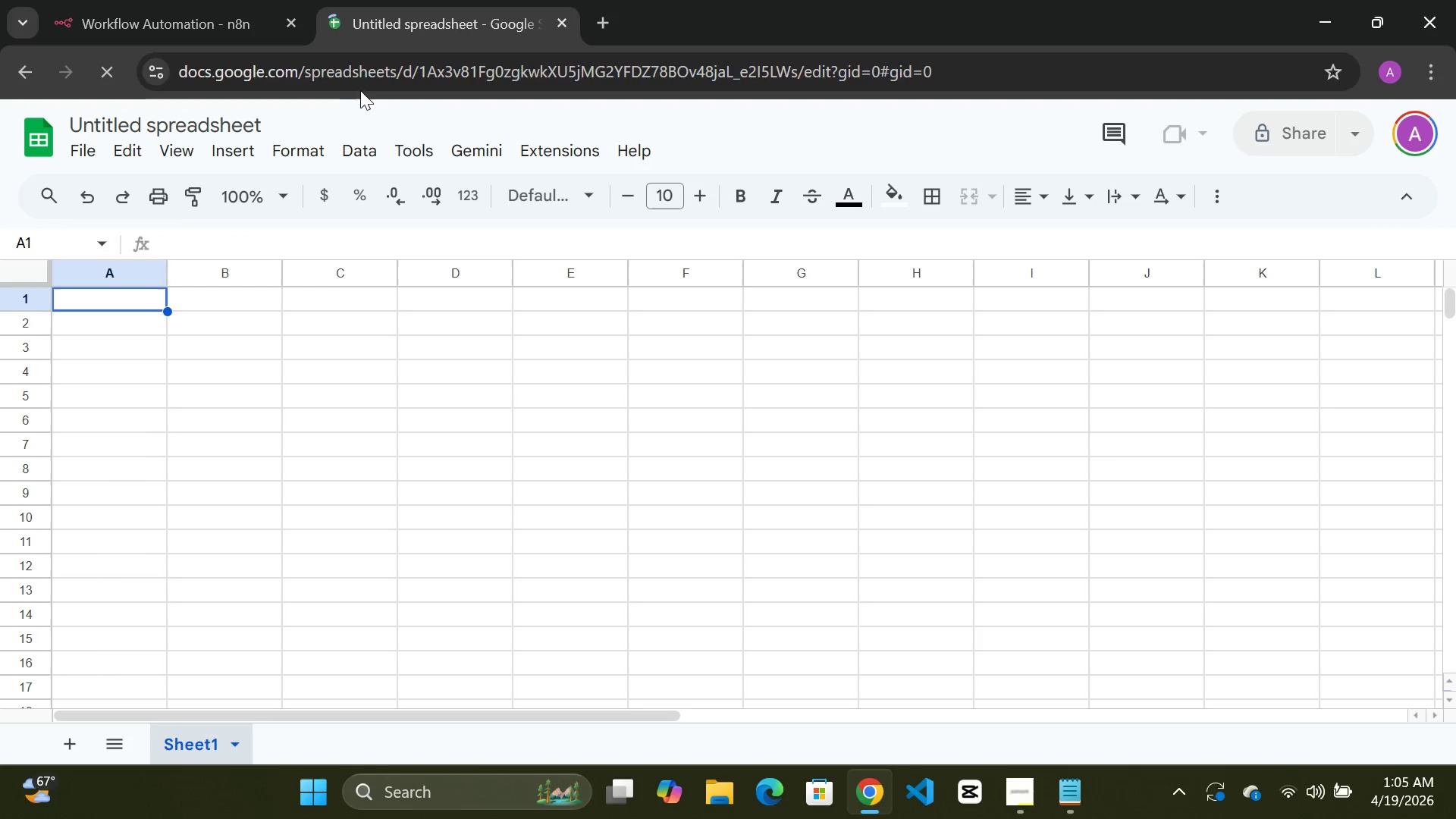 
double_click([184, 121])
 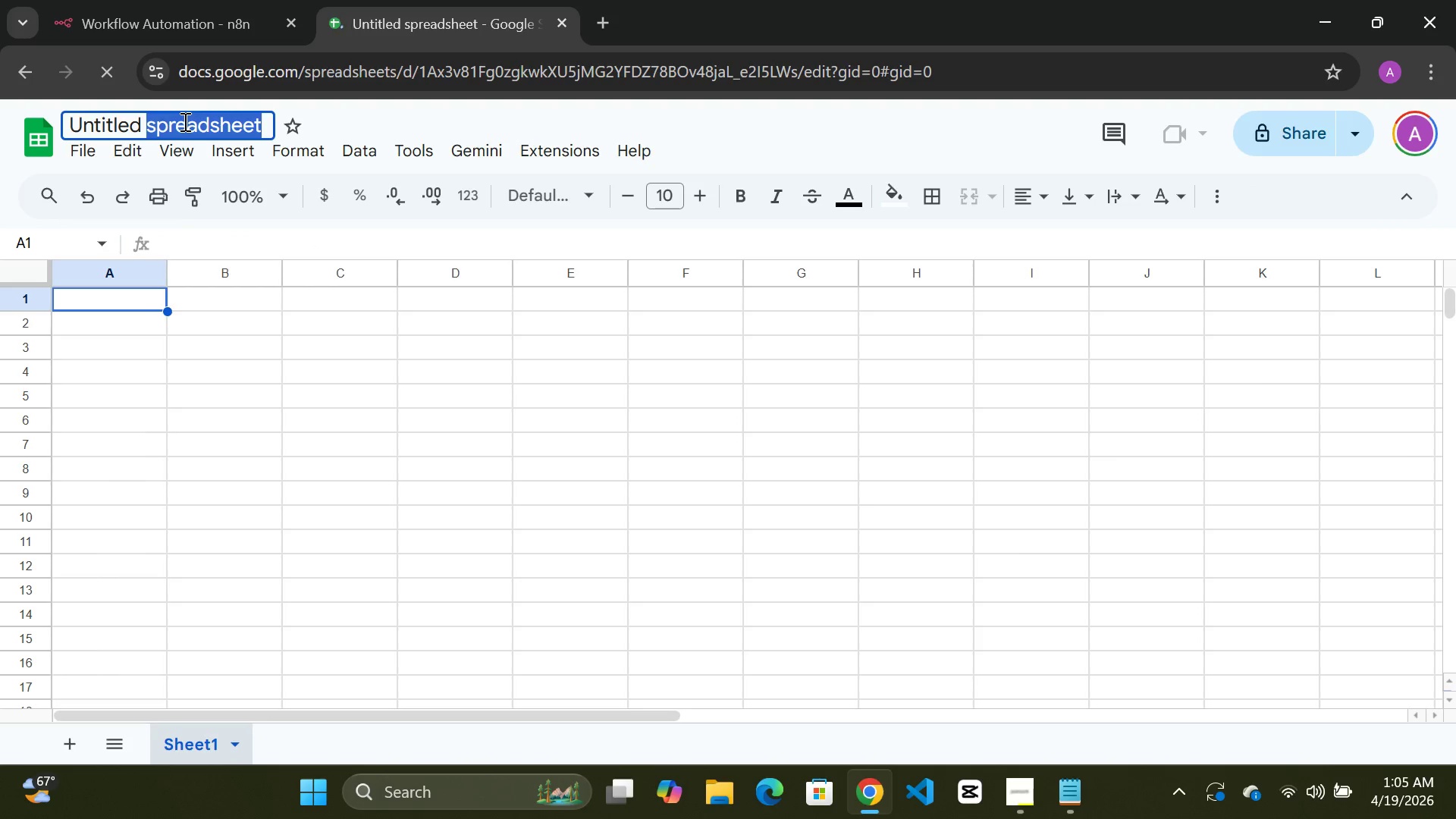 
hold_key(key=ControlLeft, duration=1.51)
 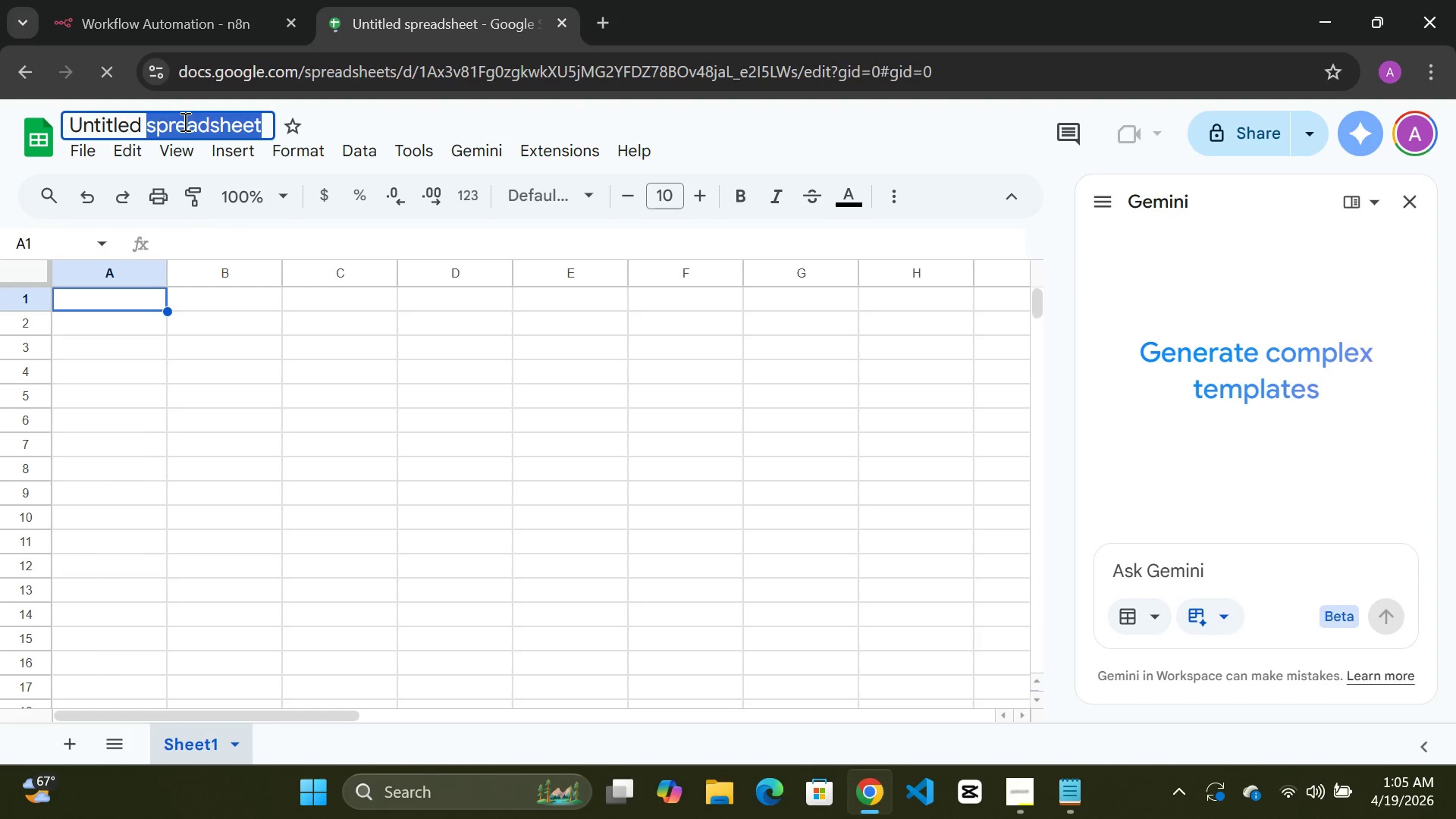 
key(Control+A)
 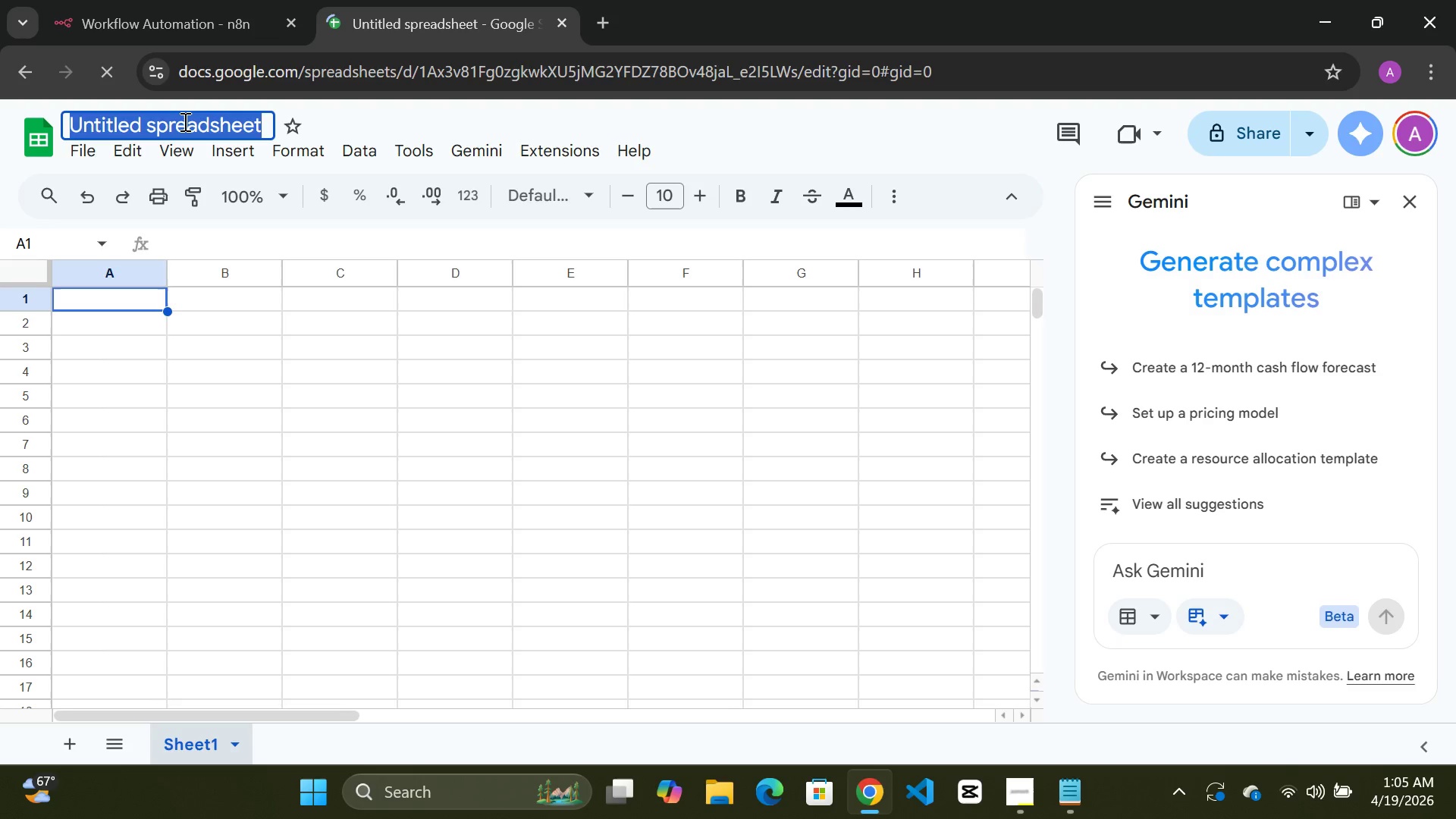 
key(Delete)
 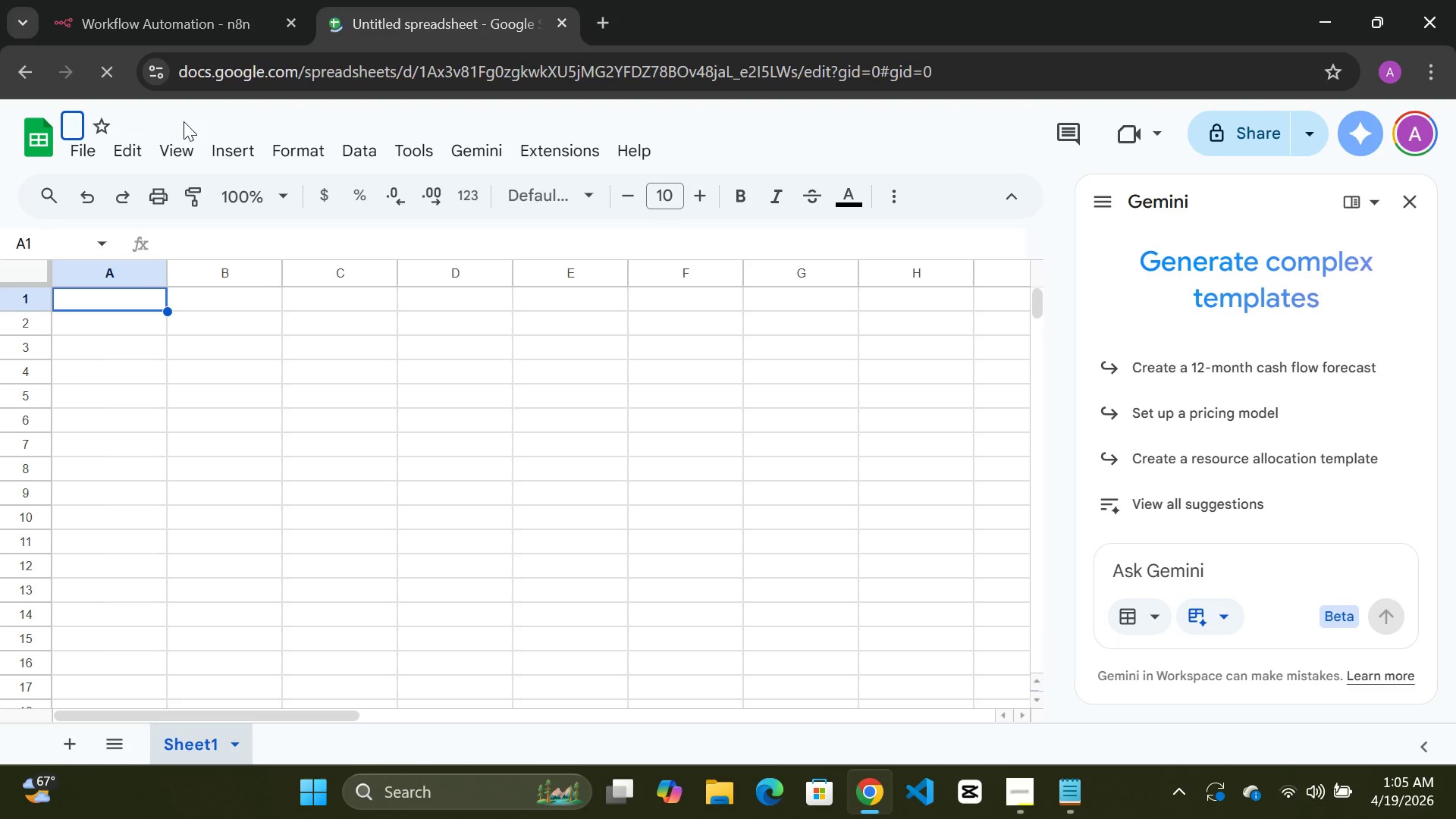 
scroll: coordinate [184, 121], scroll_direction: up, amount: 1.0
 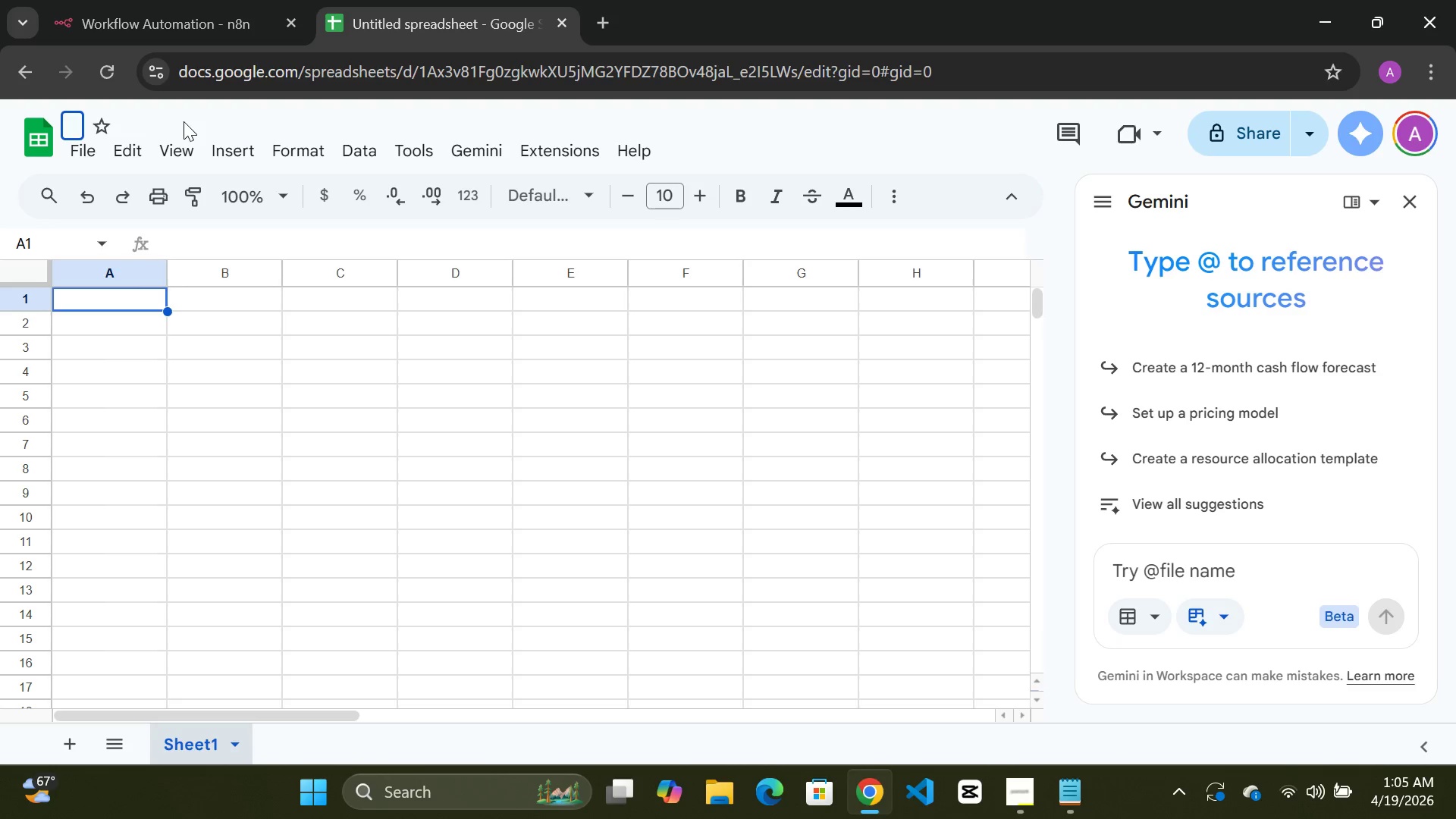 
type(glimmer bay)
 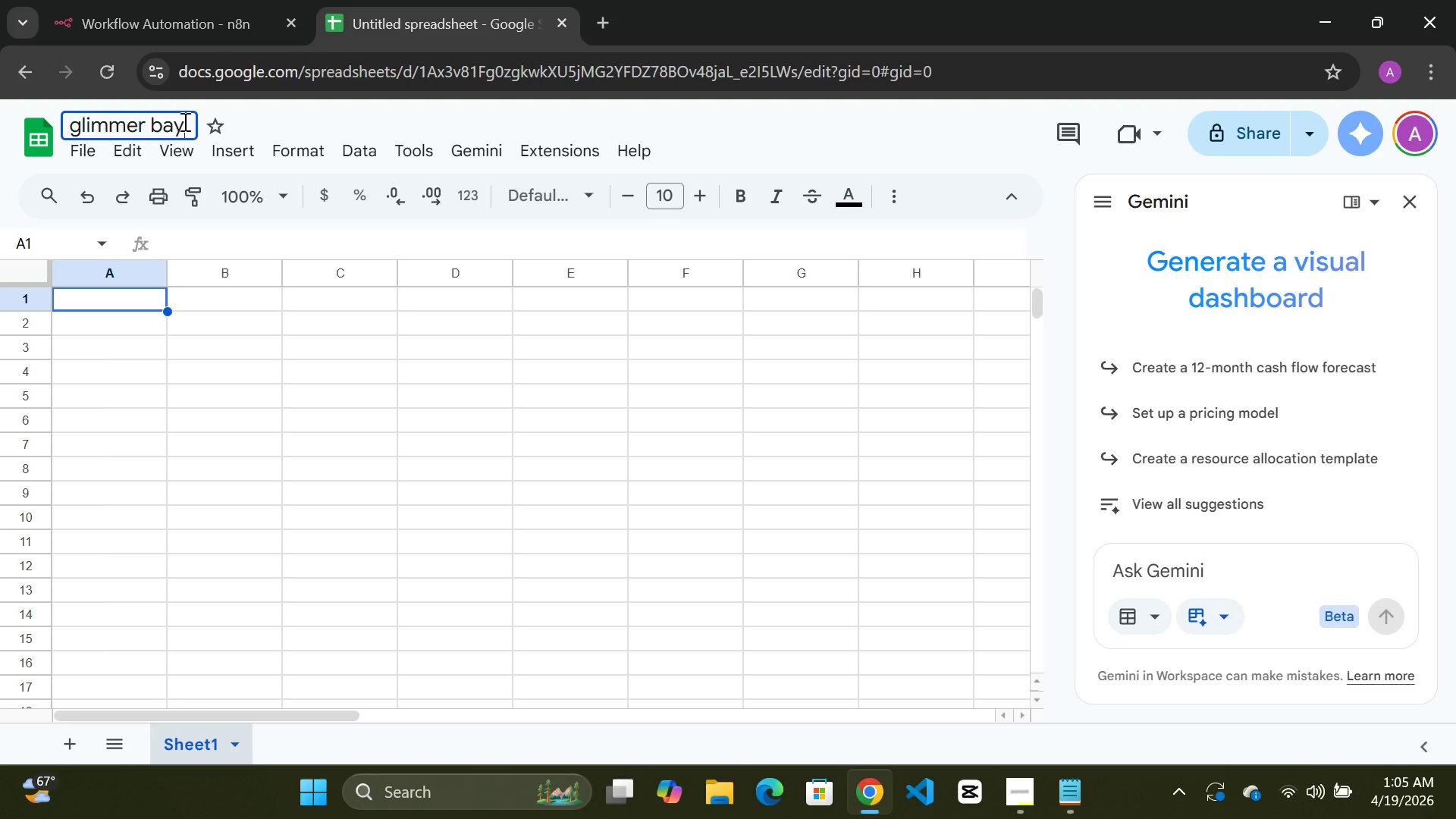 
type( daily log)
 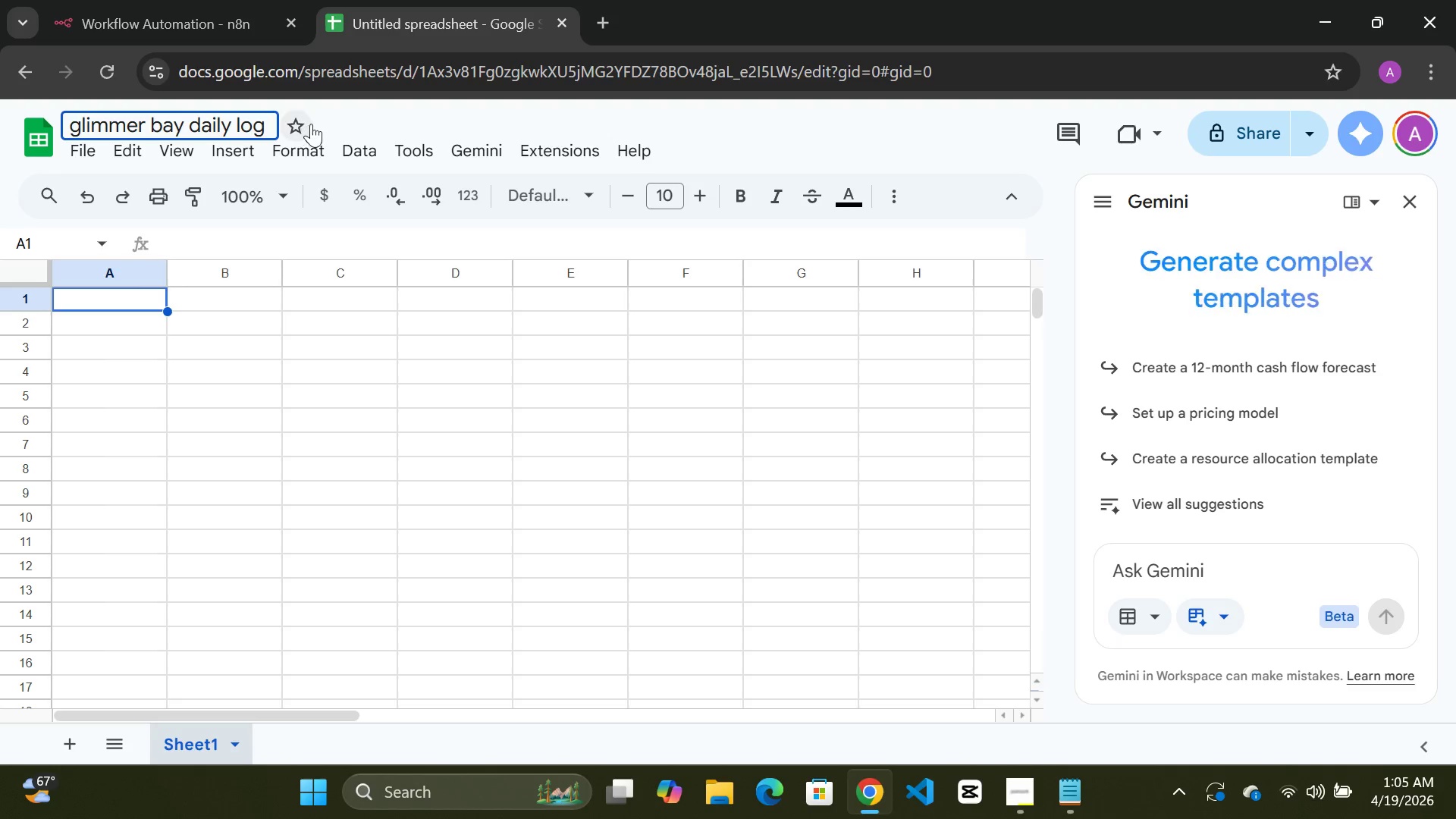 
left_click([387, 110])
 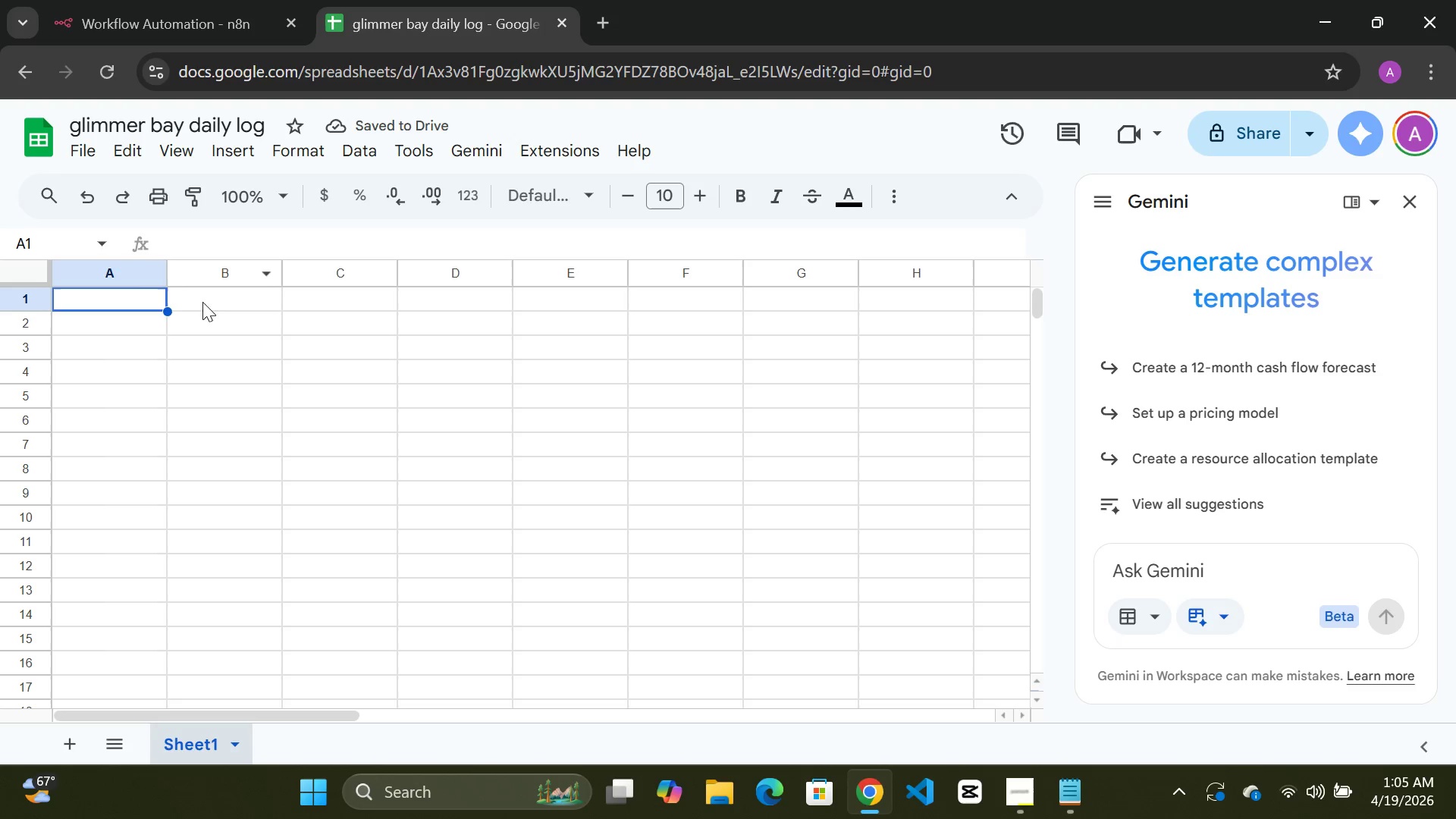 
left_click([141, 304])
 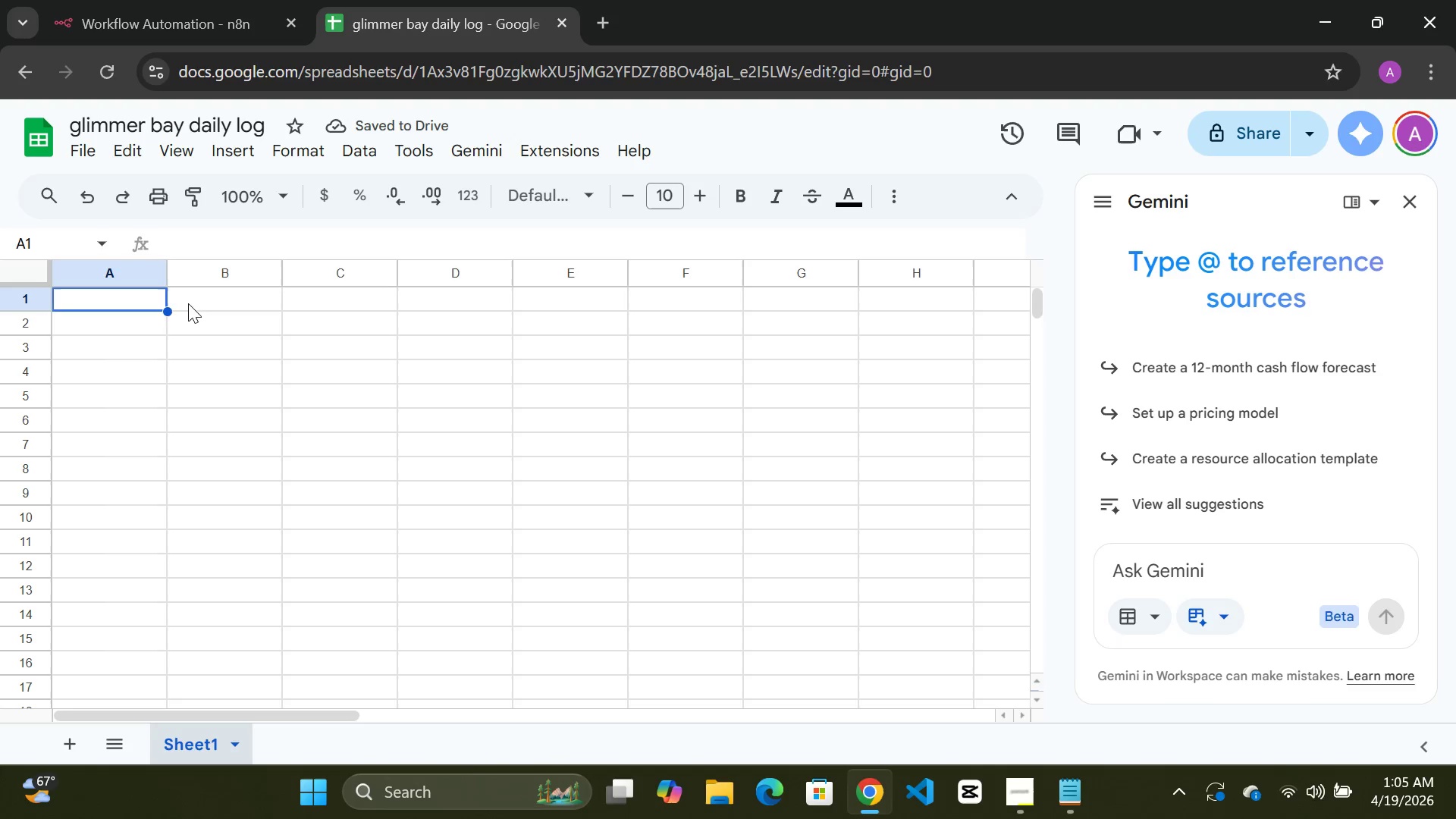 
left_click([201, 303])
 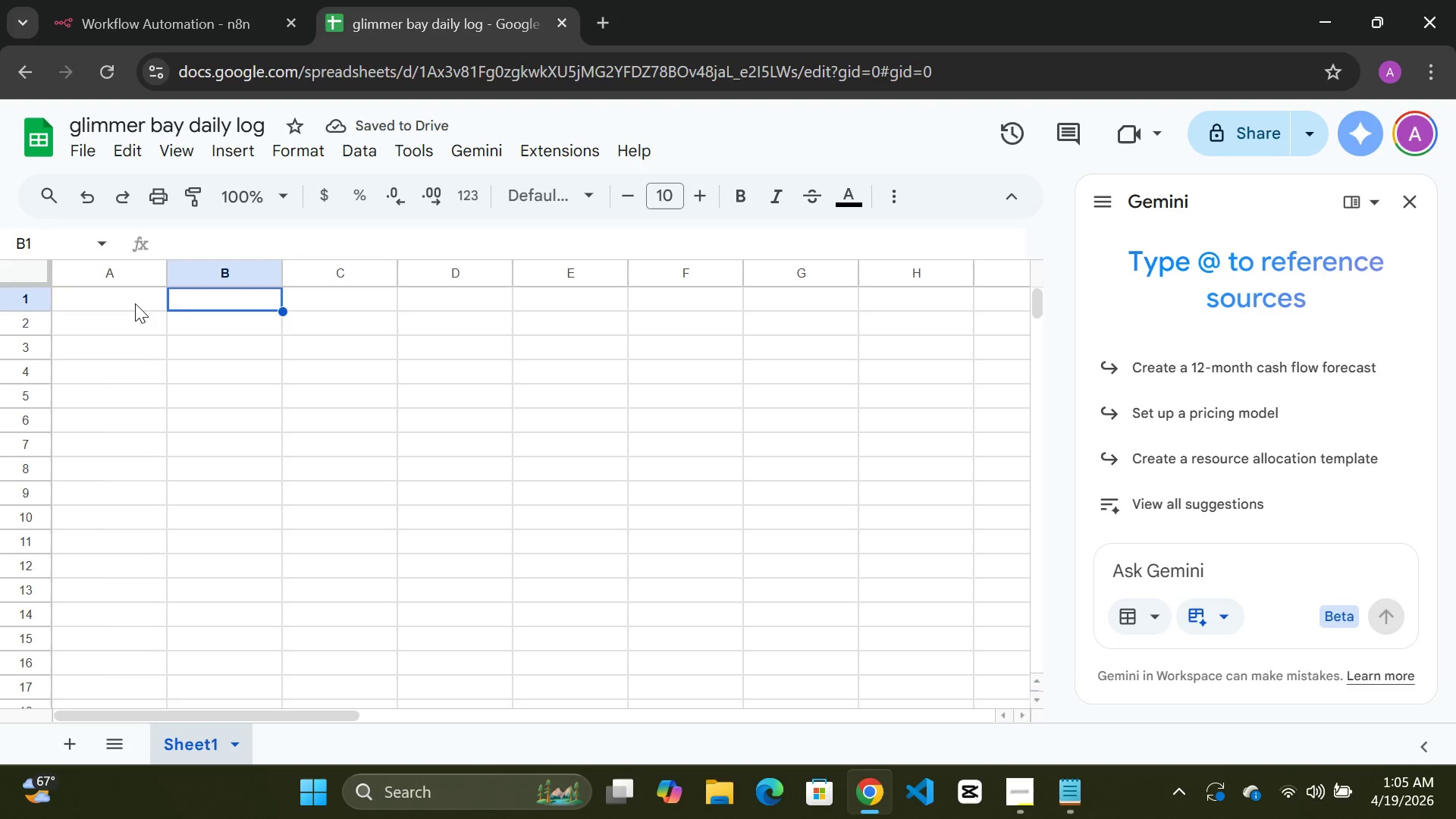 
left_click([135, 303])
 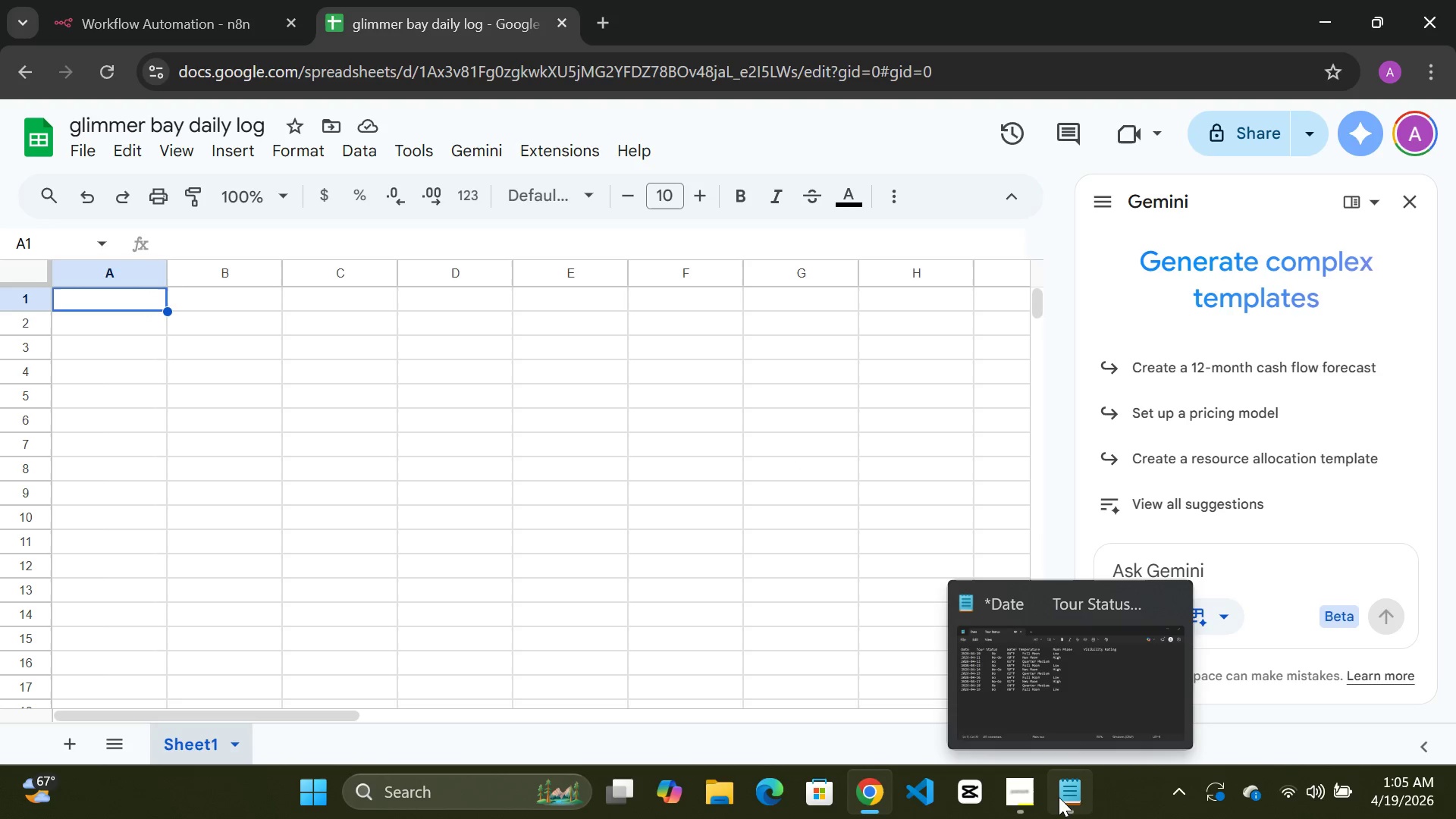 
left_click([1059, 802])
 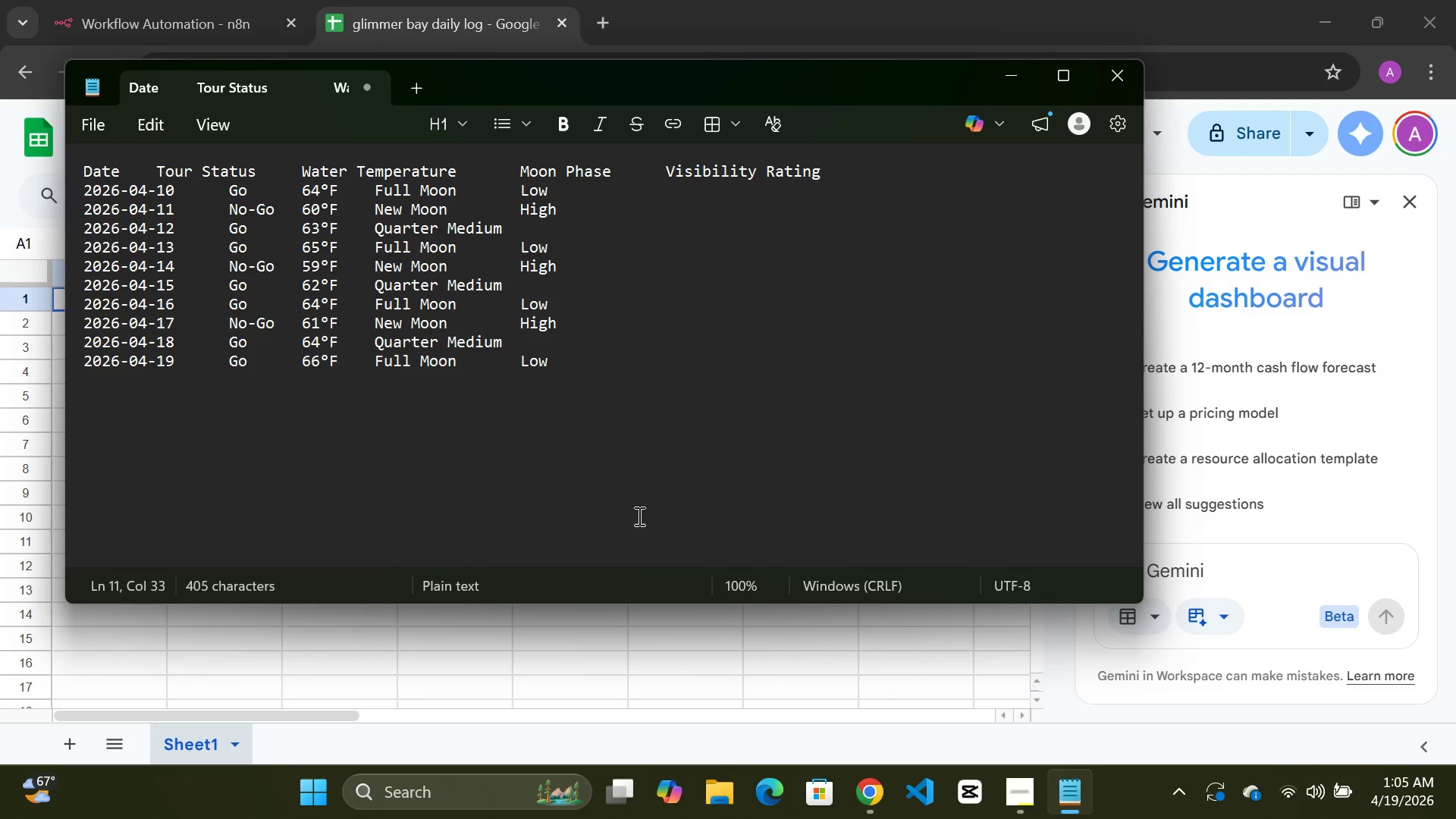 
left_click([551, 422])
 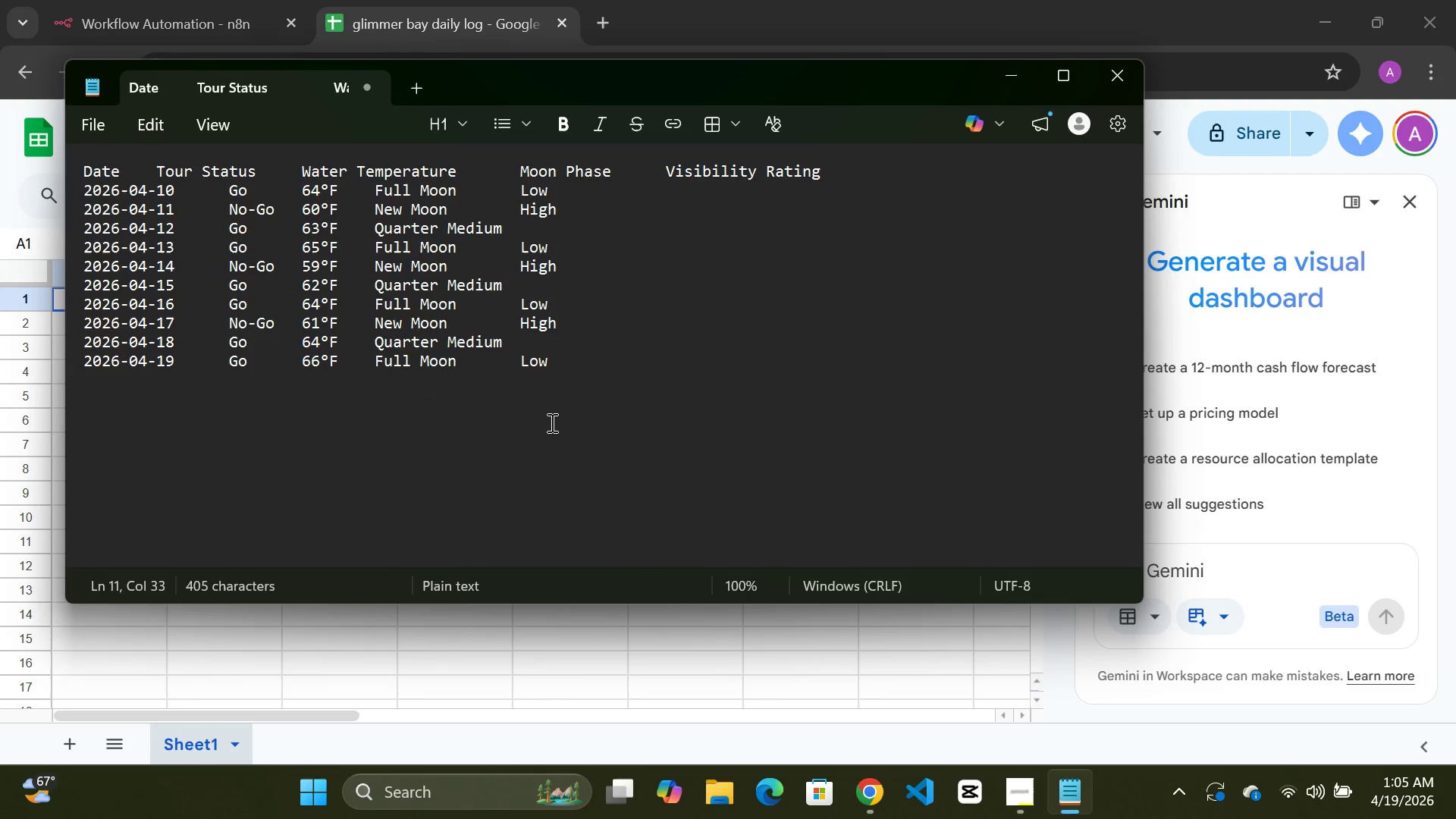 
key(Control+A)
 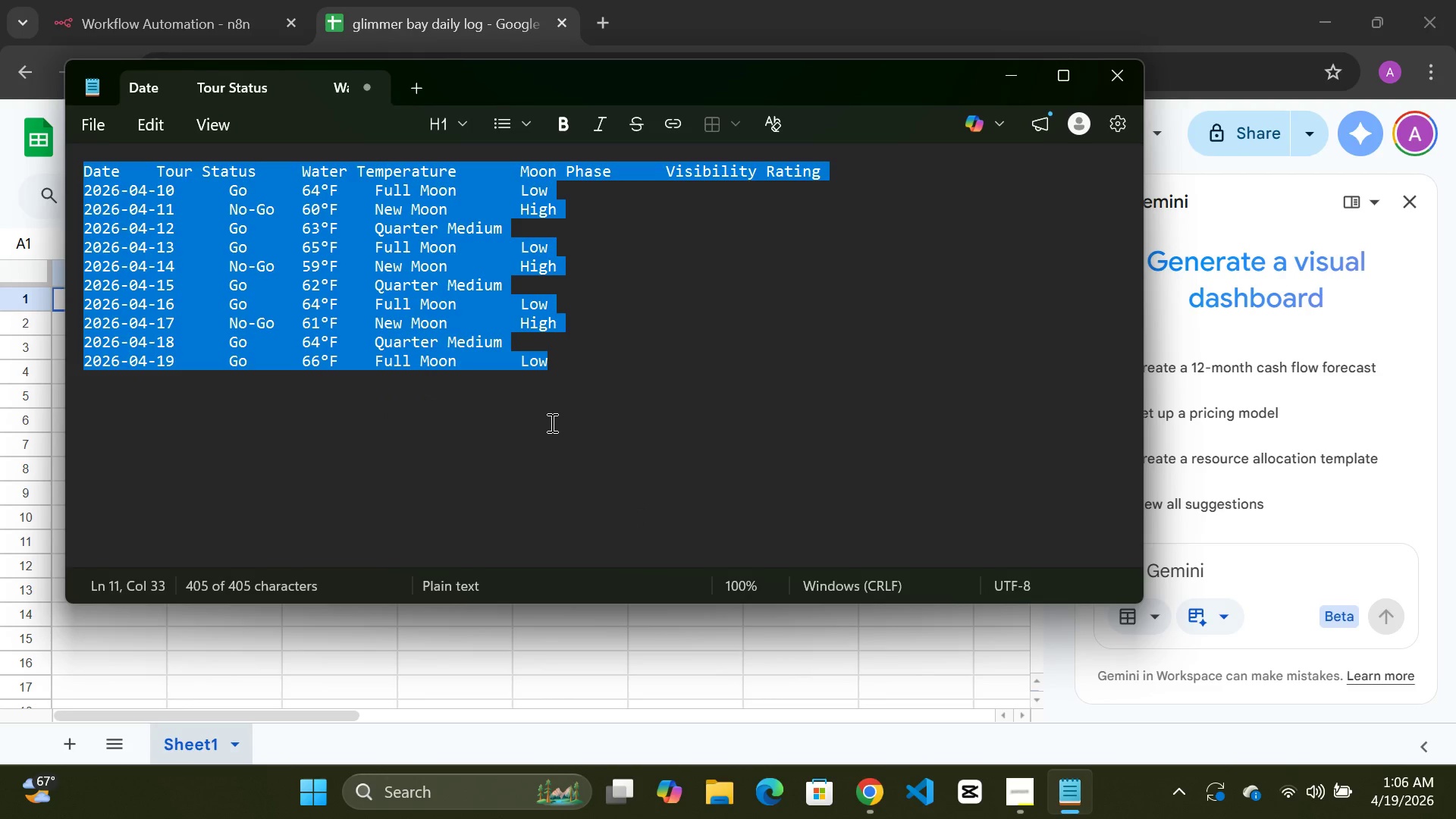 
key(Control+C)
 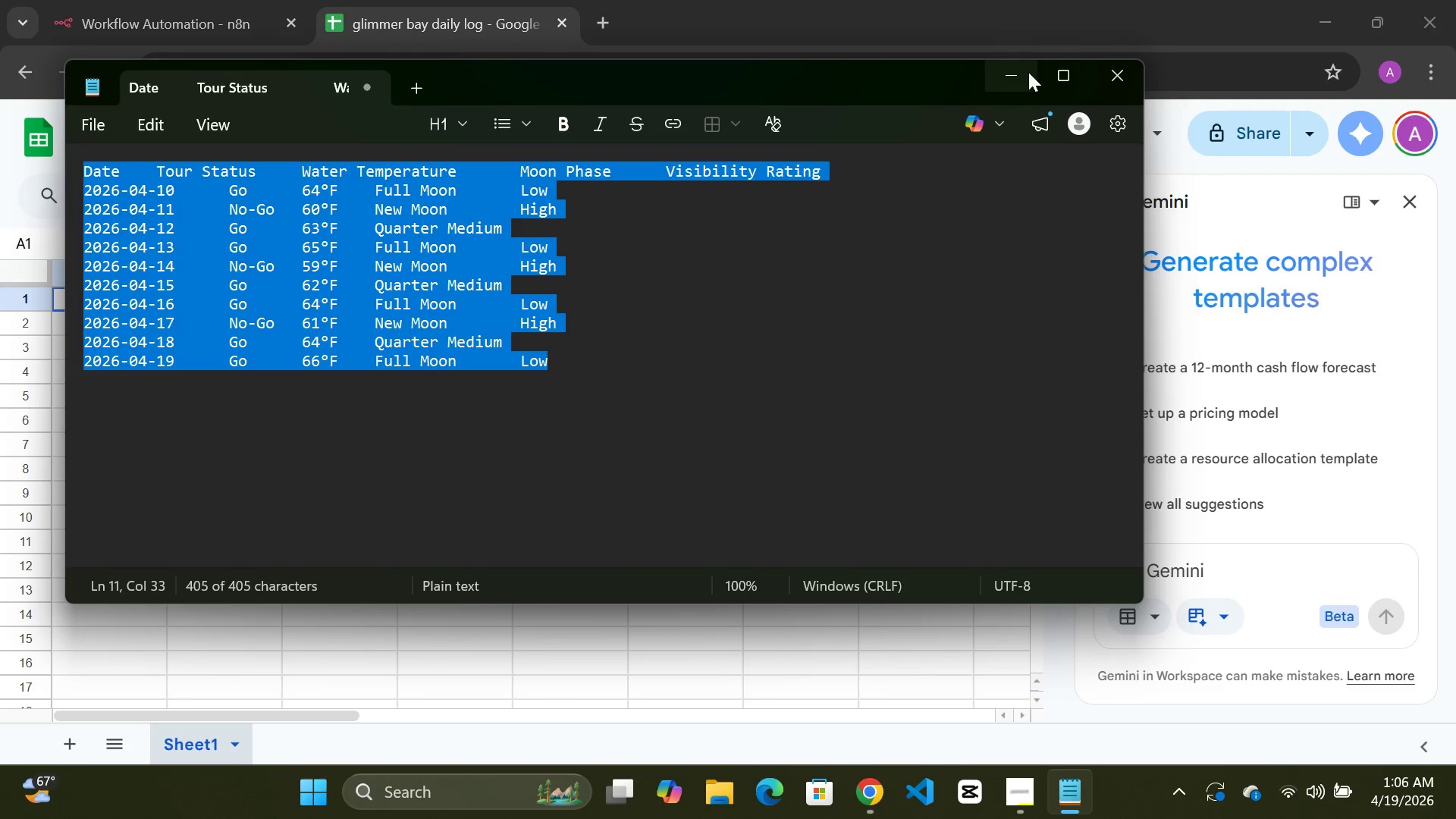 
left_click([1018, 78])
 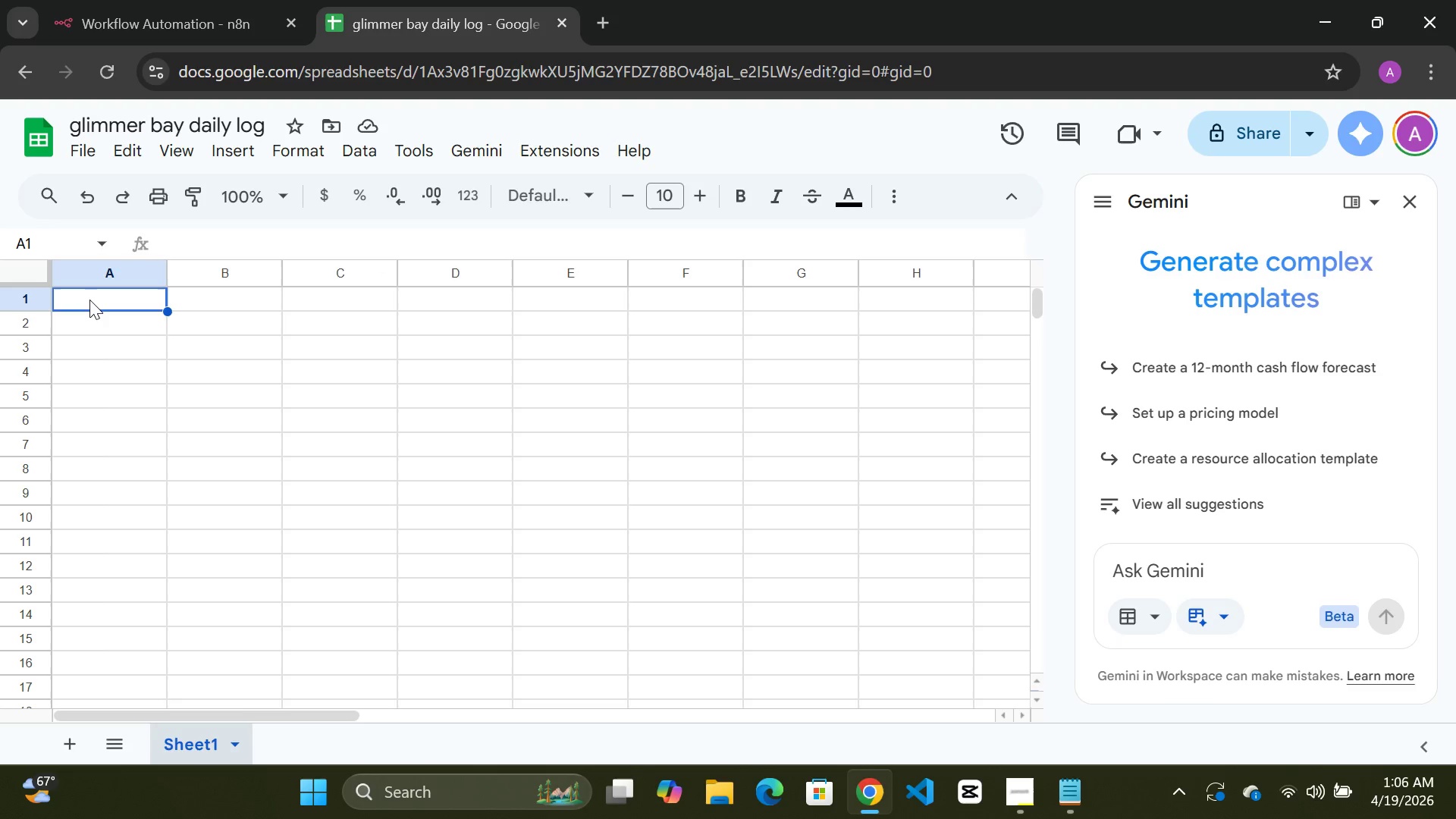 
left_click([89, 300])
 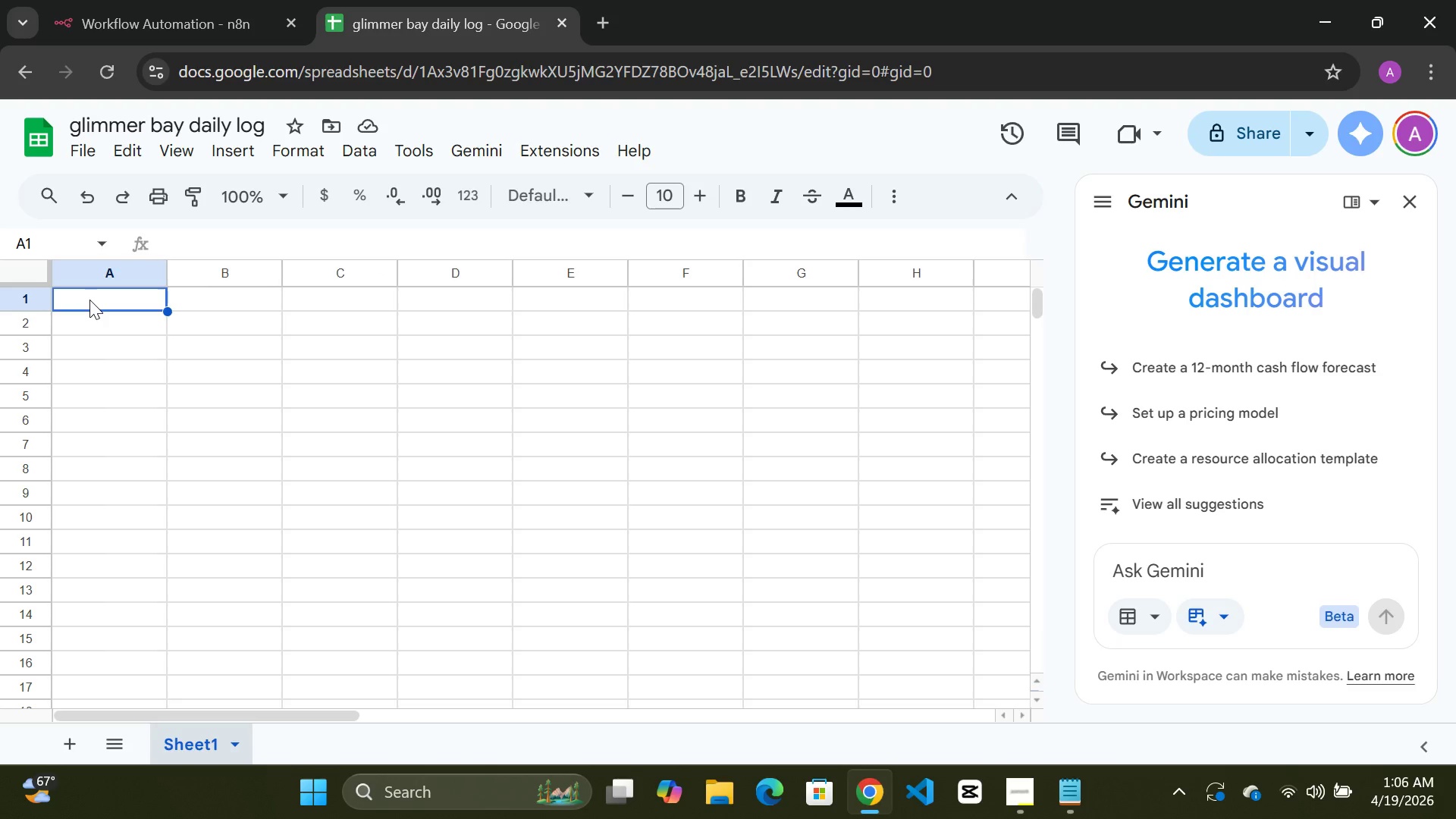 
key(Control+V)
 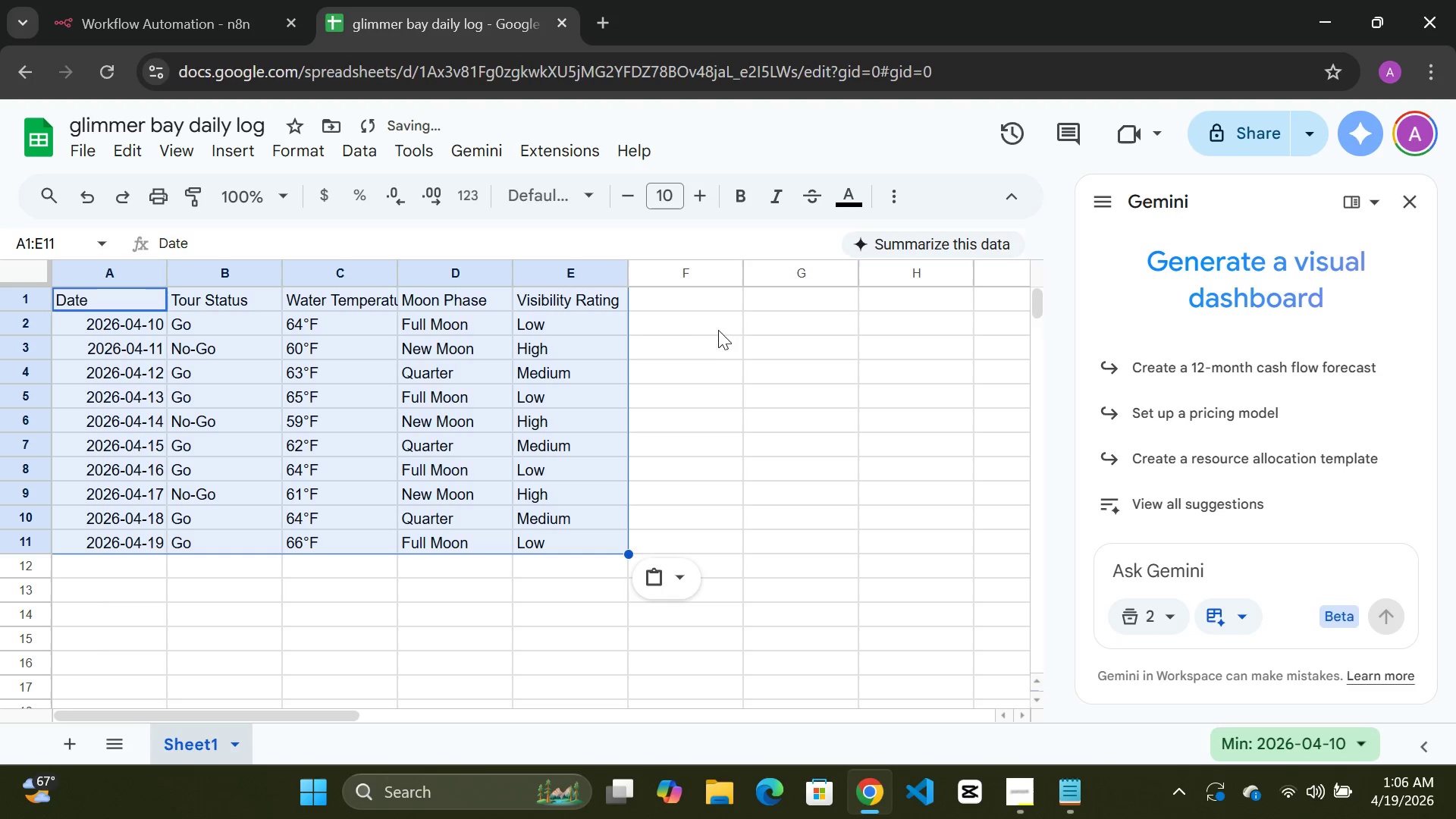 
left_click([693, 334])
 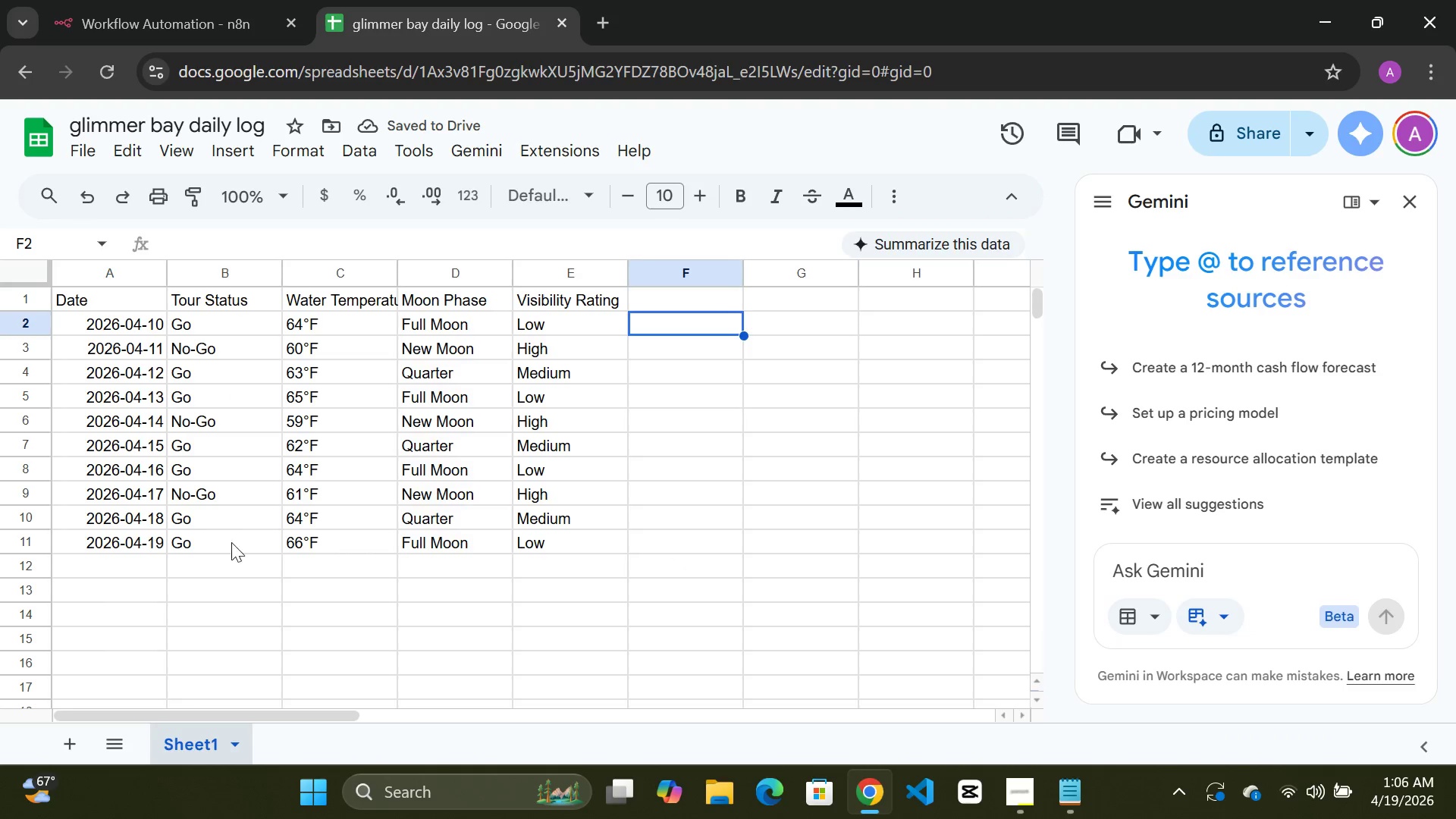 
left_click([218, 563])
 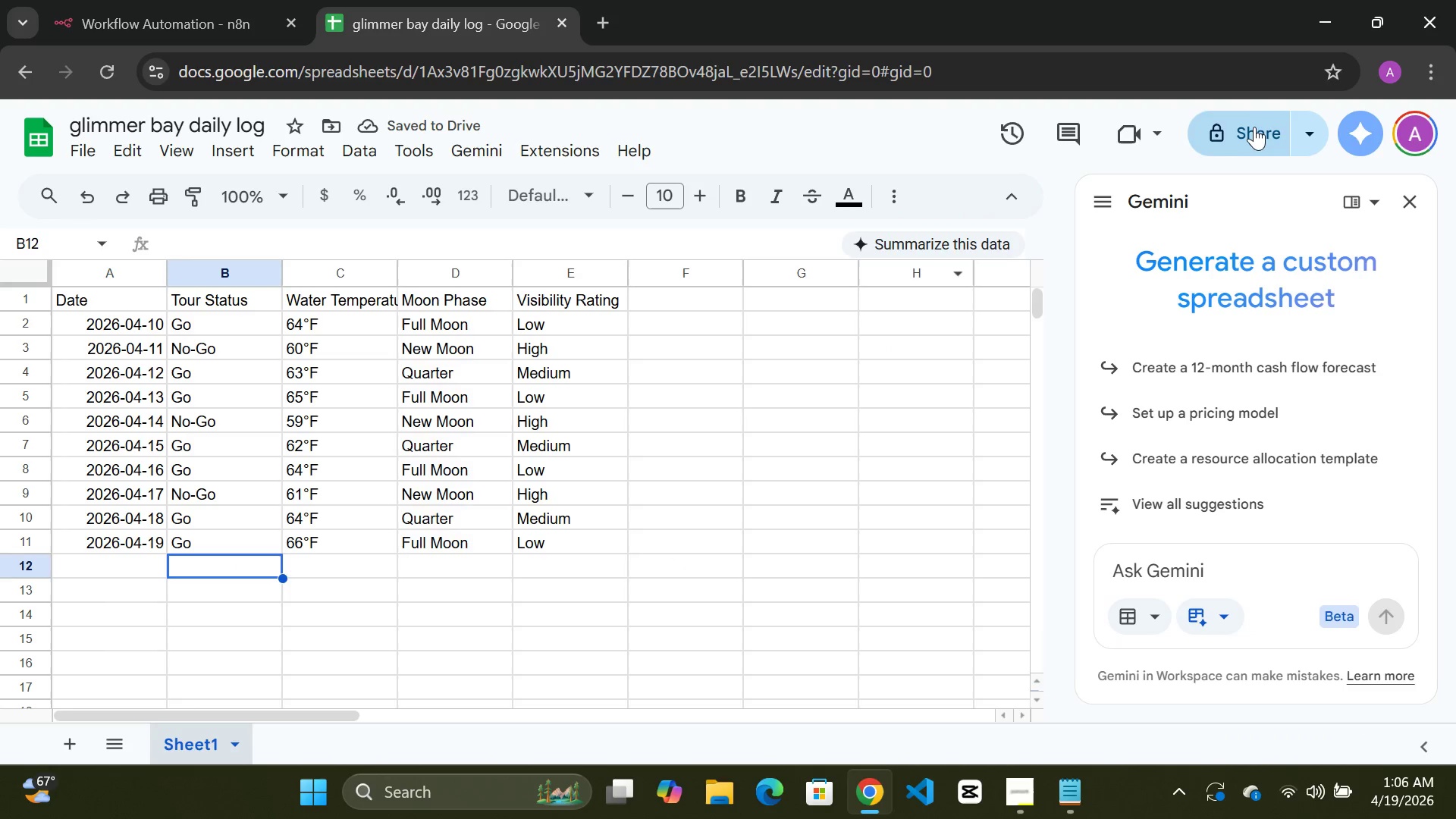 
left_click([1259, 130])
 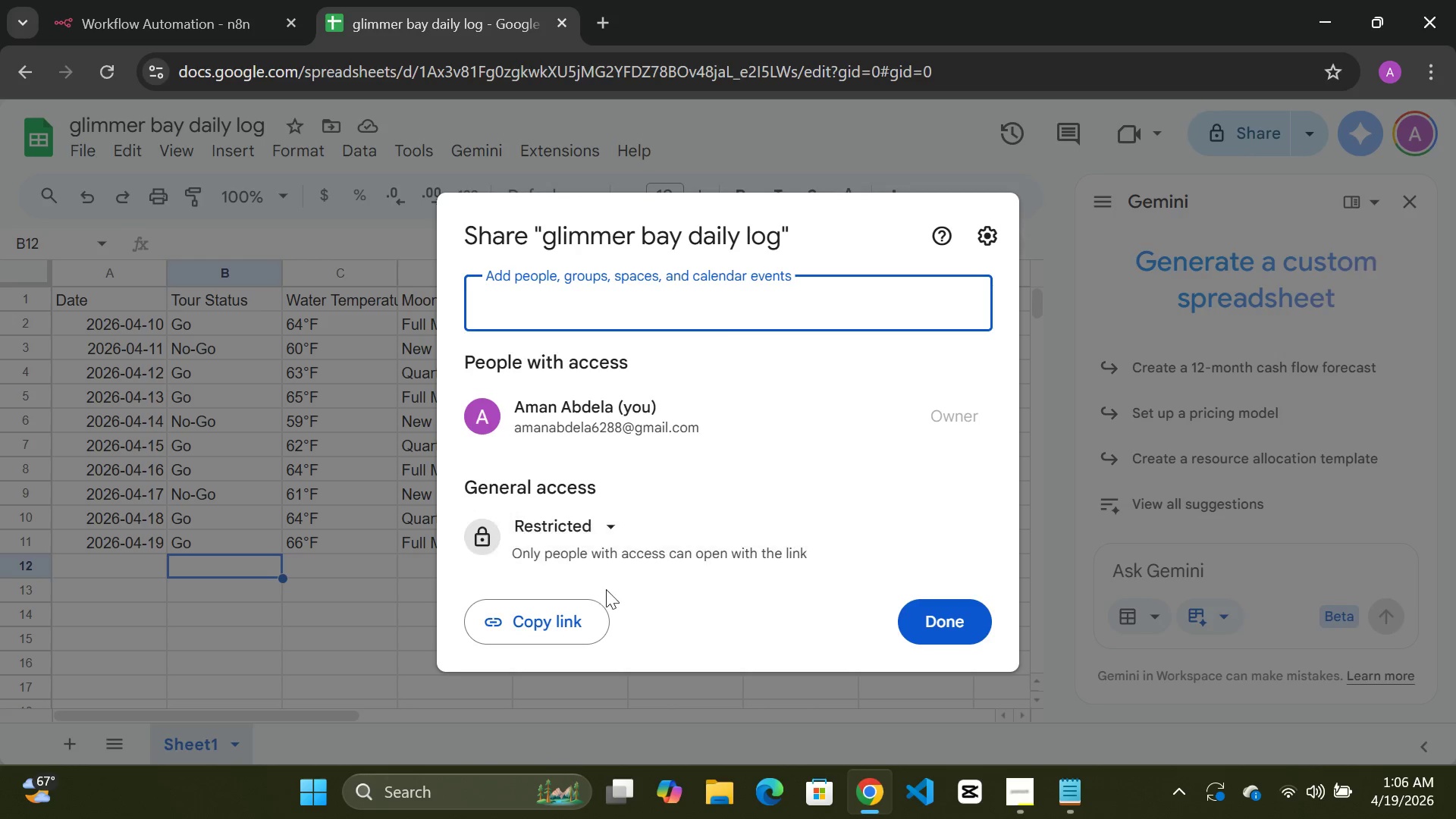 
left_click([623, 541])
 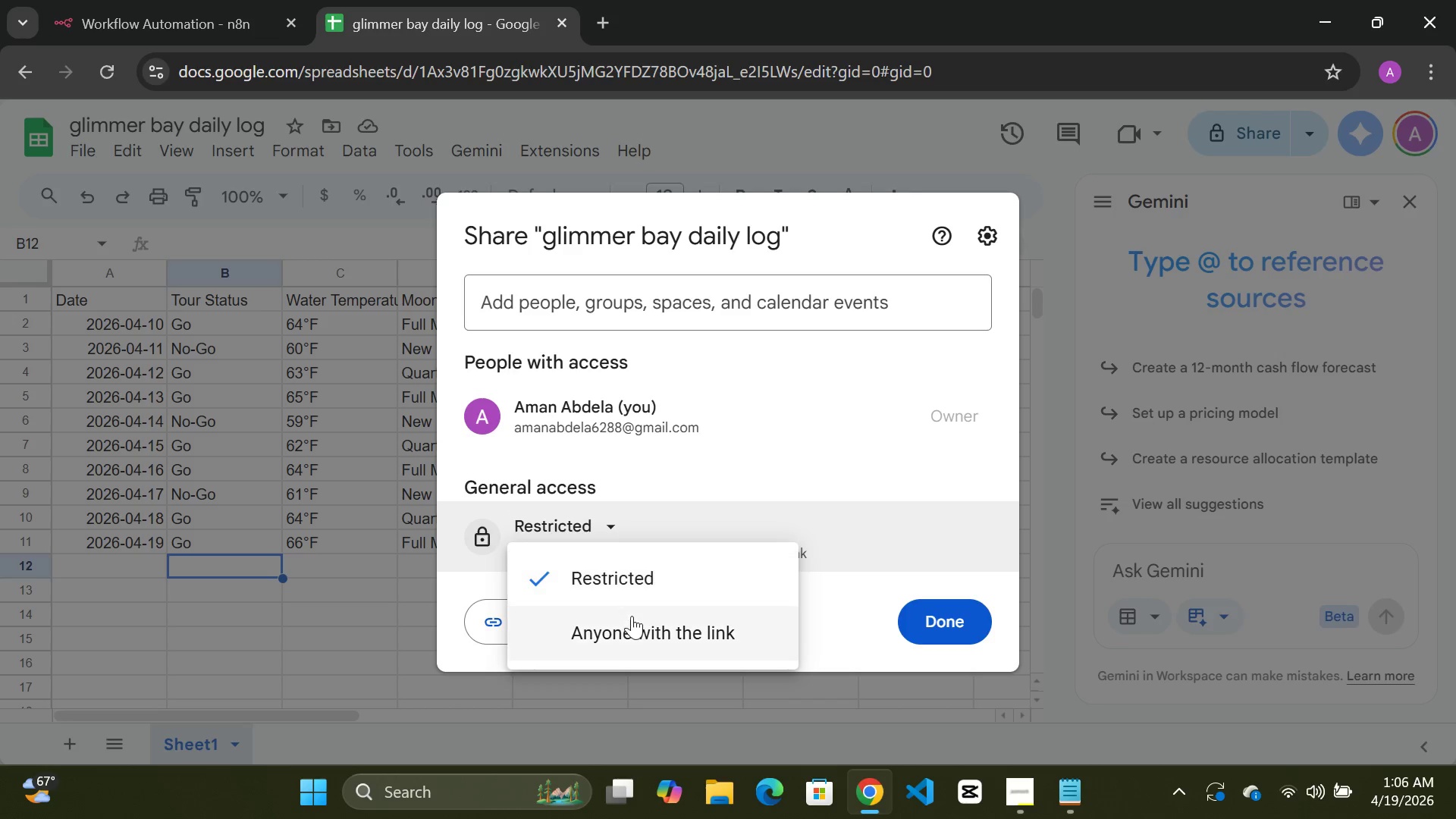 
left_click([632, 633])
 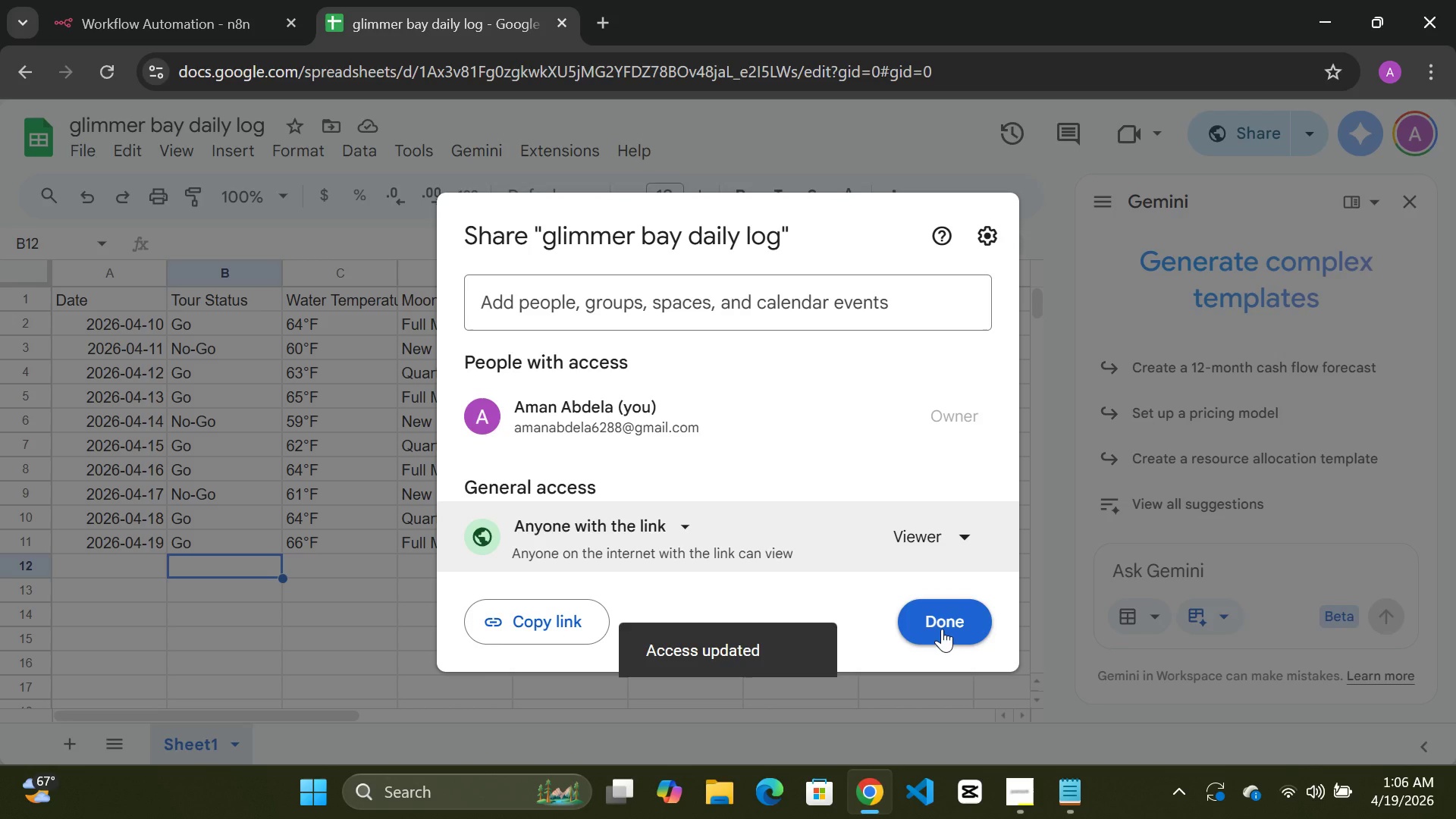 
left_click([942, 629])
 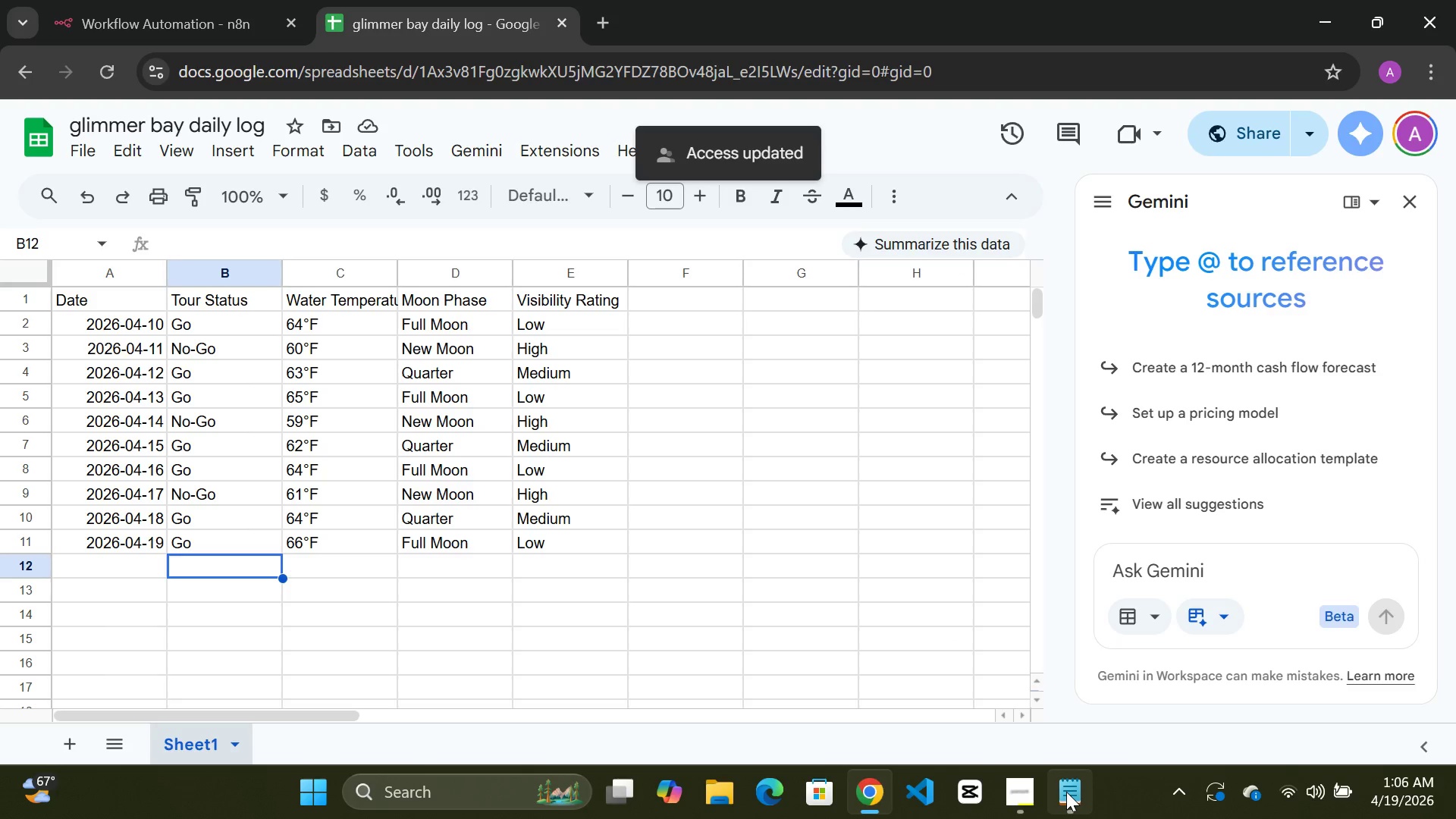 
left_click([1066, 792])
 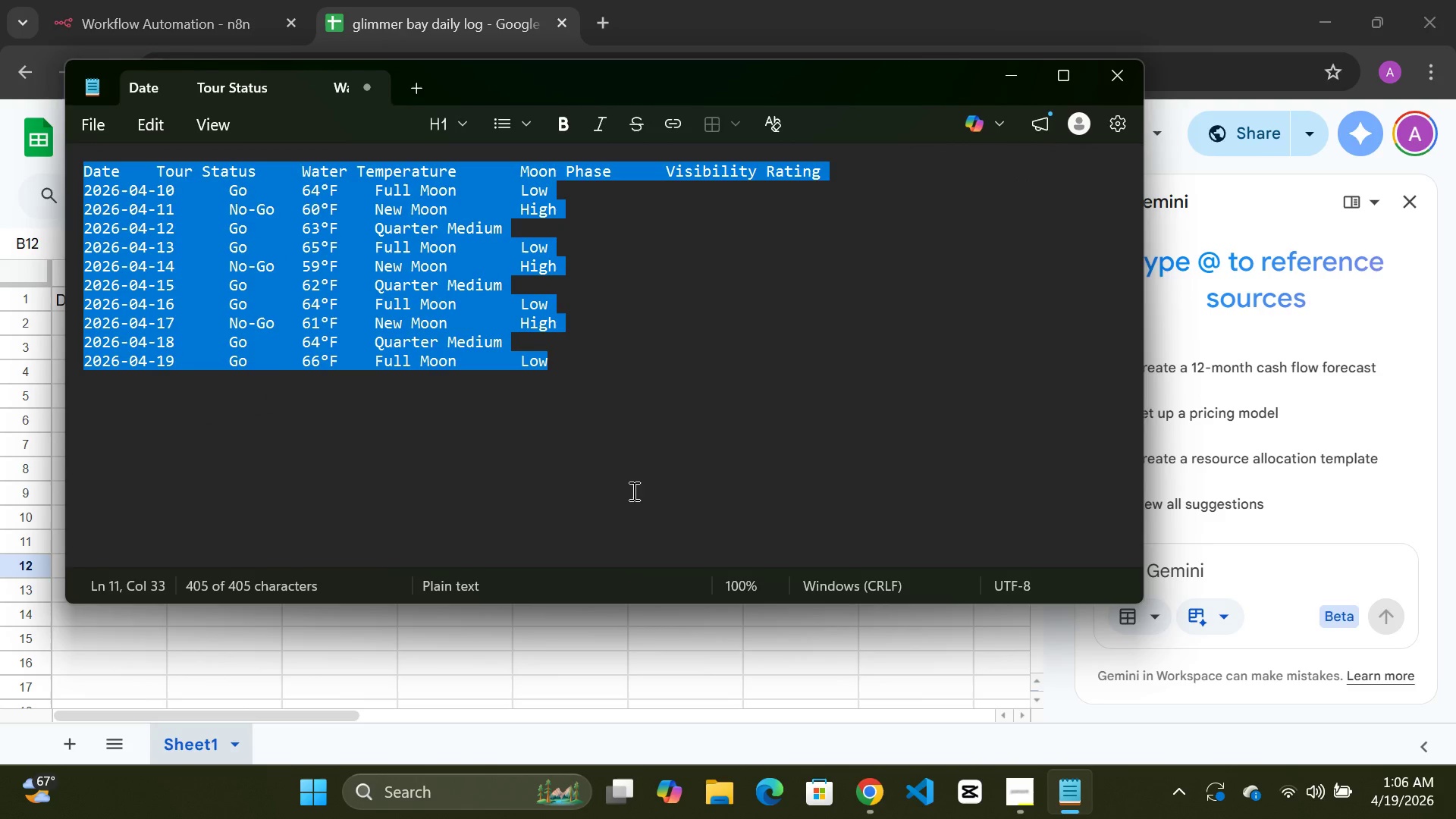 
key(Delete)
 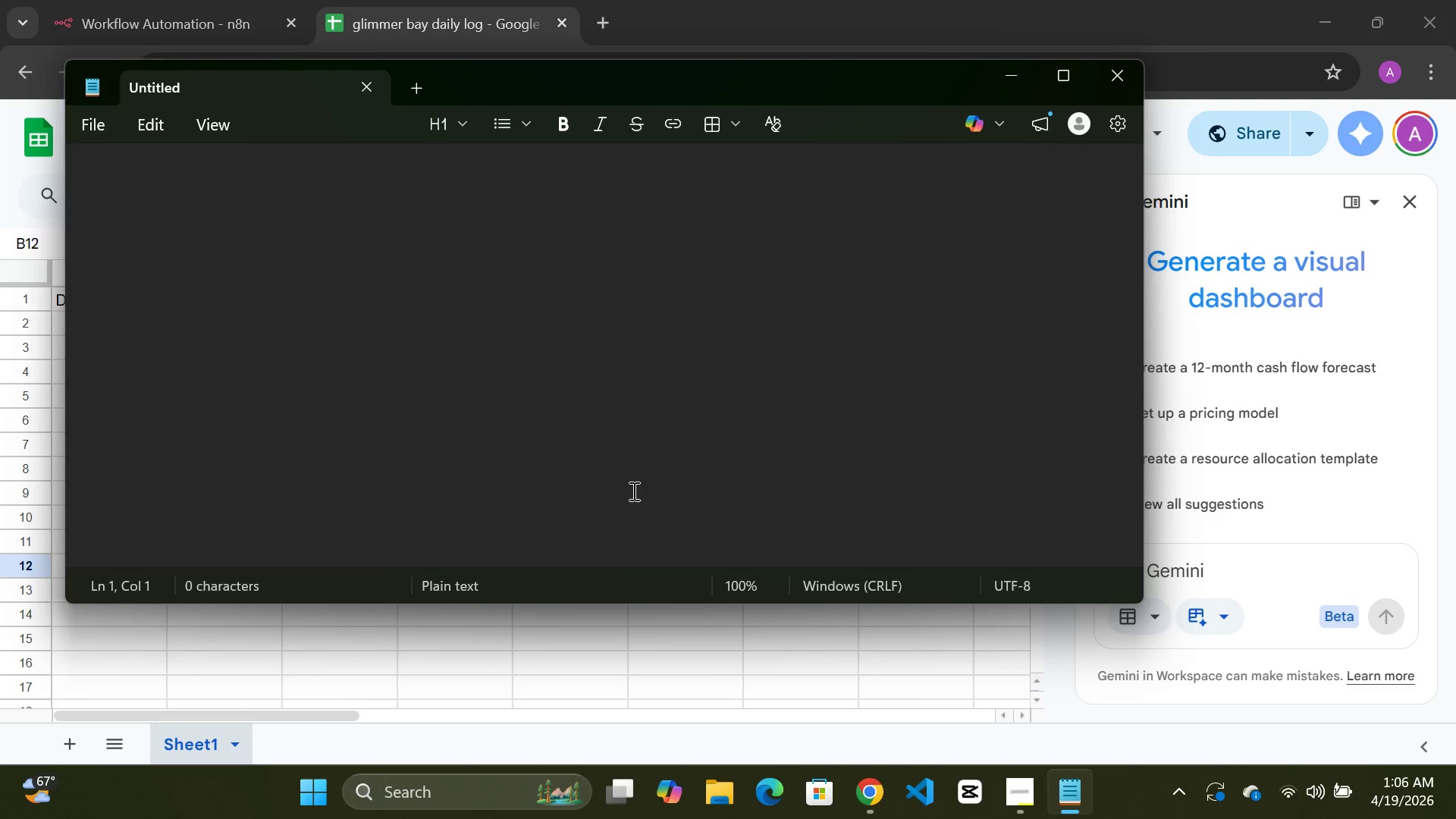 
key(Control+V)
 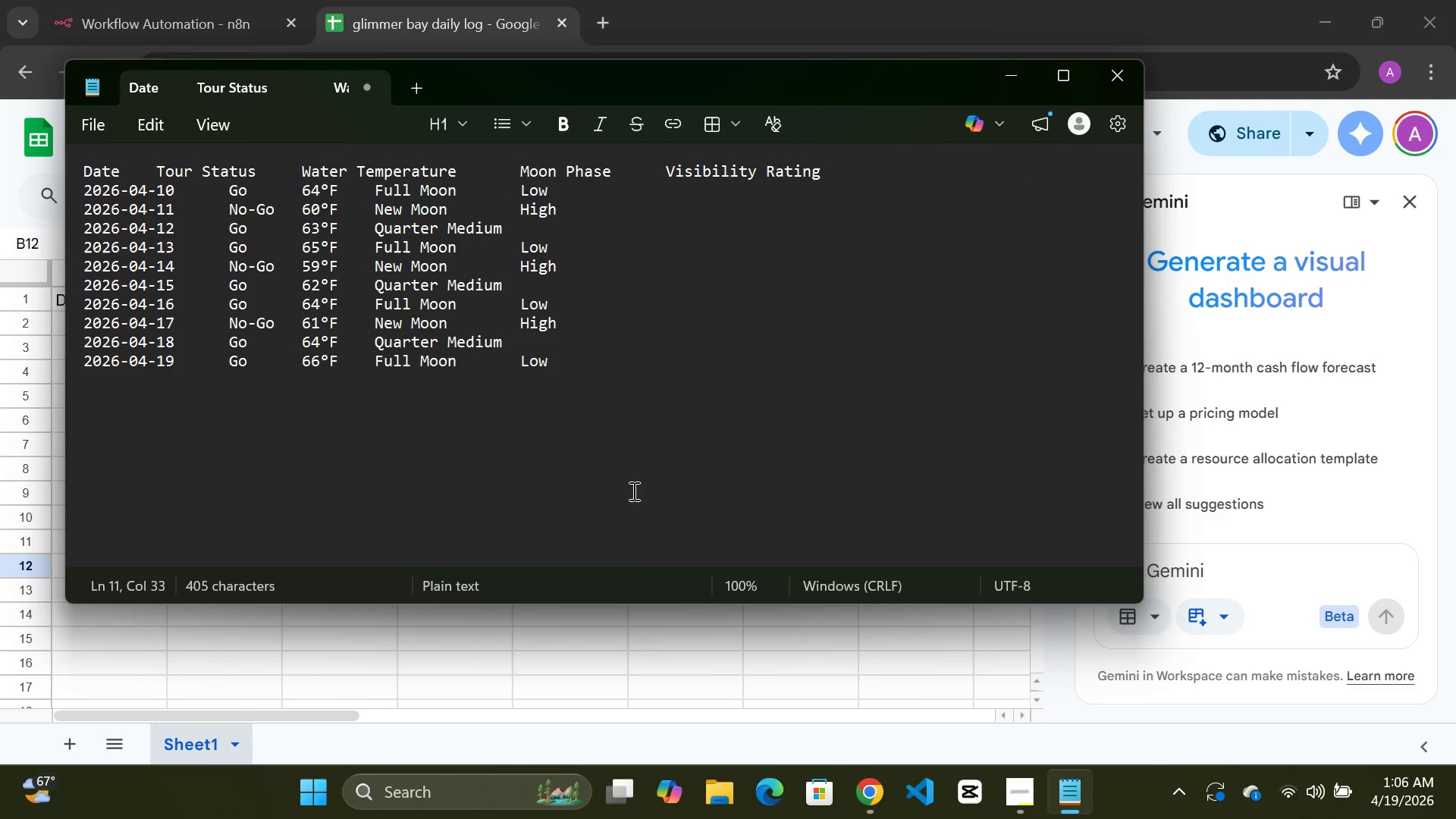 
key(Control+Z)
 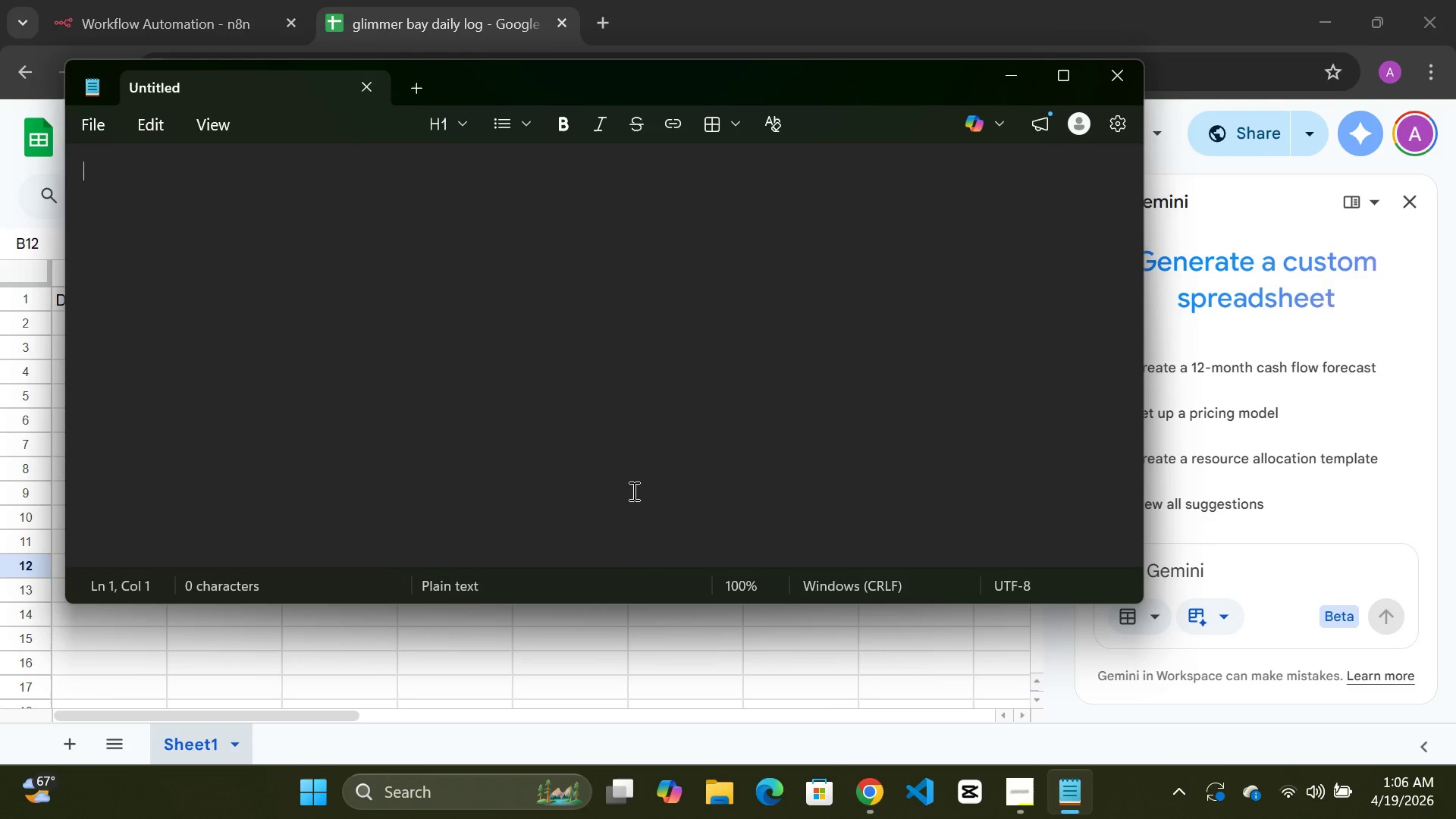 
scroll: coordinate [632, 491], scroll_direction: up, amount: 1.0
 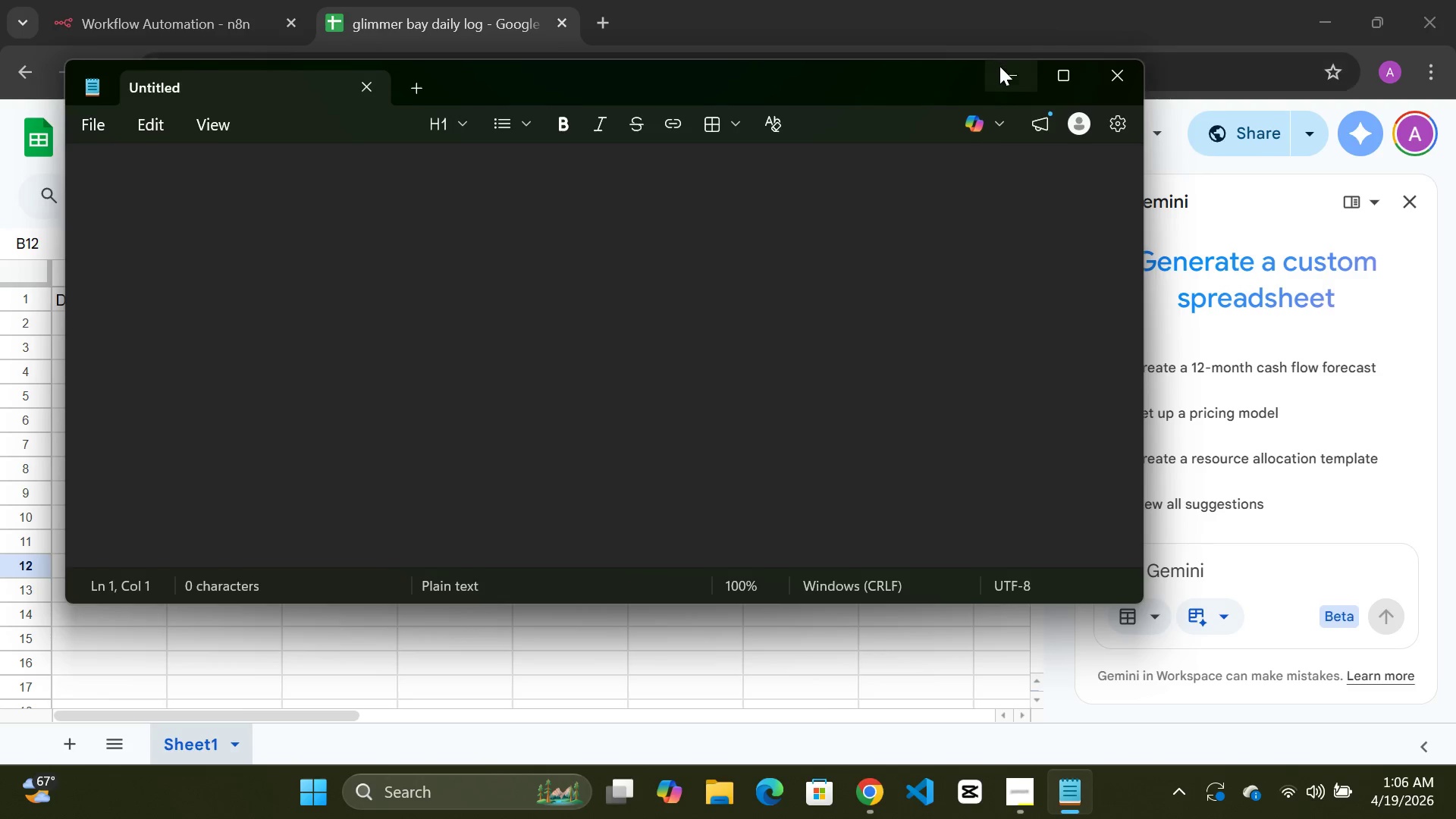 
left_click([1006, 79])
 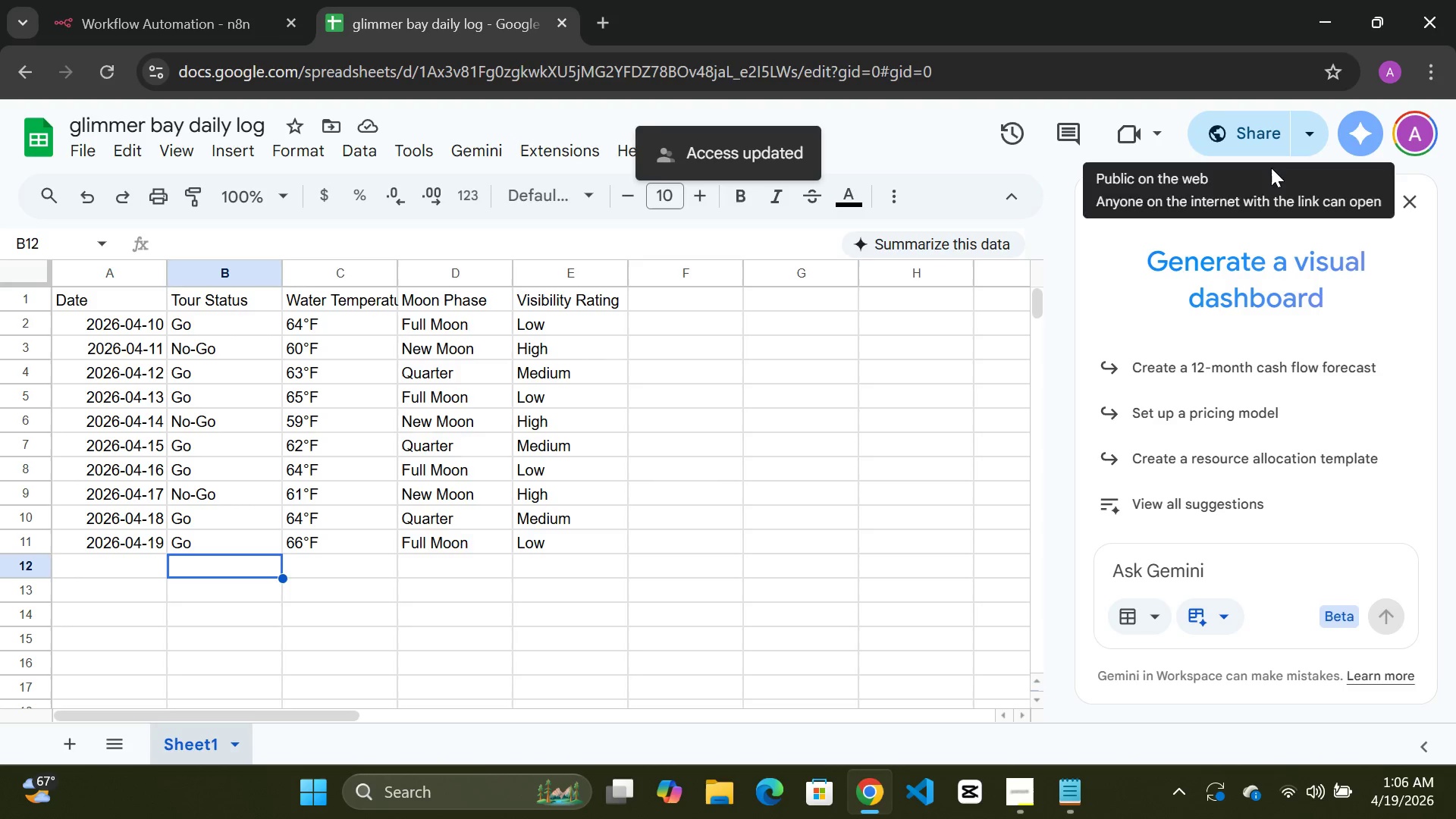 
left_click([1403, 206])
 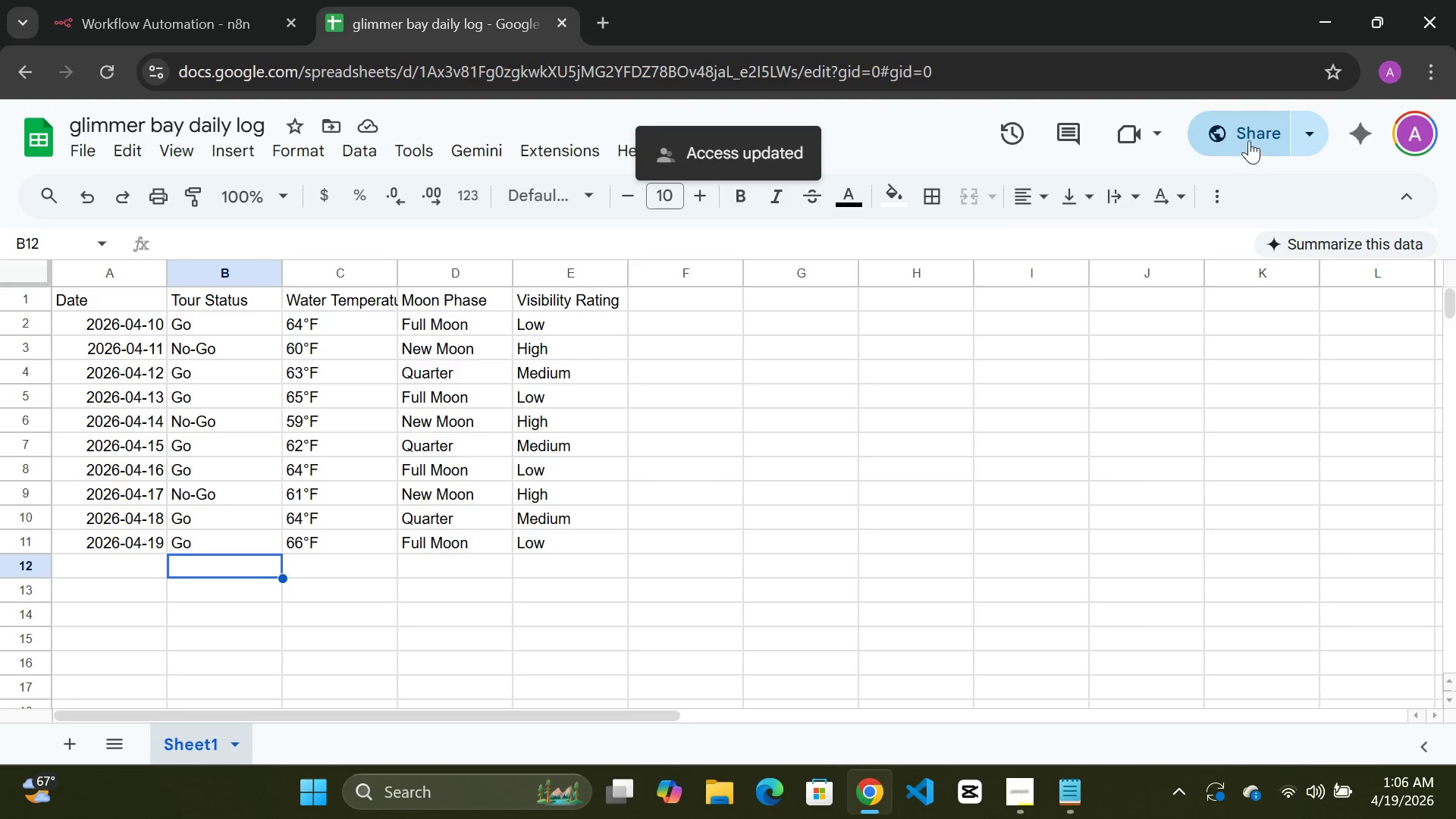 
left_click([1249, 140])
 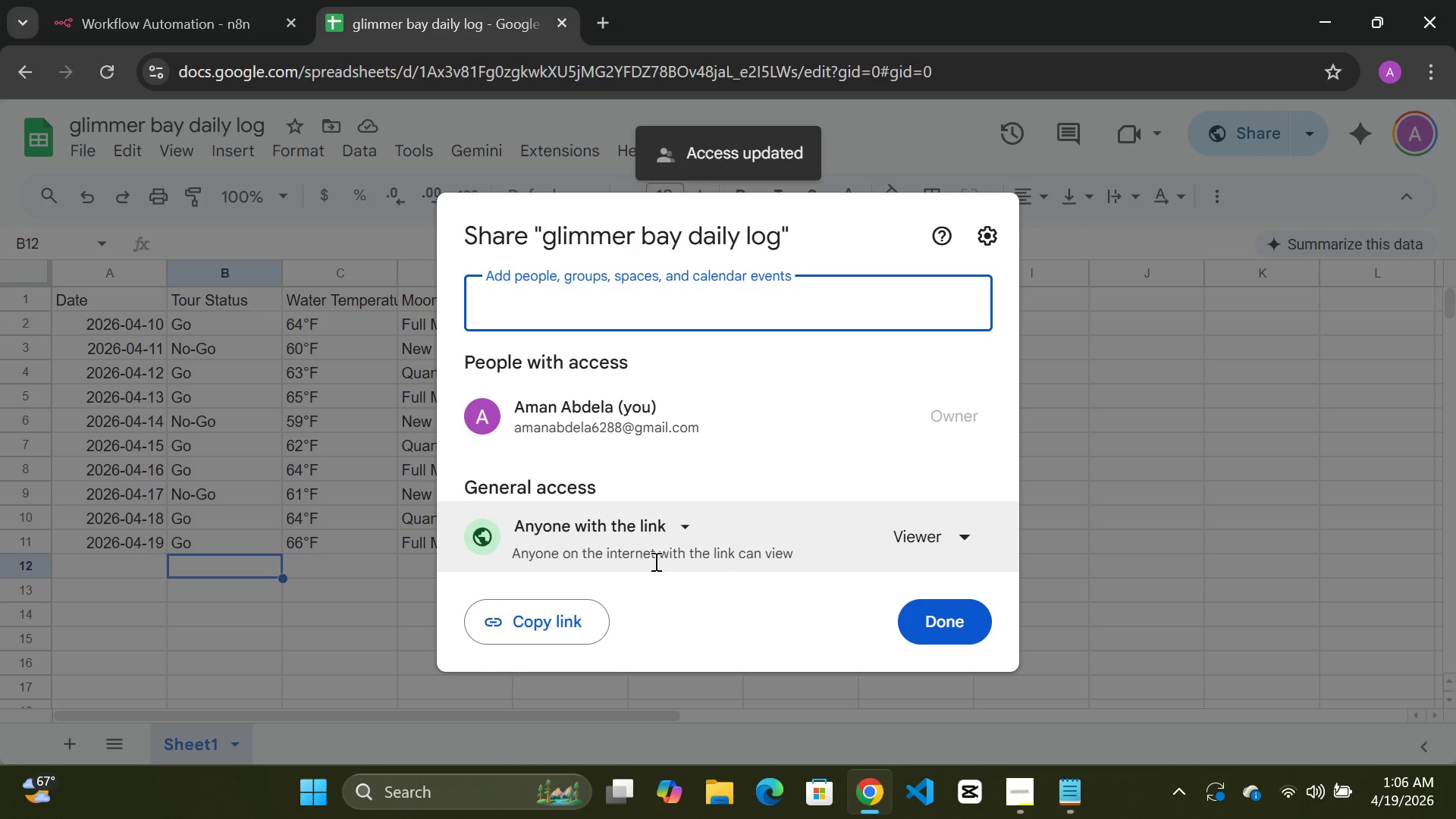 
left_click([500, 635])
 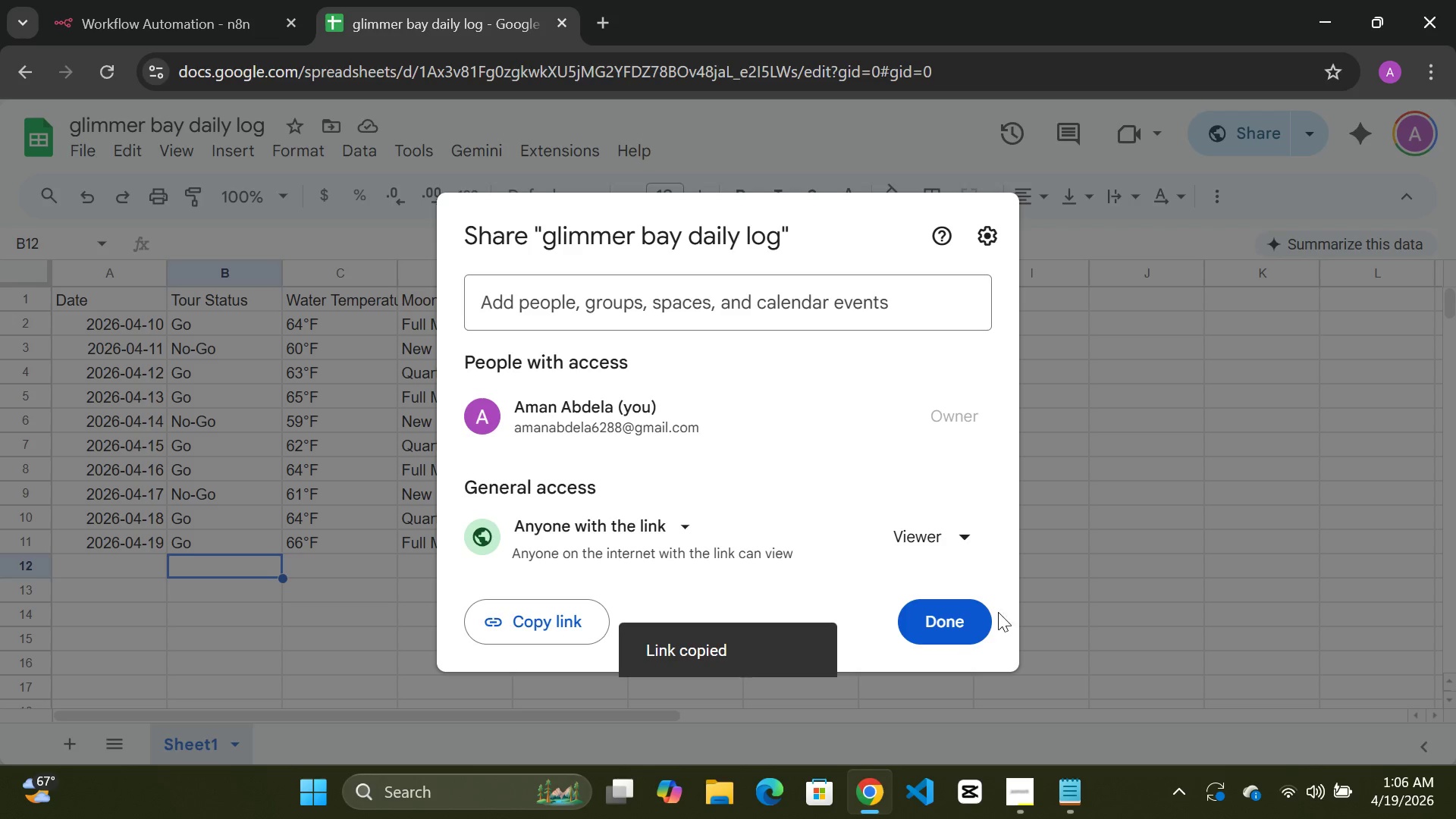 
left_click([965, 617])
 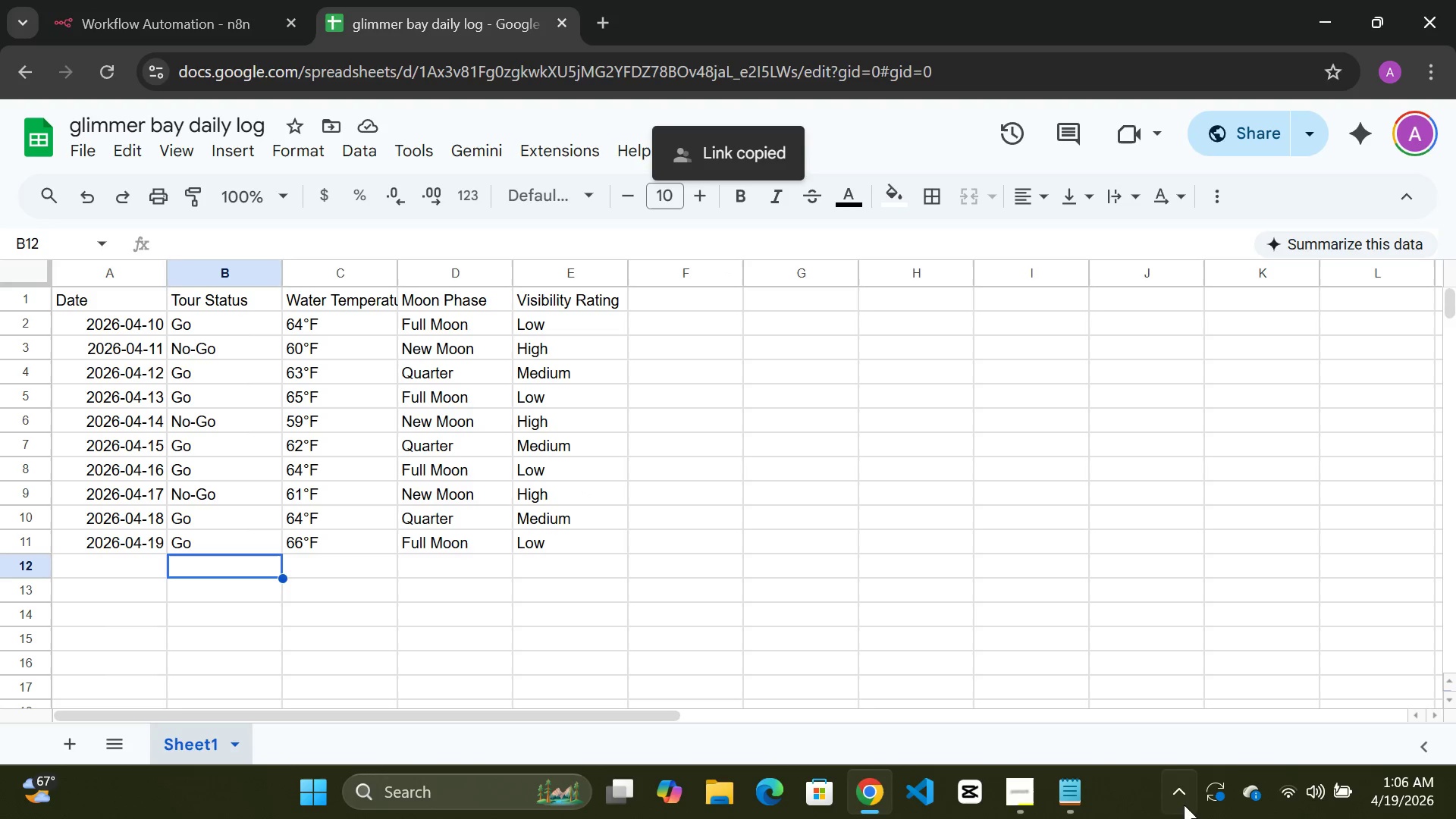 
left_click([1080, 785])
 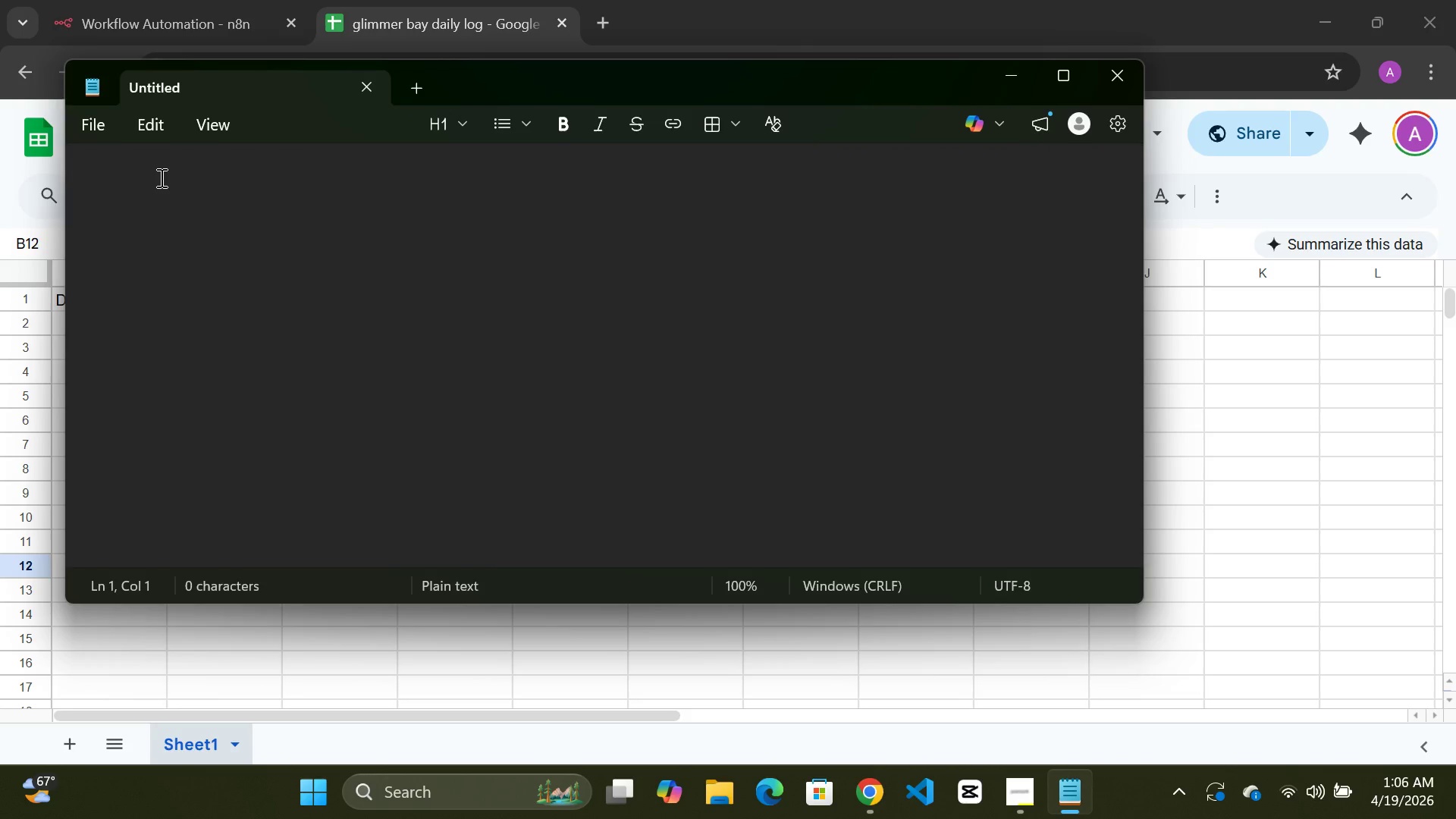 
key(Control+V)
 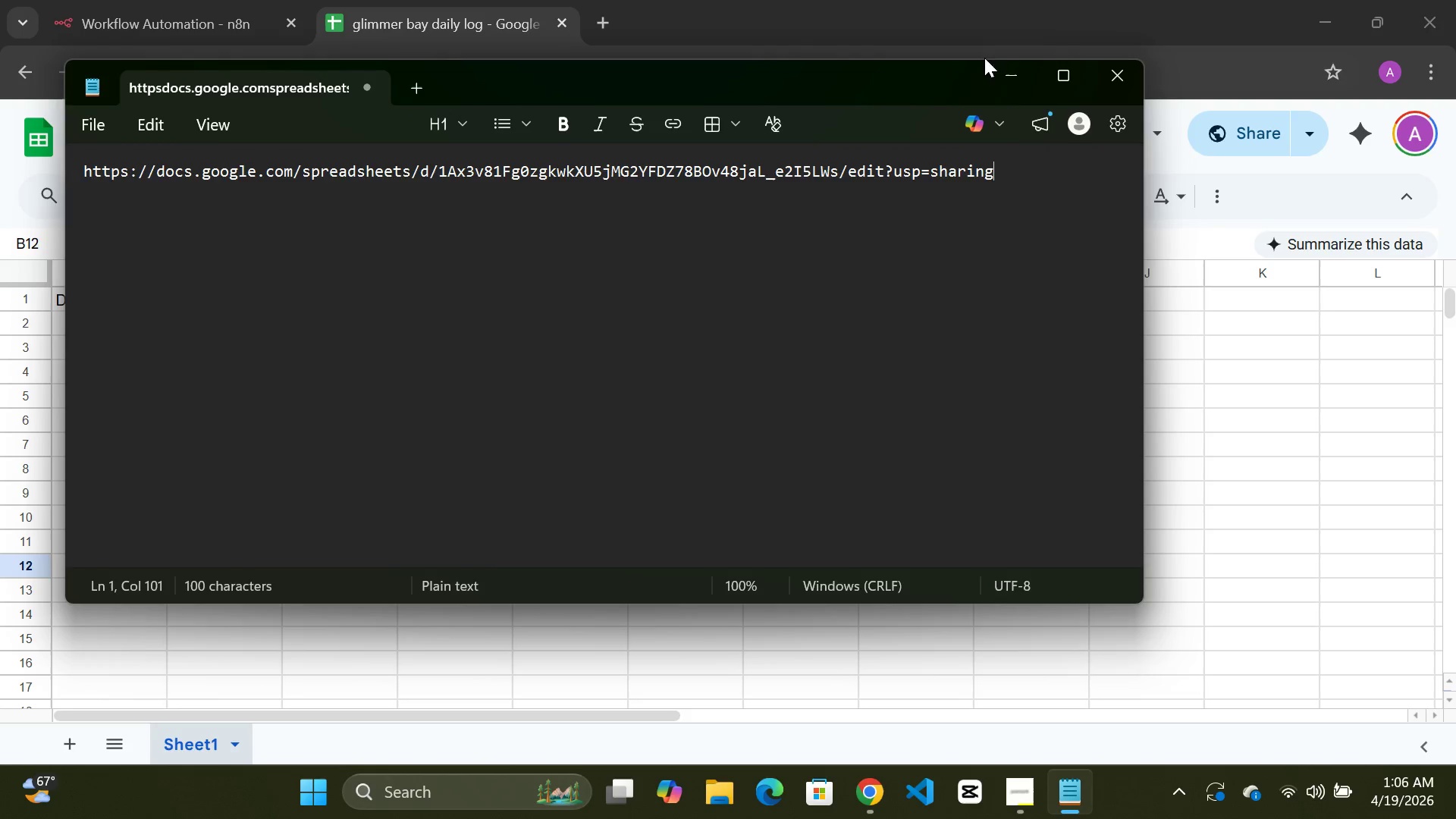 
left_click([1014, 67])
 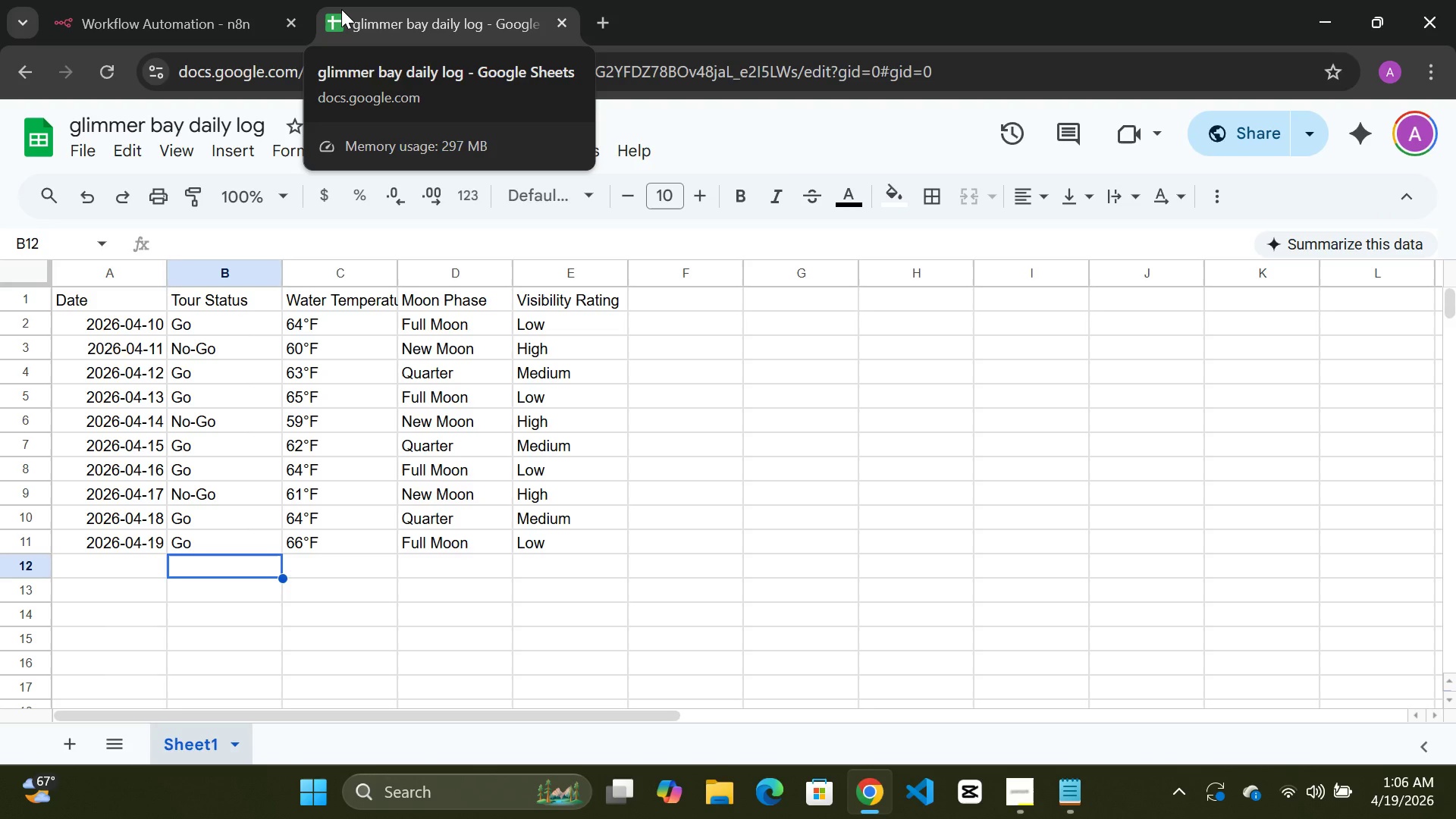 
wait(19.69)
 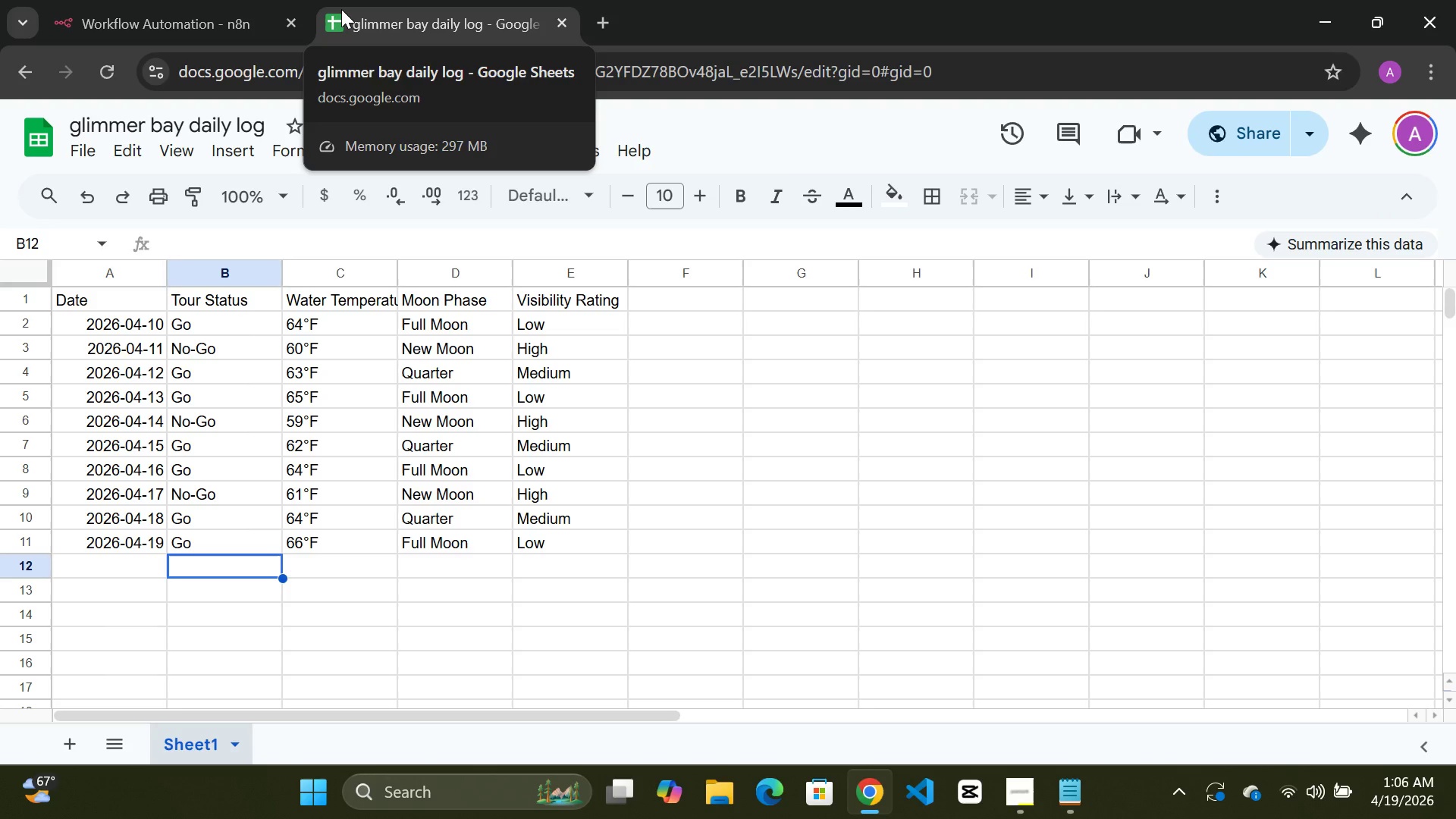 
left_click([165, 11])
 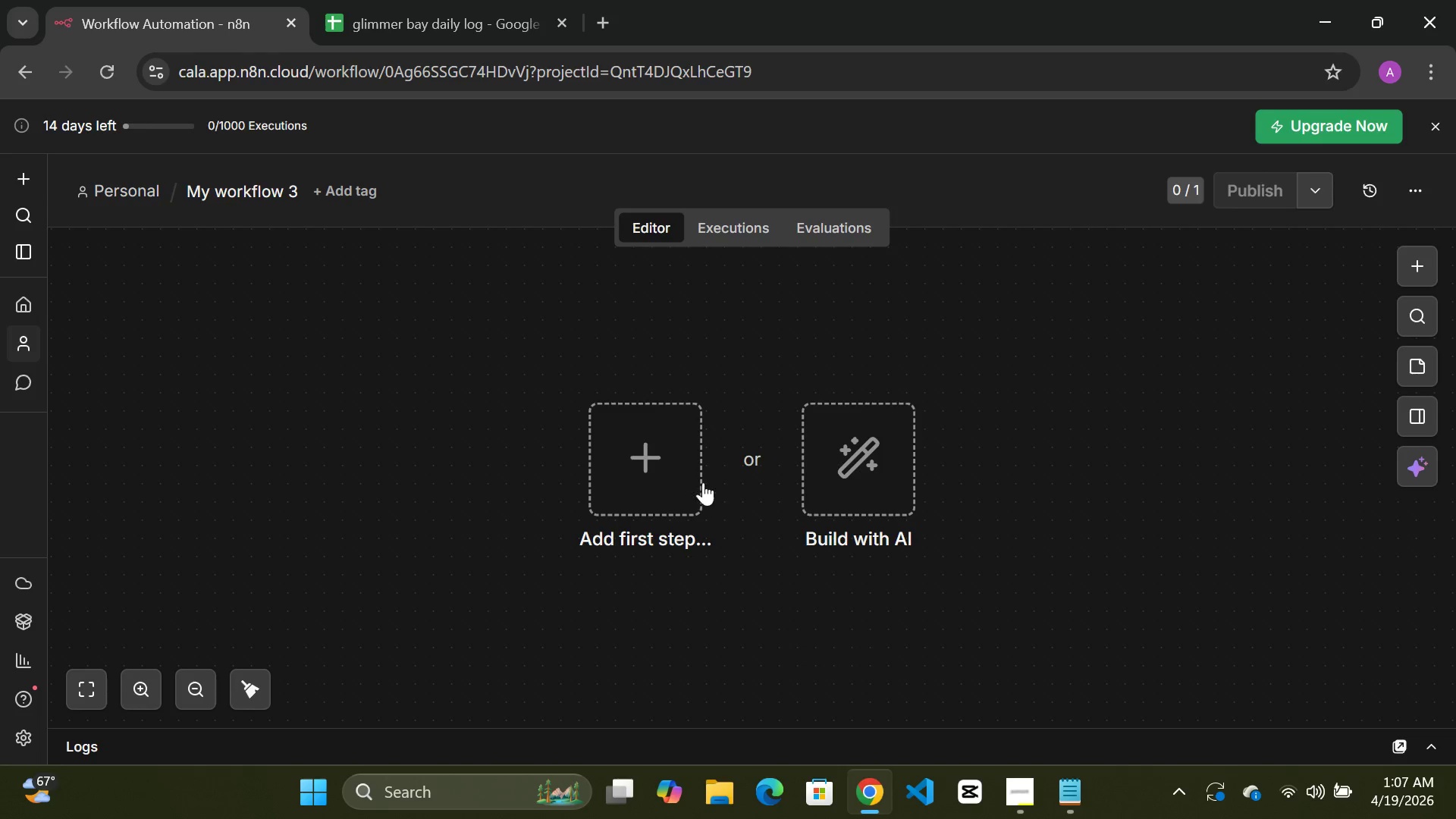 
left_click([639, 459])
 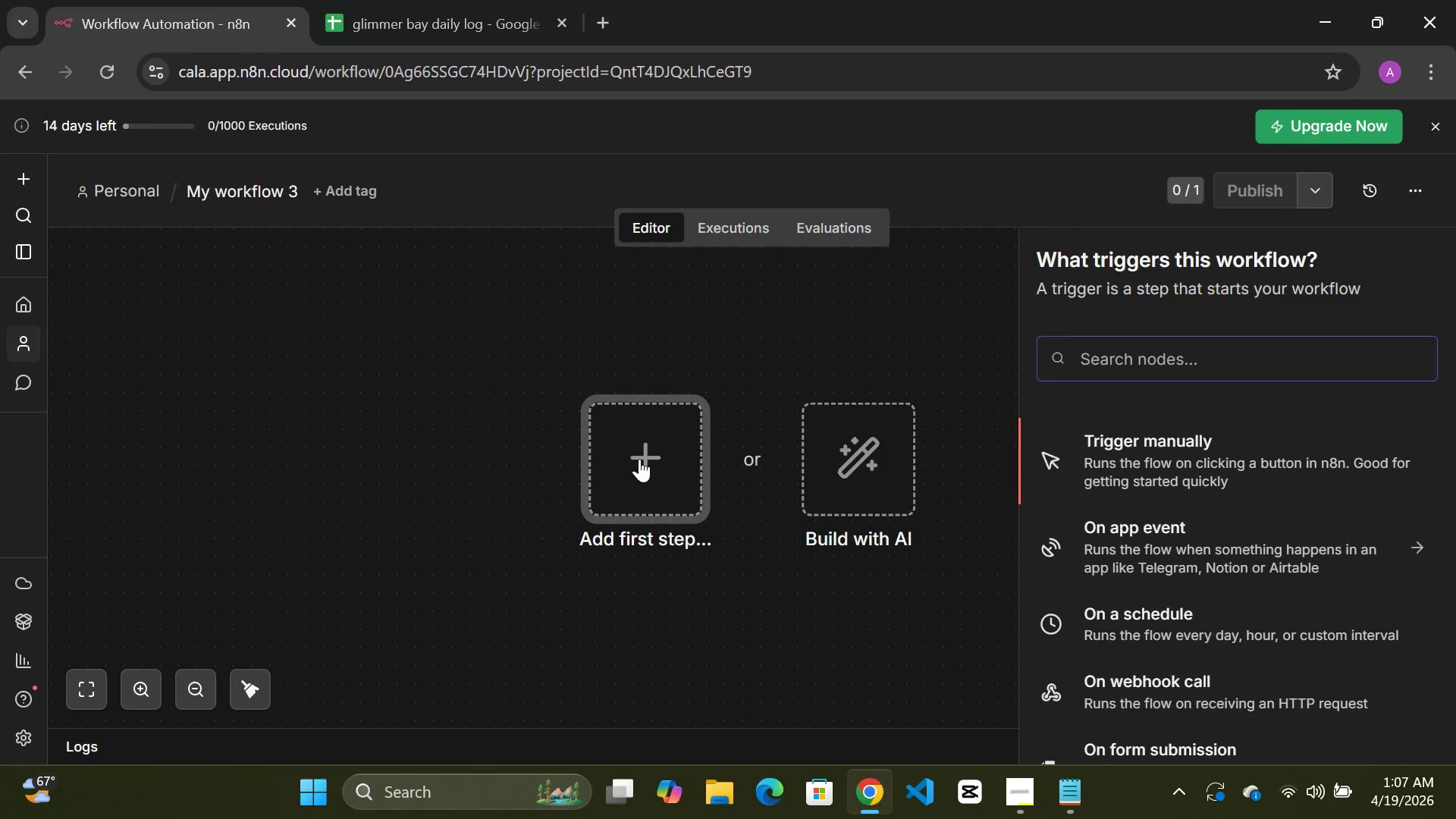 
type(chat)
 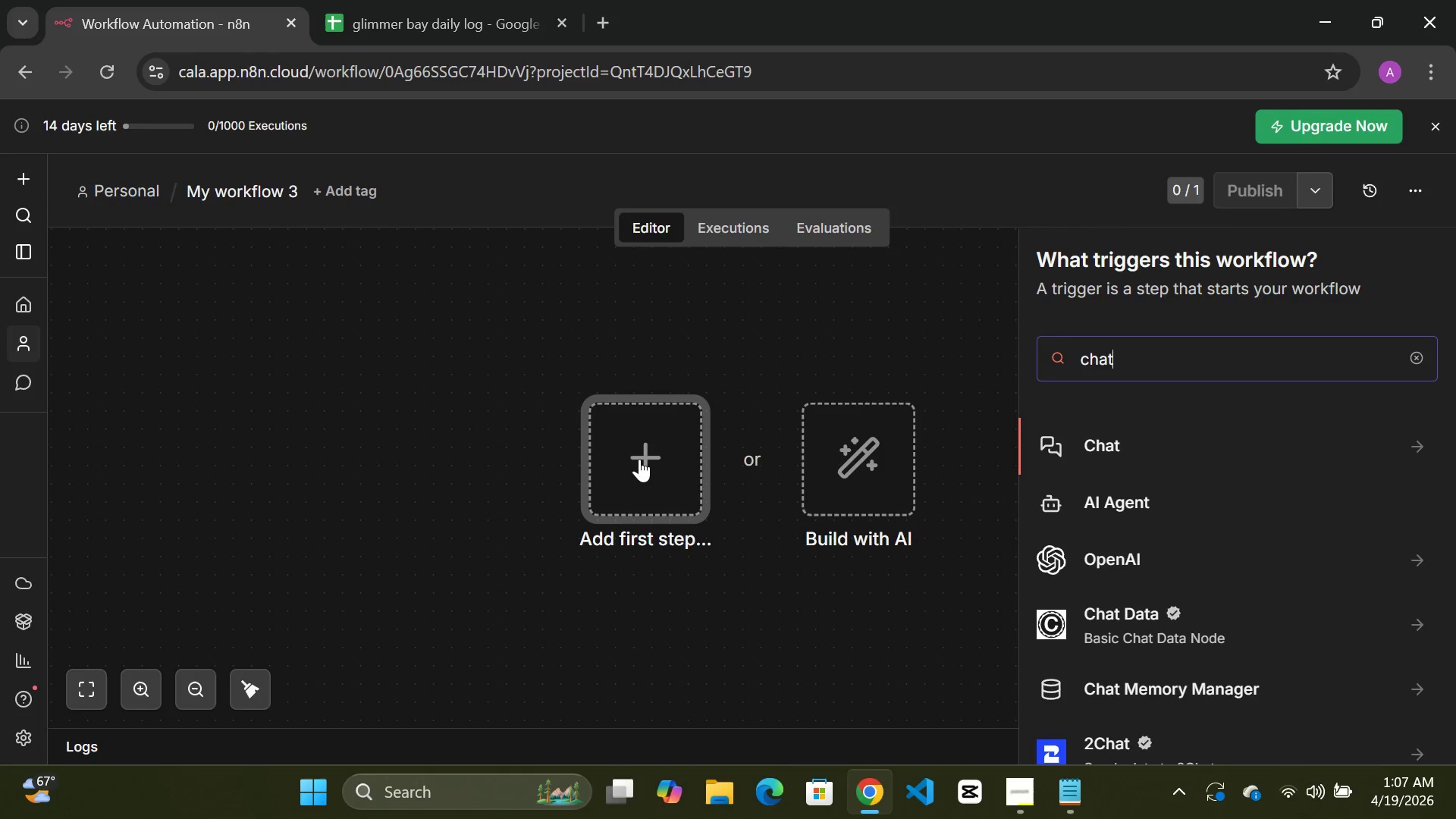 
key(Enter)
 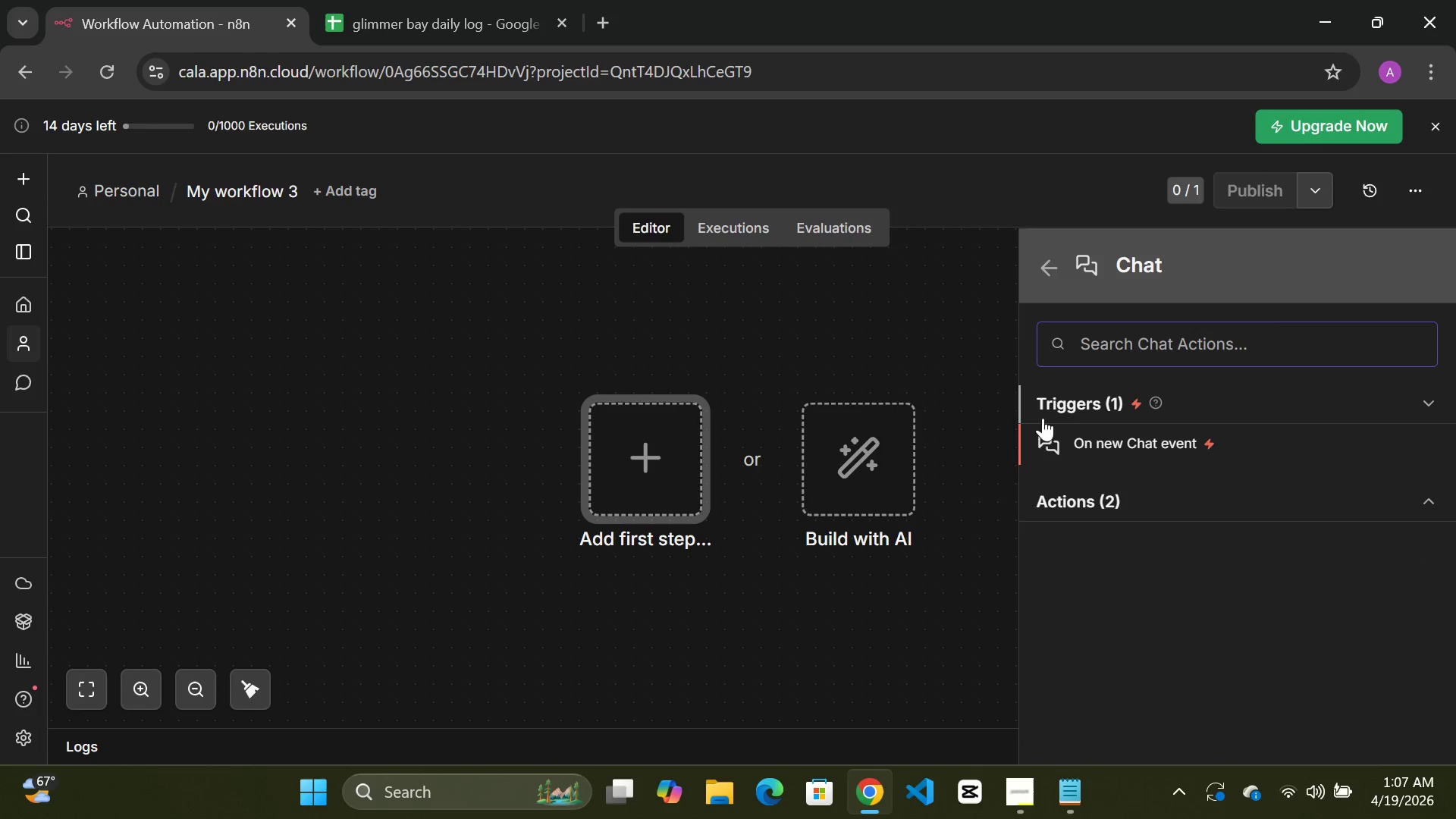 
left_click([1100, 441])
 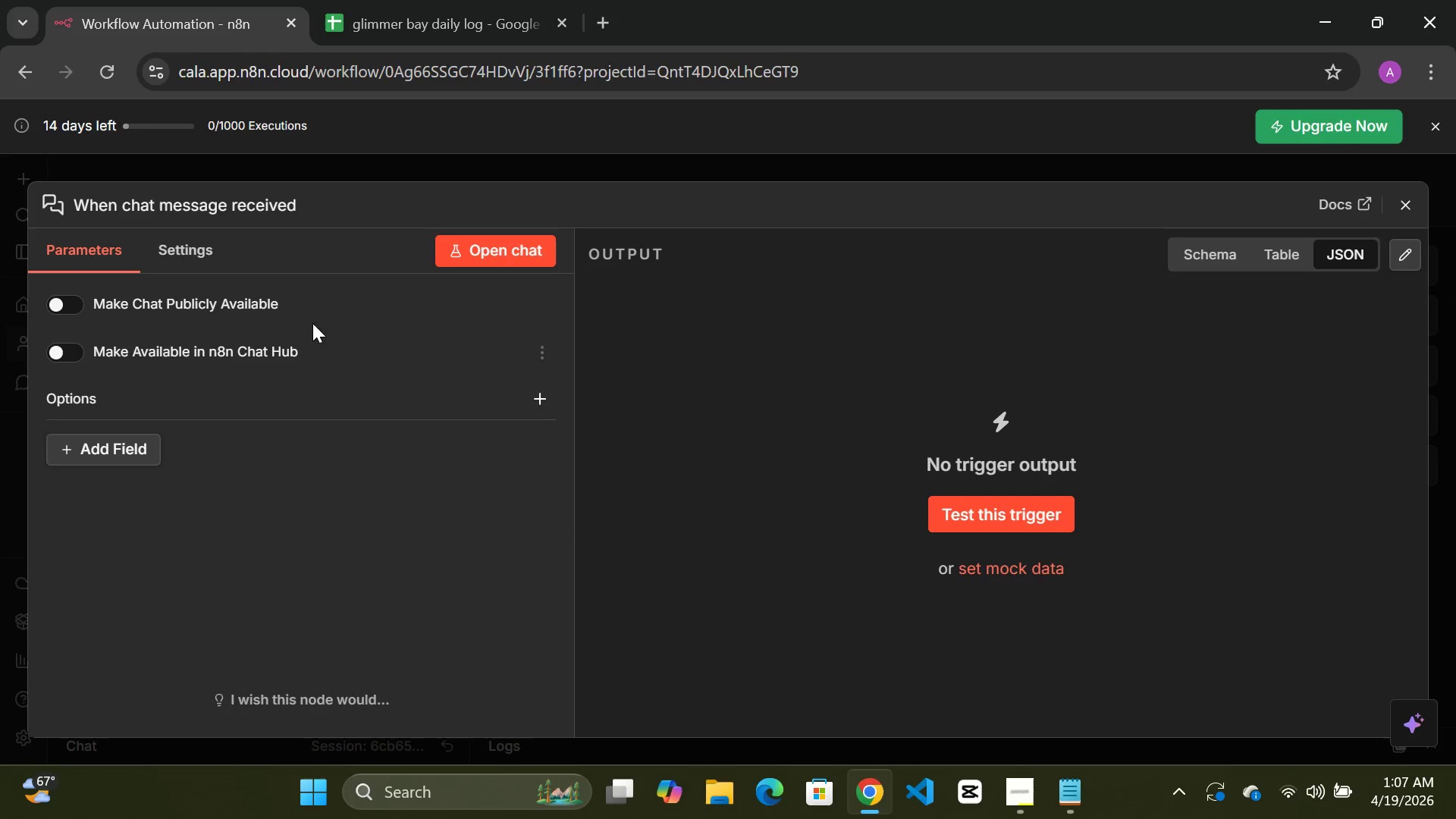 
left_click([526, 244])
 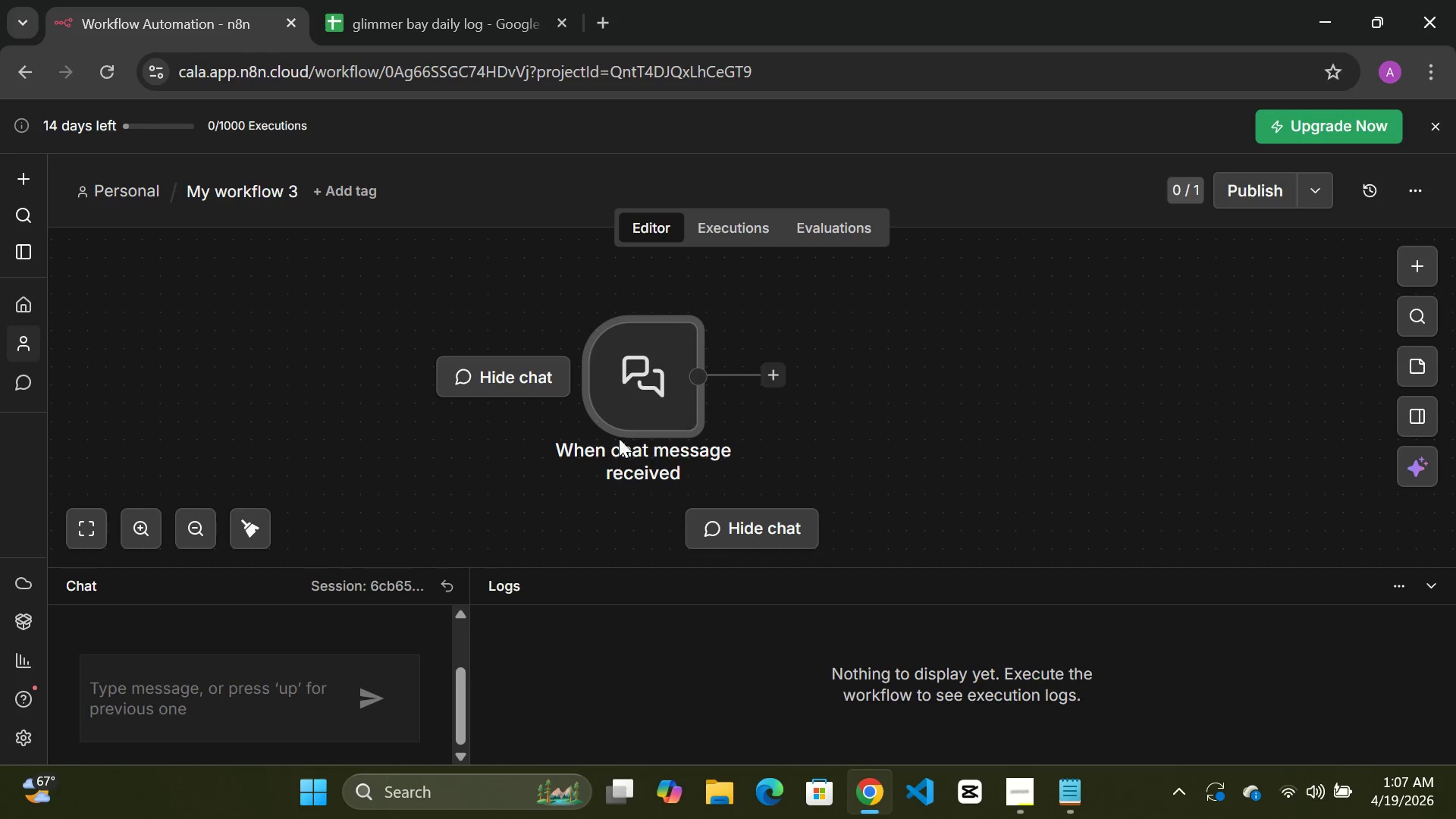 
left_click_drag(start_coordinate=[634, 383], to_coordinate=[333, 380])
 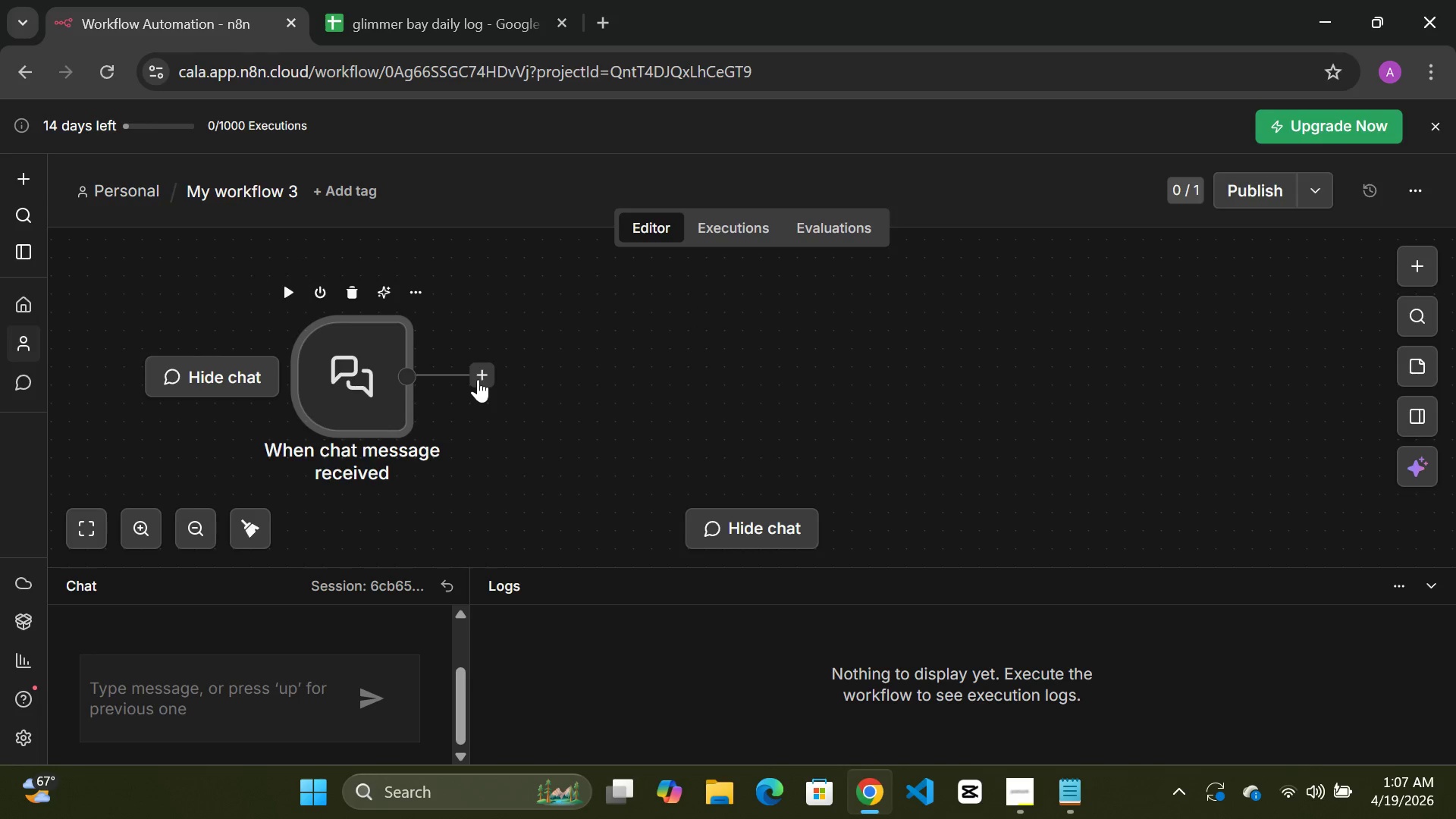 
left_click([478, 379])
 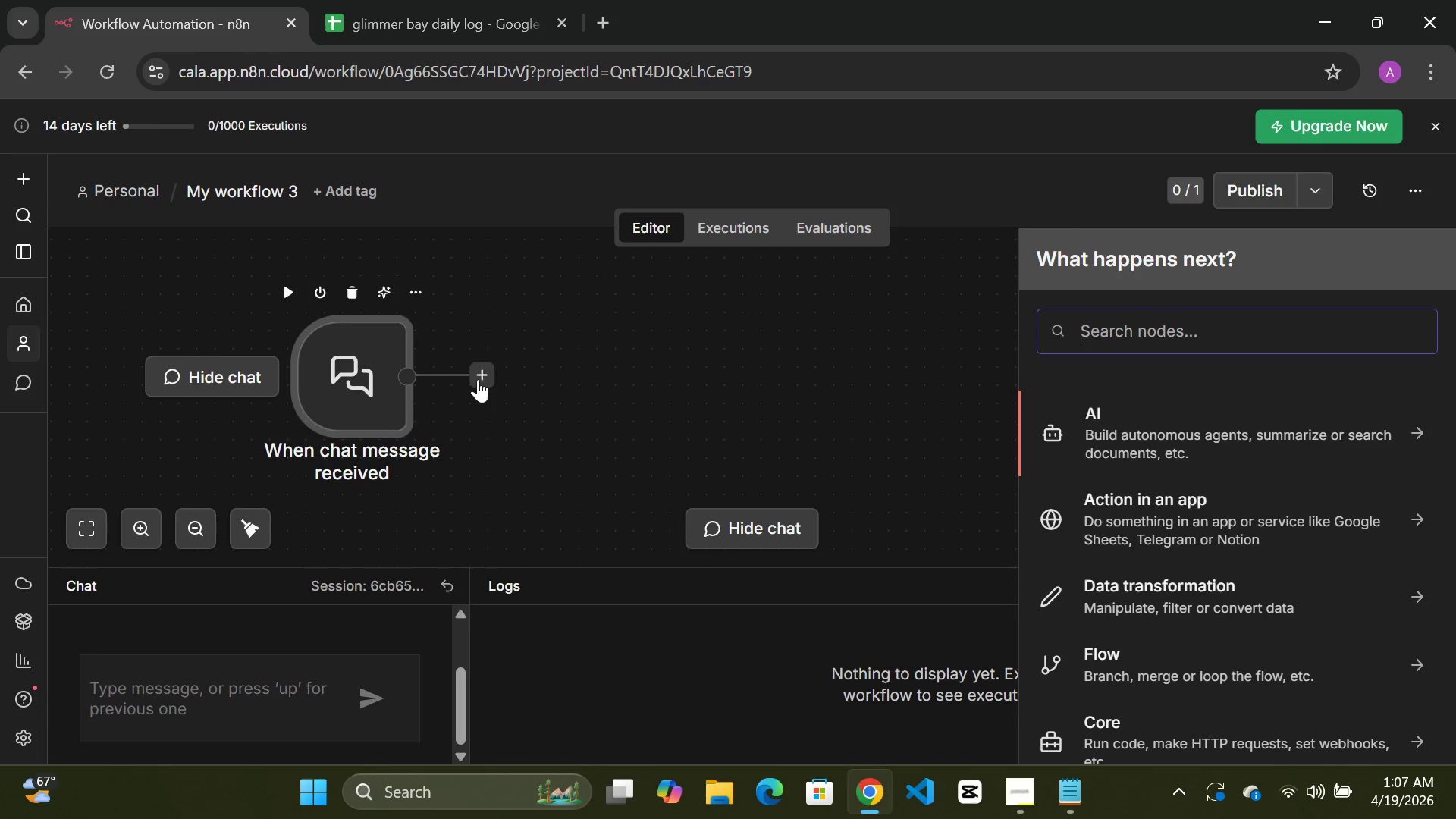 
type(set)
 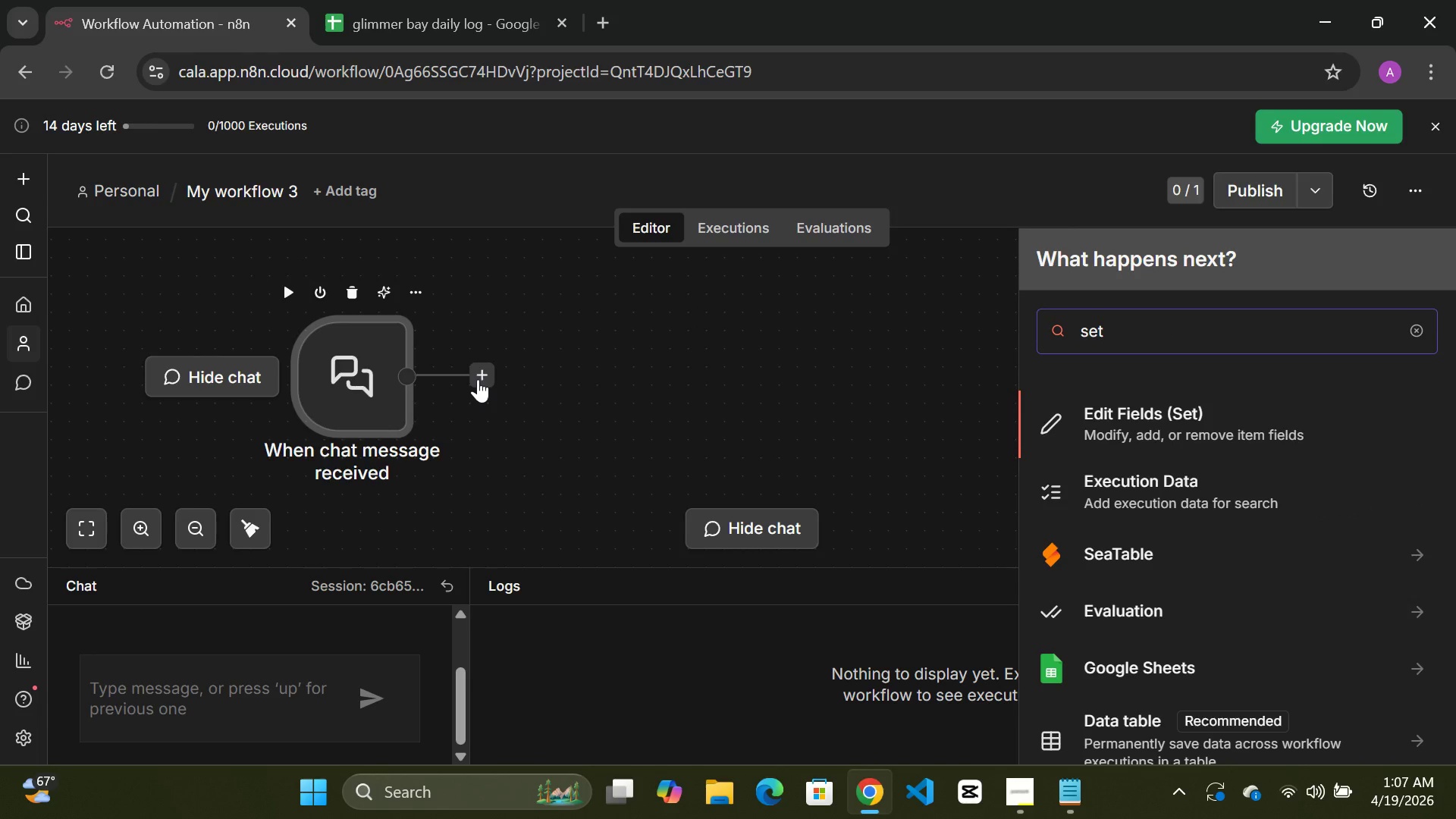 
key(Enter)
 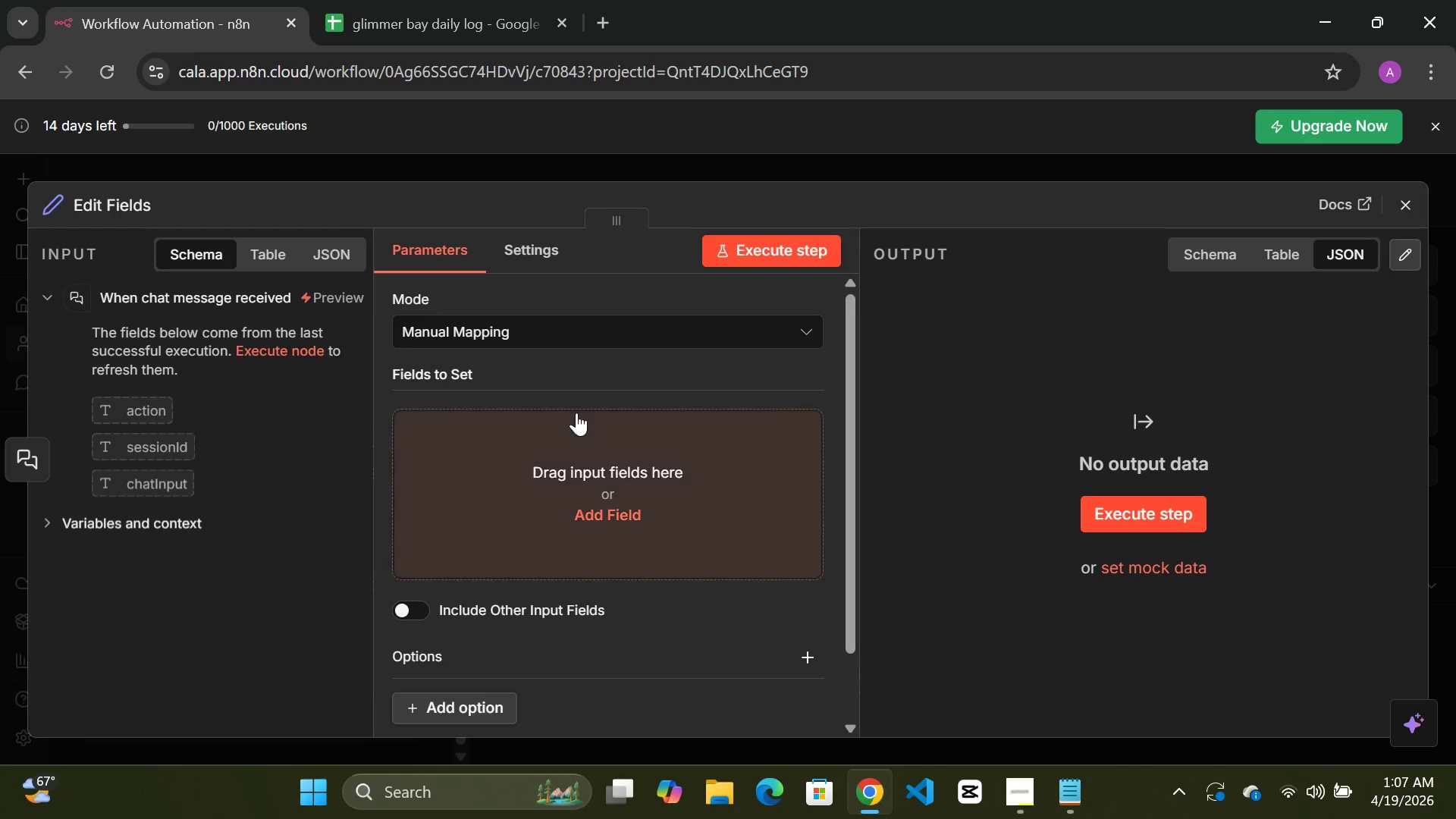 
scroll: coordinate [576, 413], scroll_direction: up, amount: 1.0
 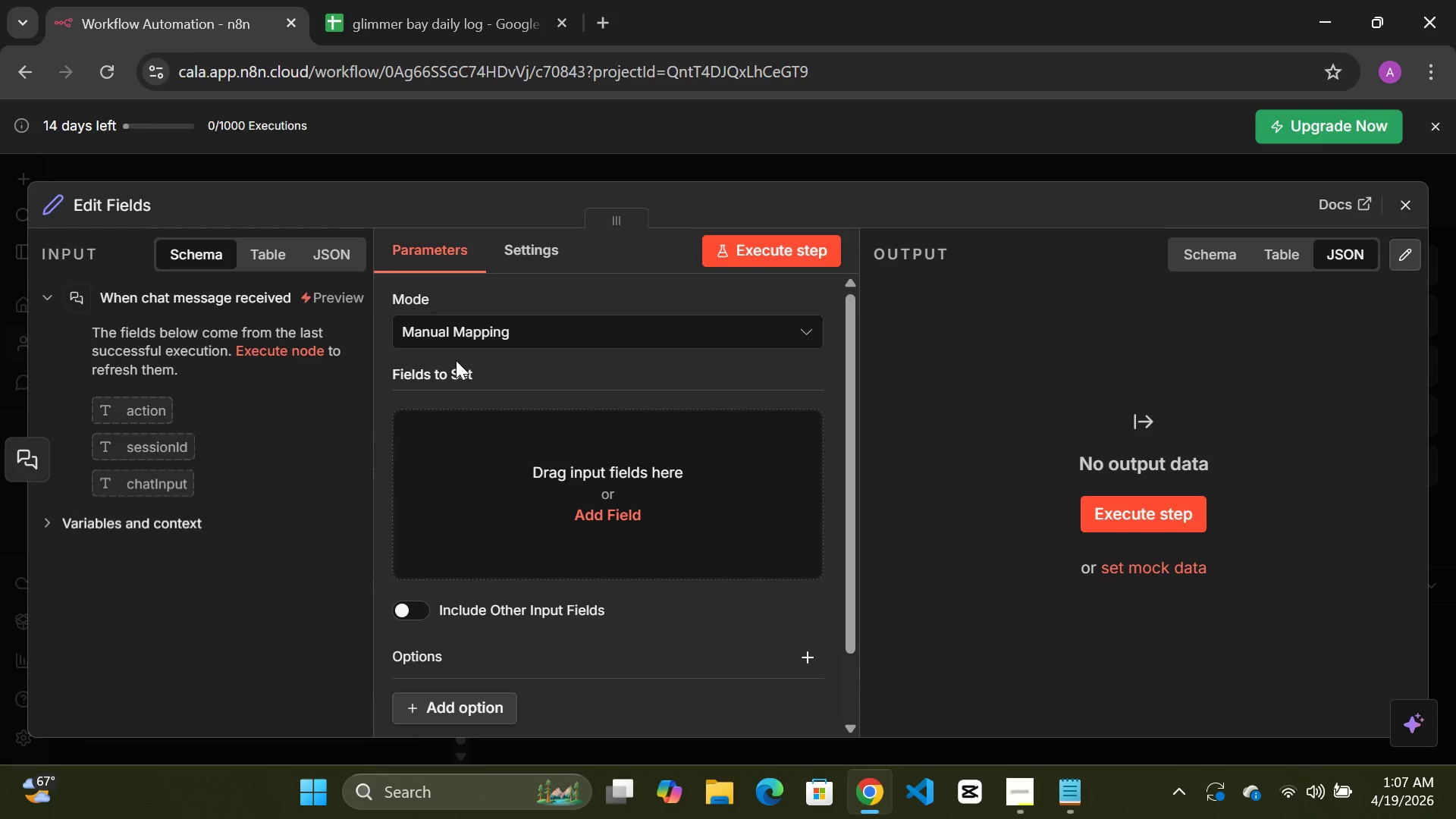 
wait(5.02)
 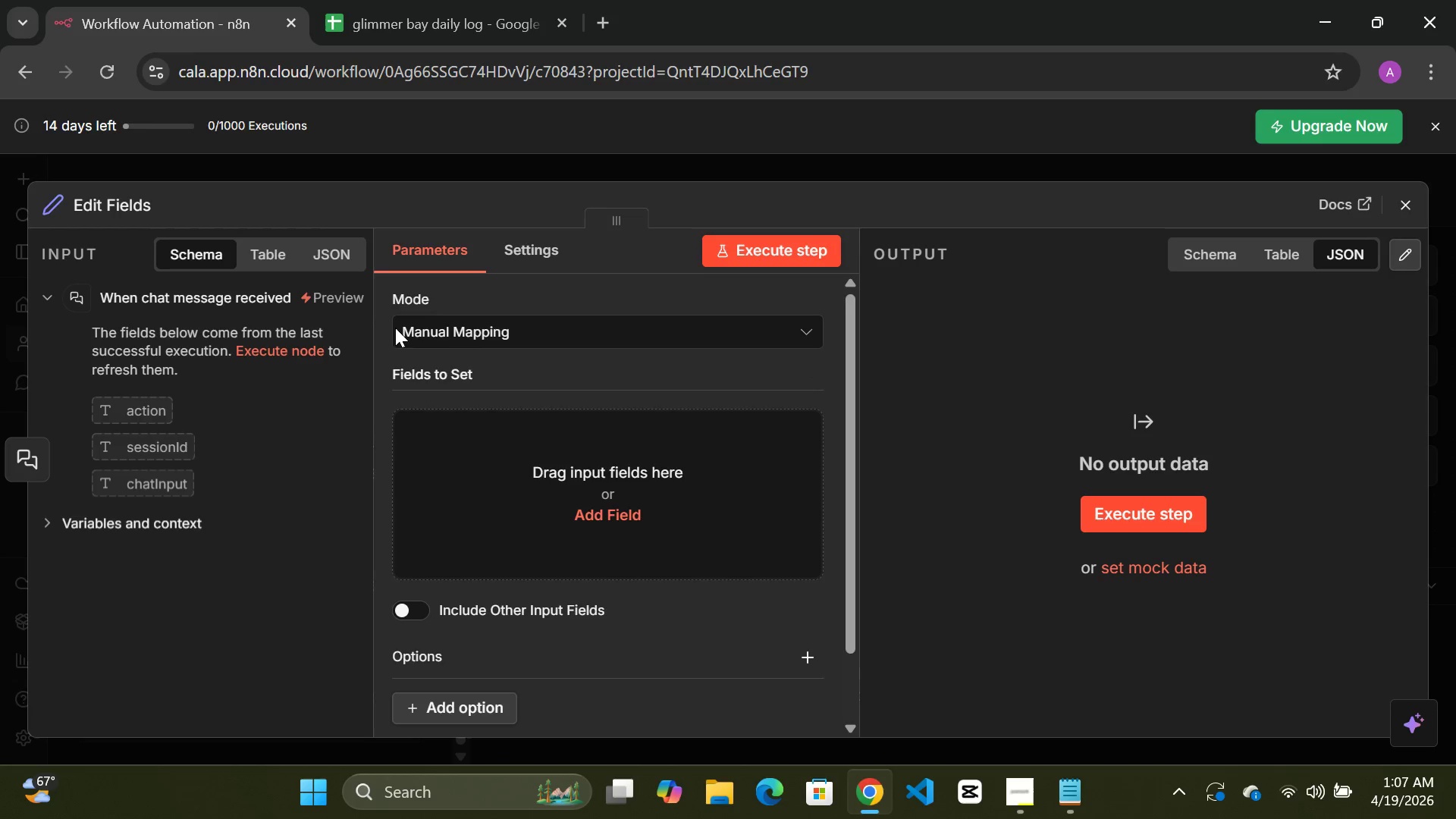 
mouse_move([511, 328])
 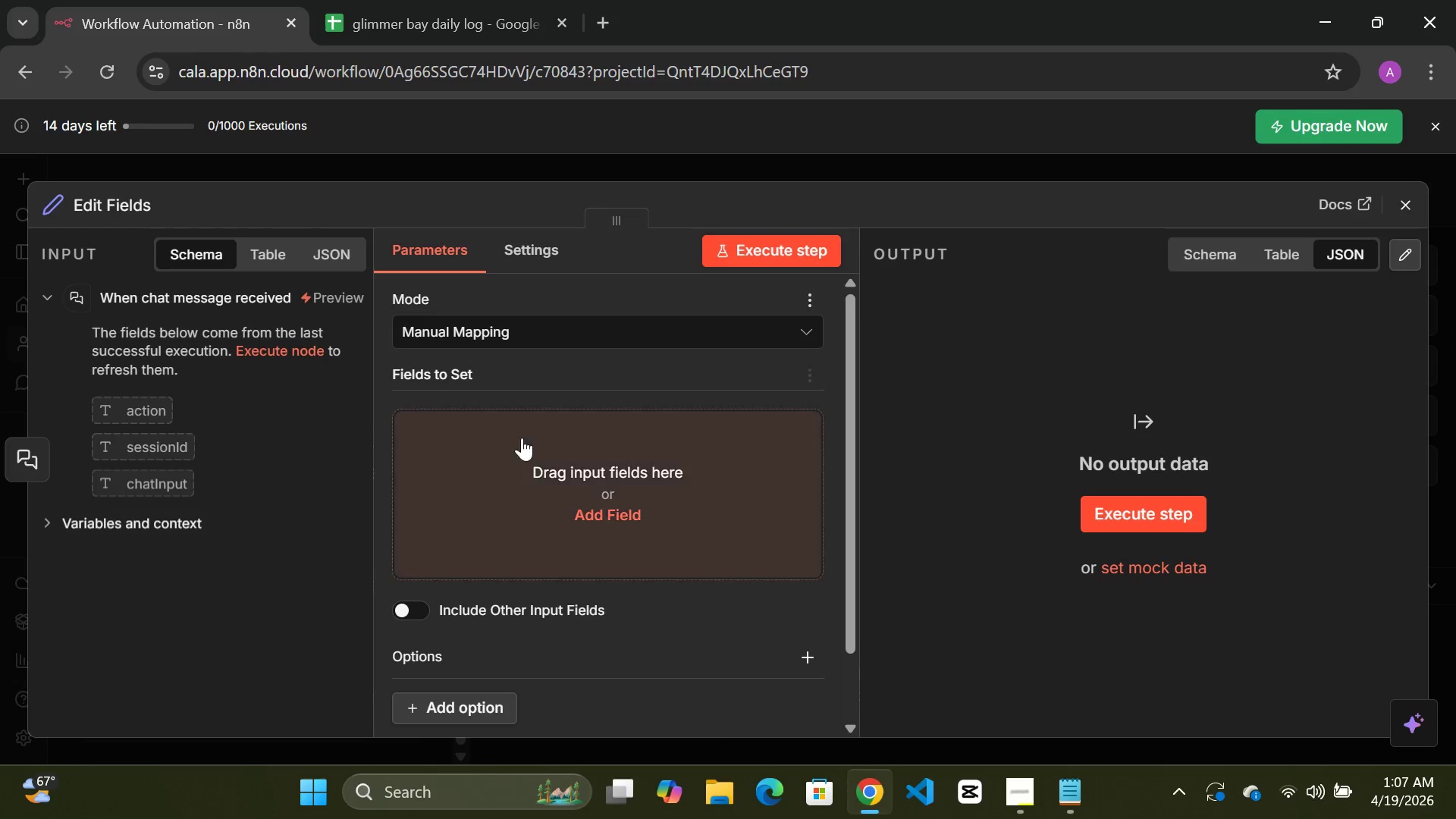 
left_click([611, 515])
 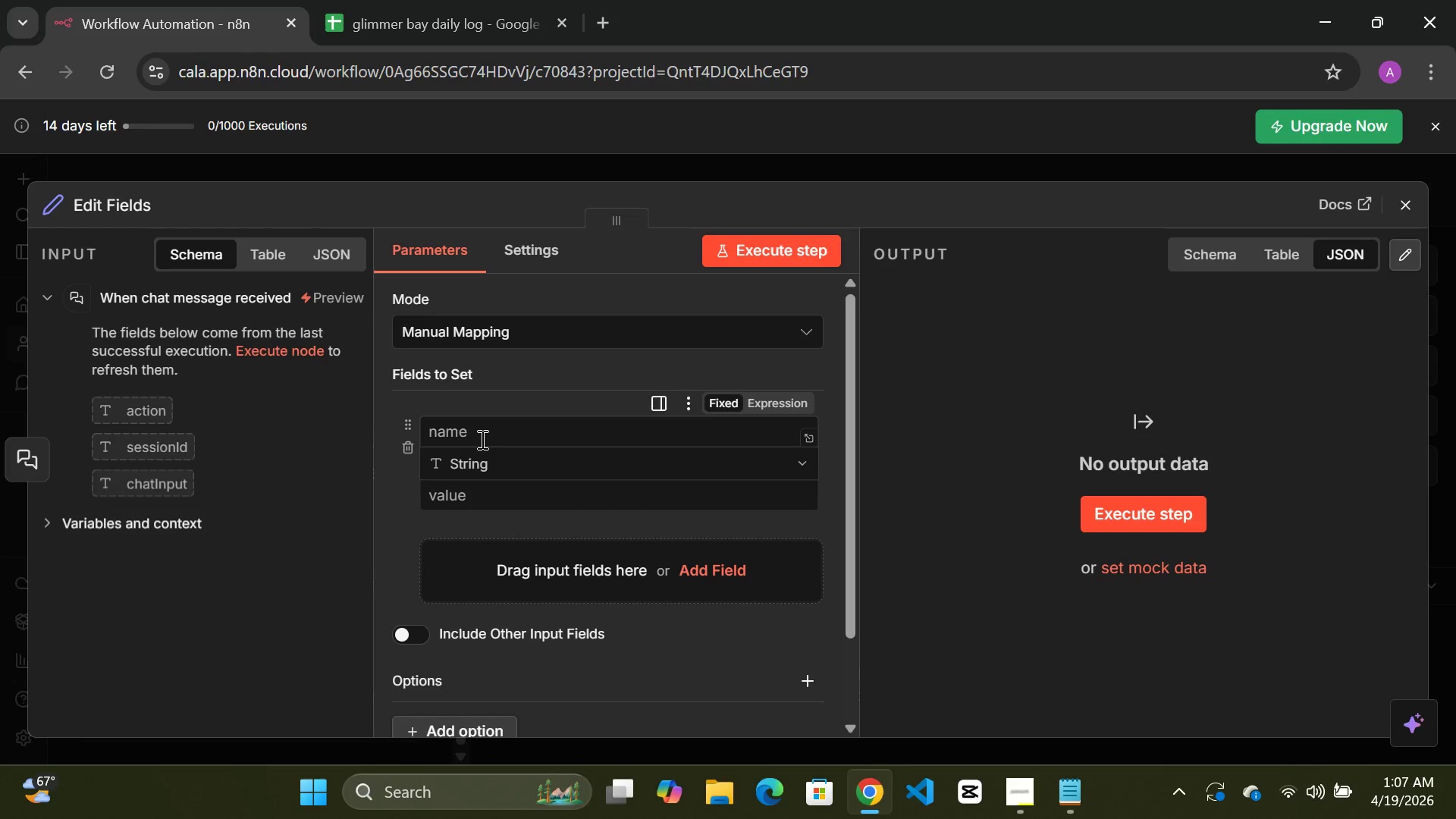 
left_click([481, 439])
 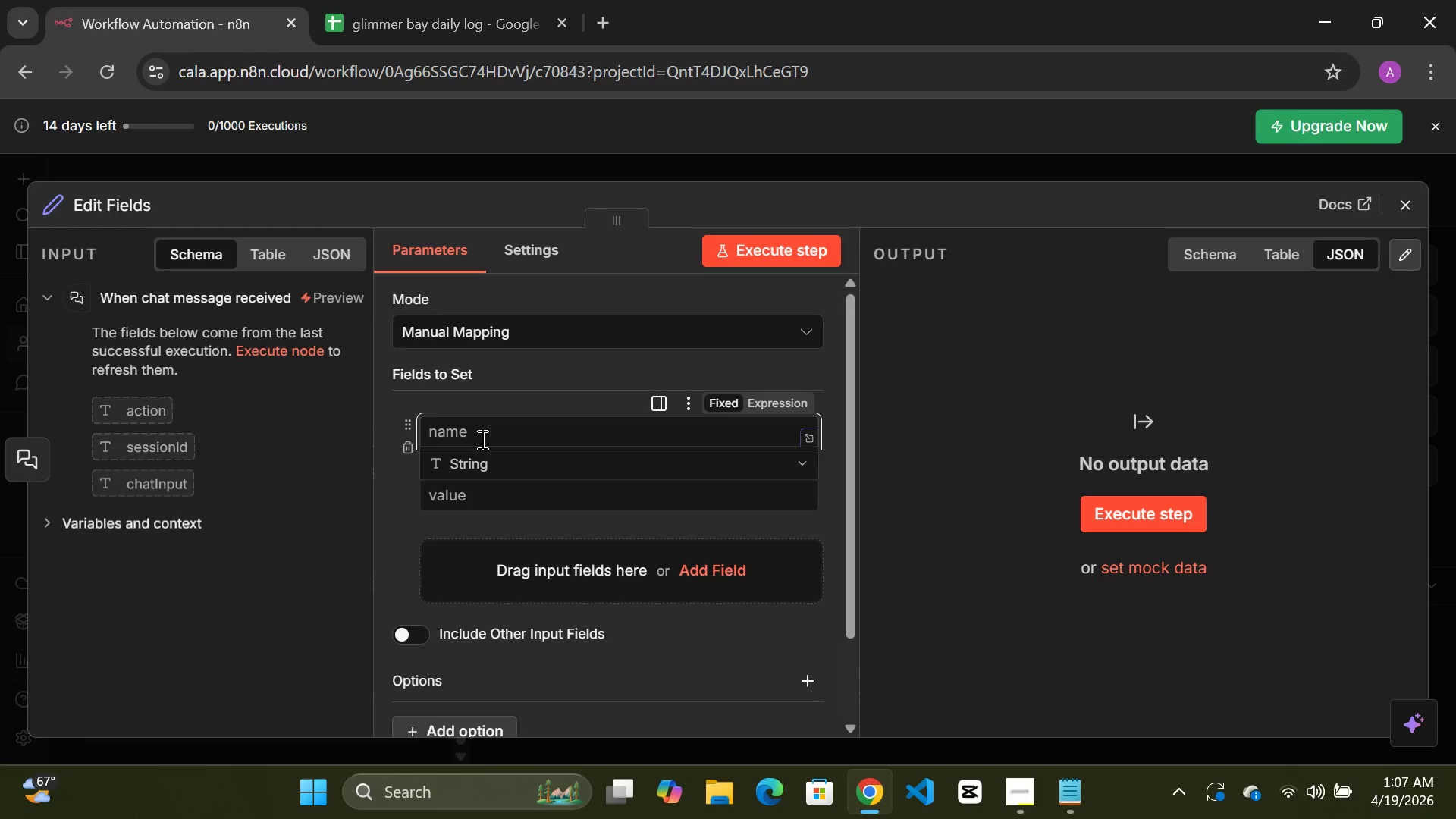 
type(today)
 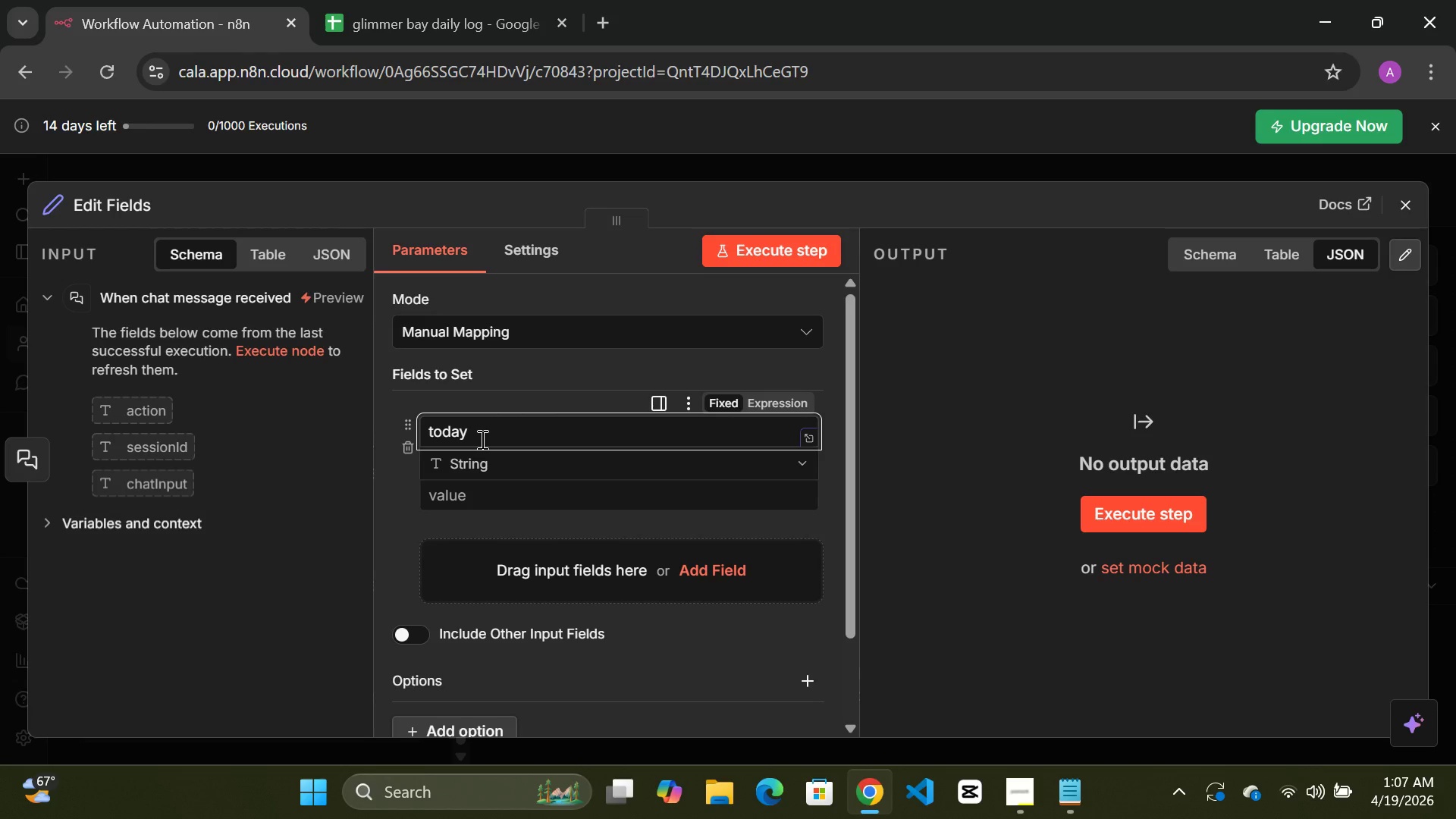 
scroll: coordinate [481, 439], scroll_direction: up, amount: 4.0
 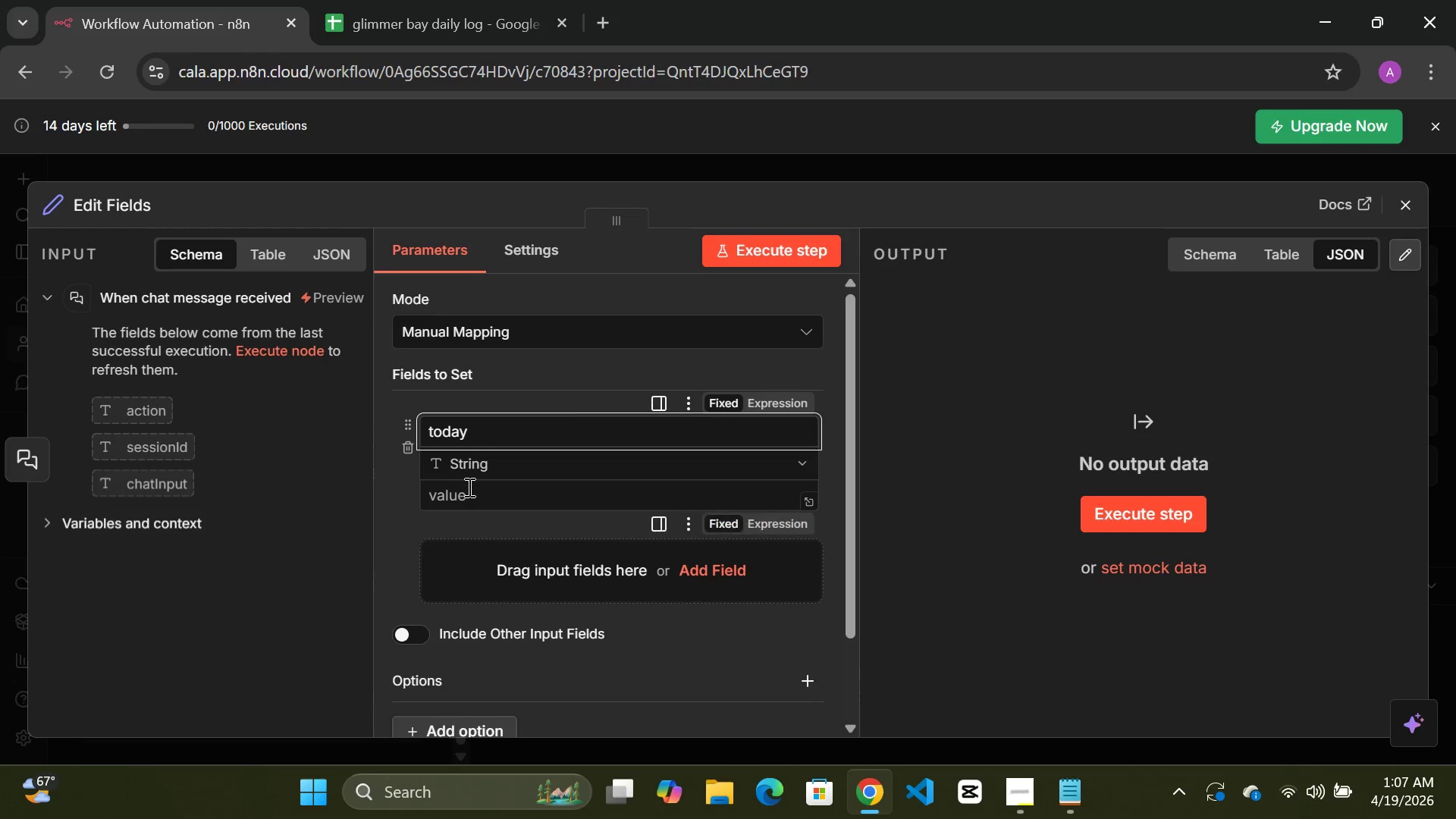 
left_click([468, 487])
 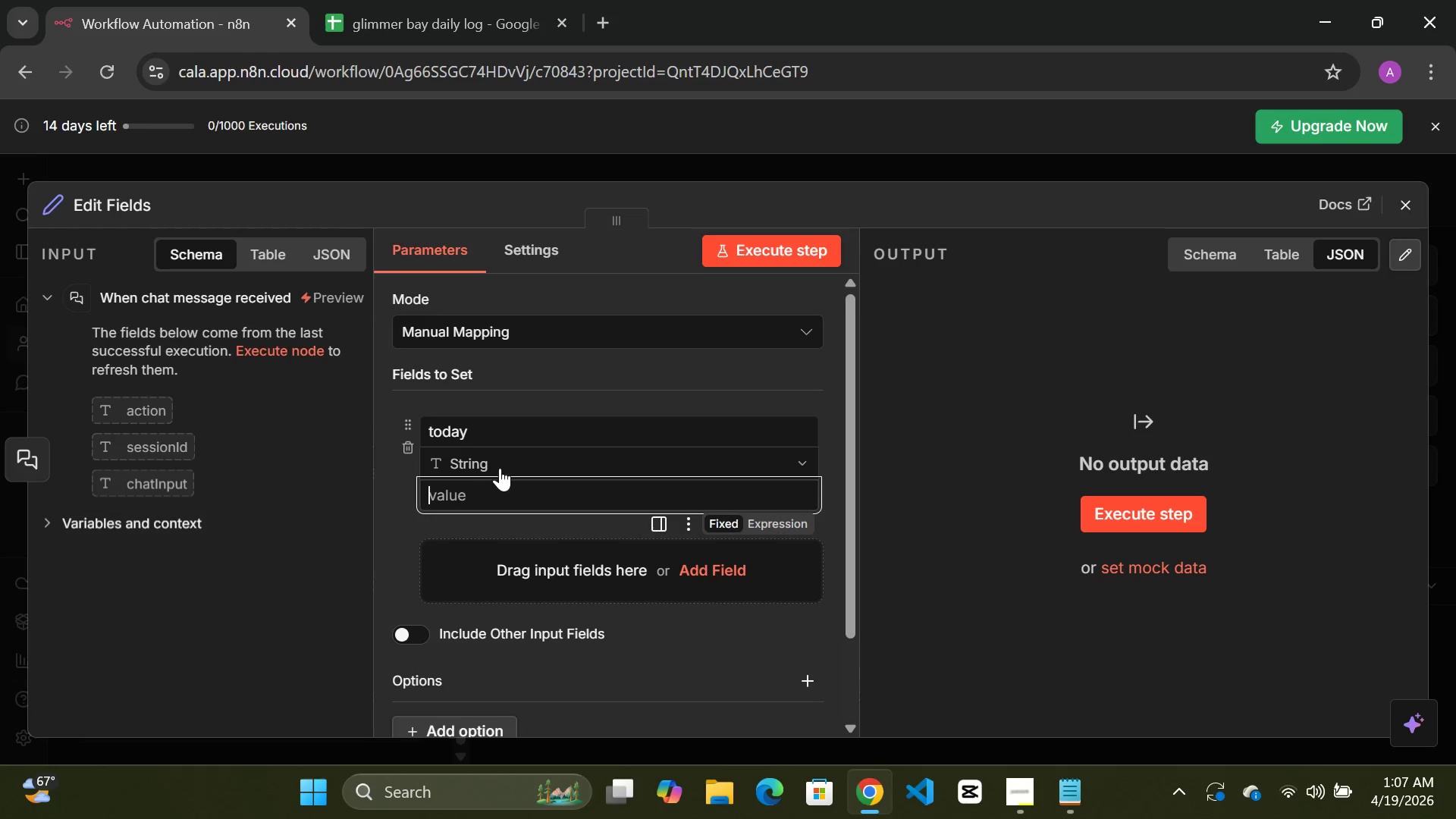 
mouse_move([561, 446])
 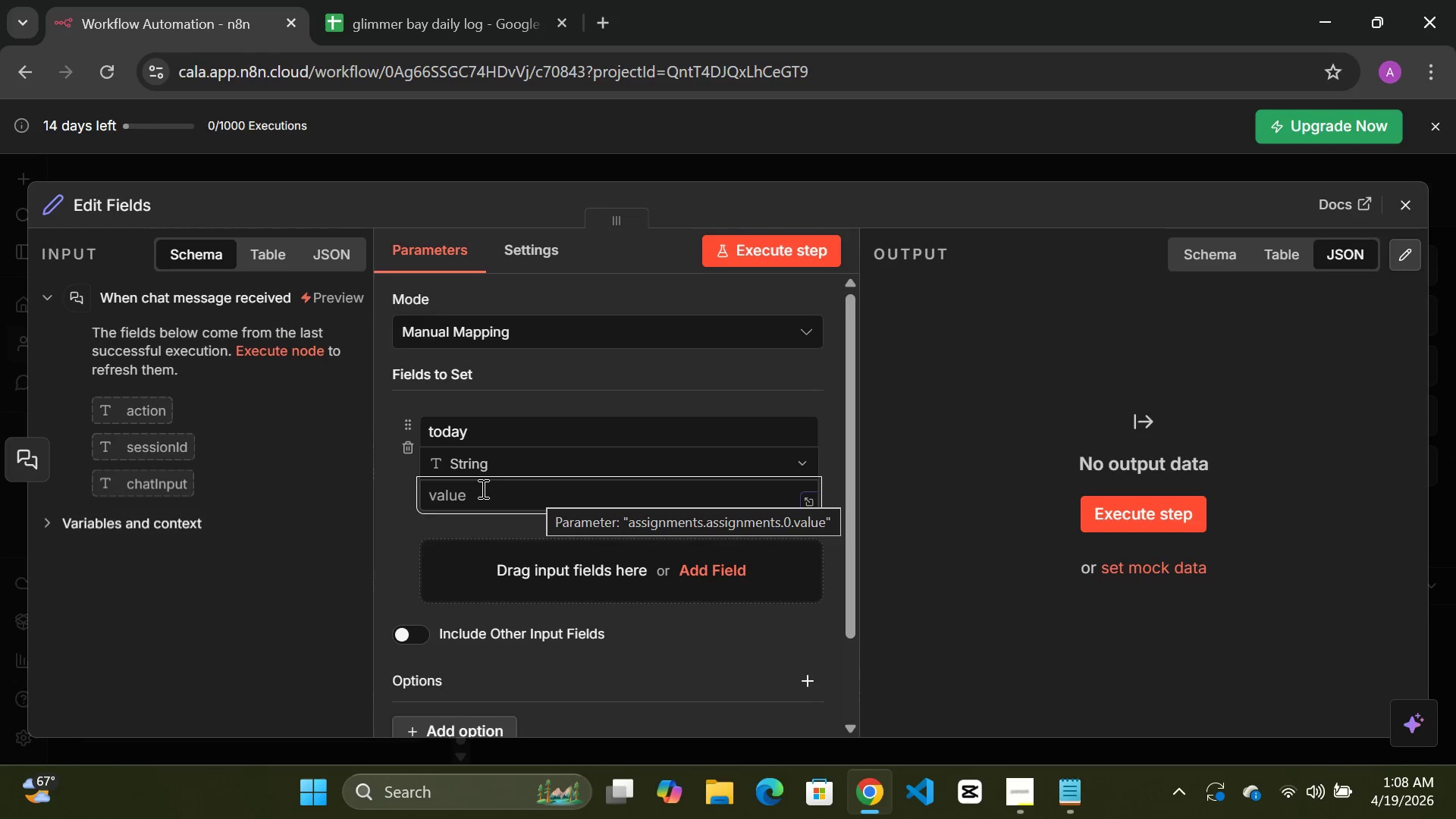 
wait(14.66)
 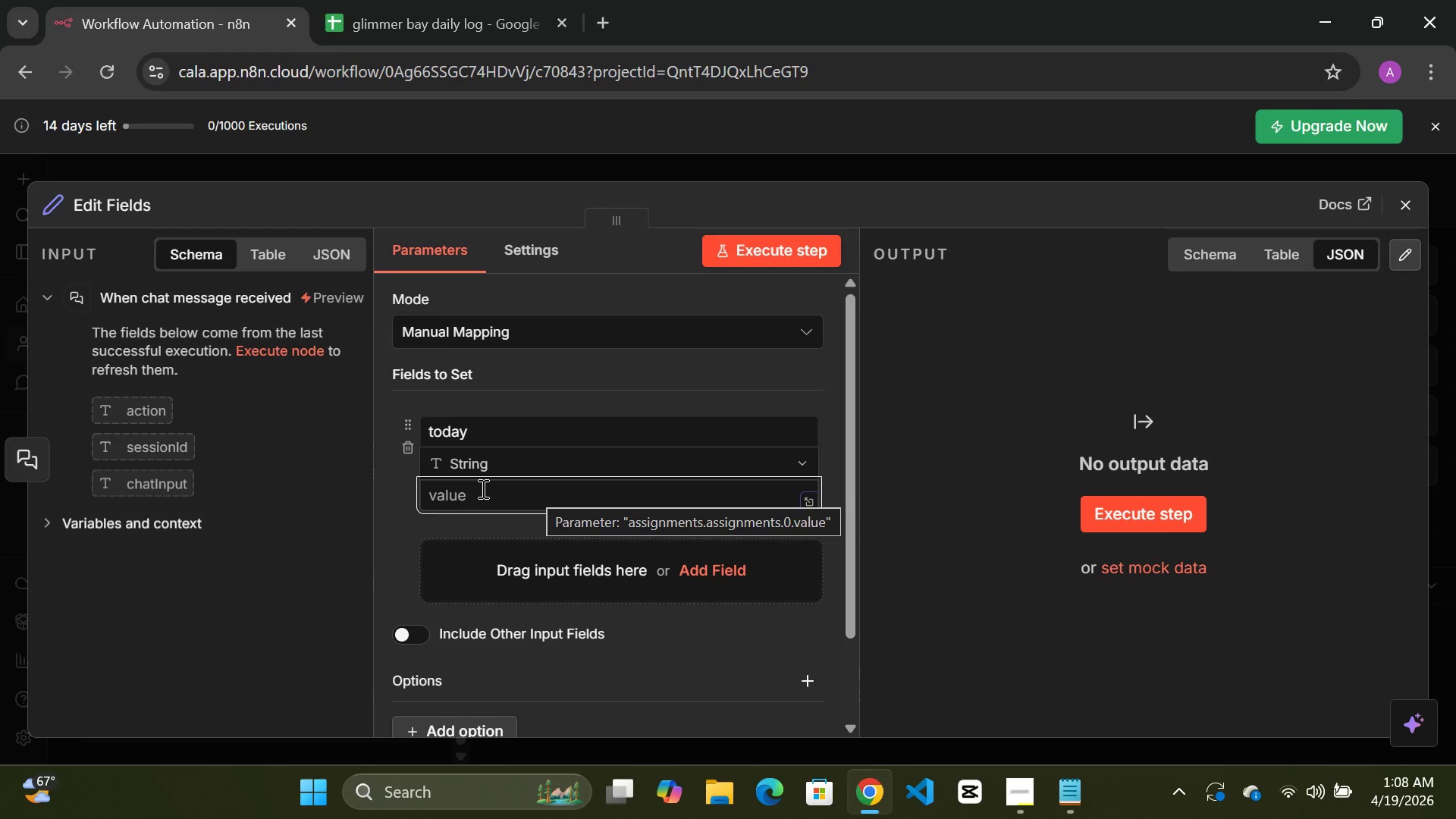 
key(Shift+BracketLeft)
 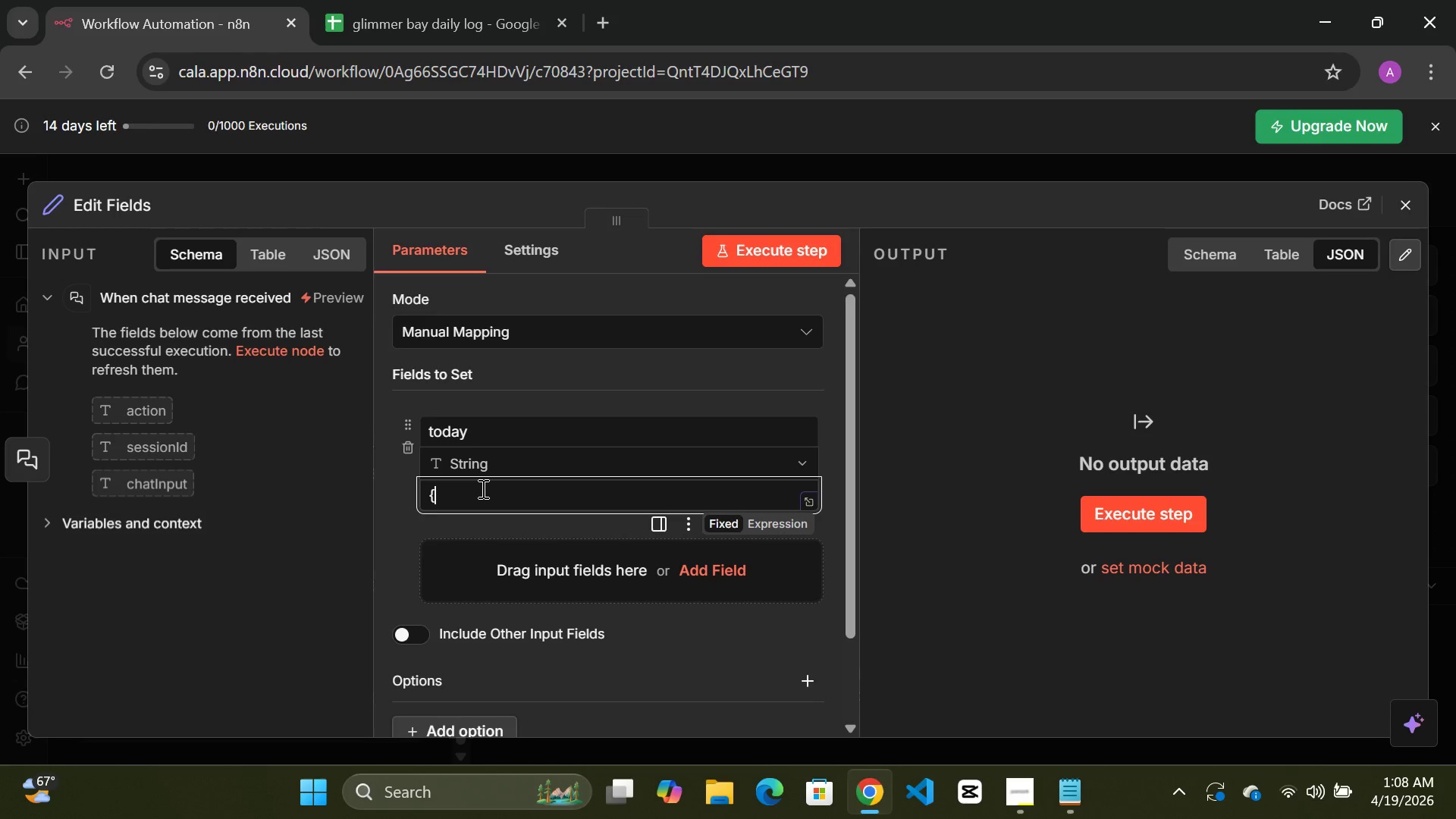 
key(Shift+BracketRight)
 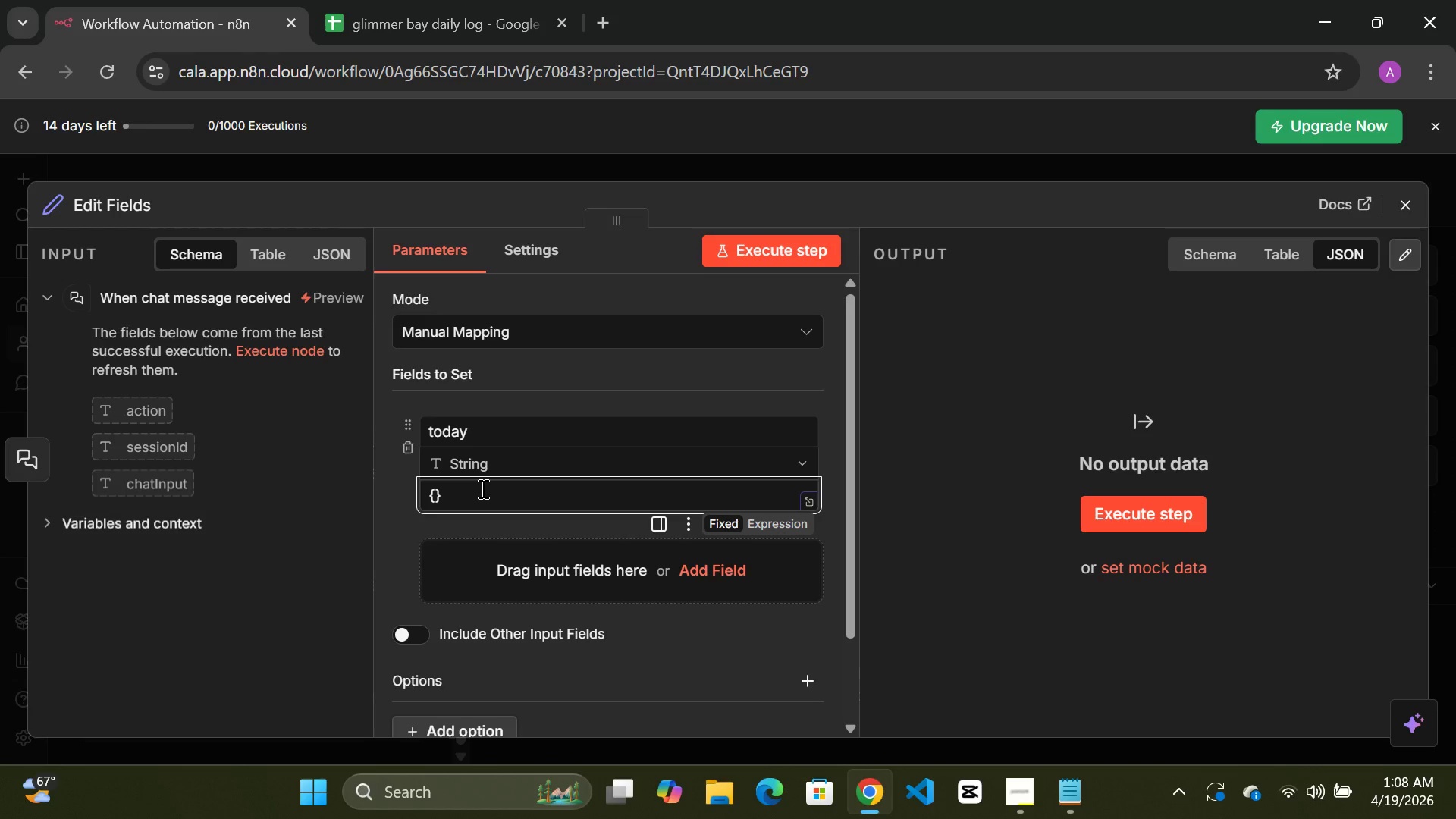 
key(ArrowLeft)
 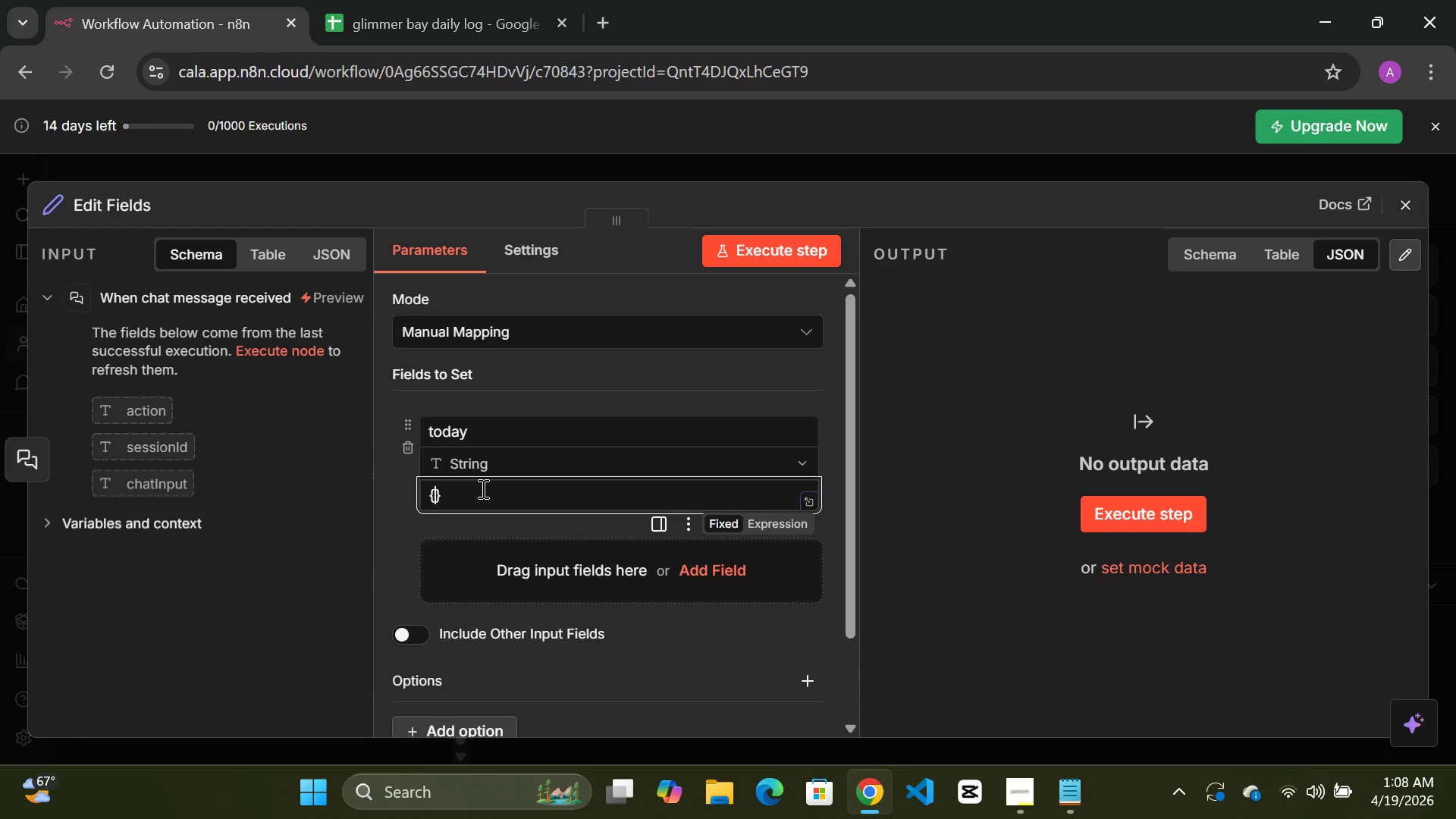 
key(Shift+BracketLeft)
 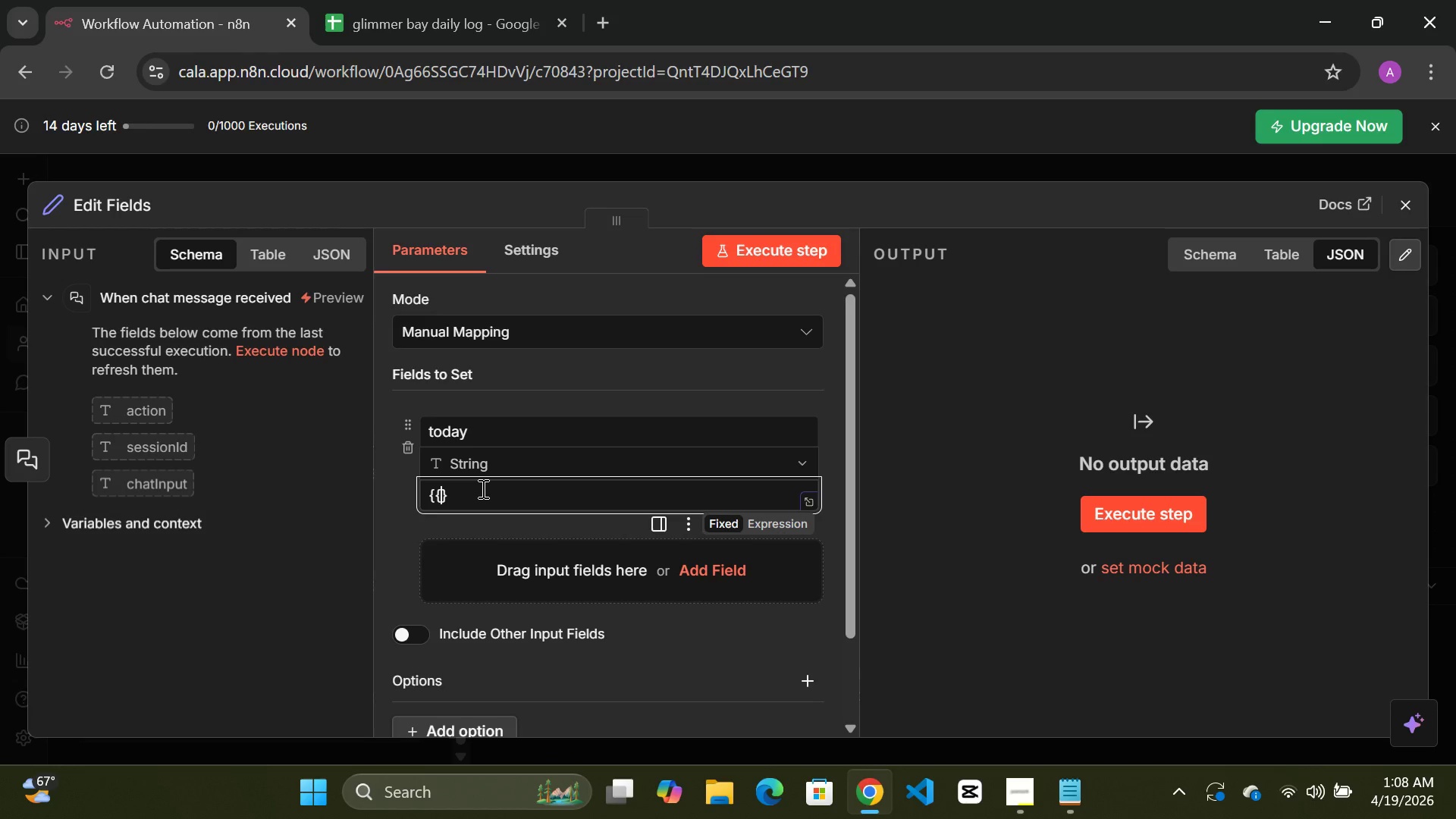 
key(Shift+BracketRight)
 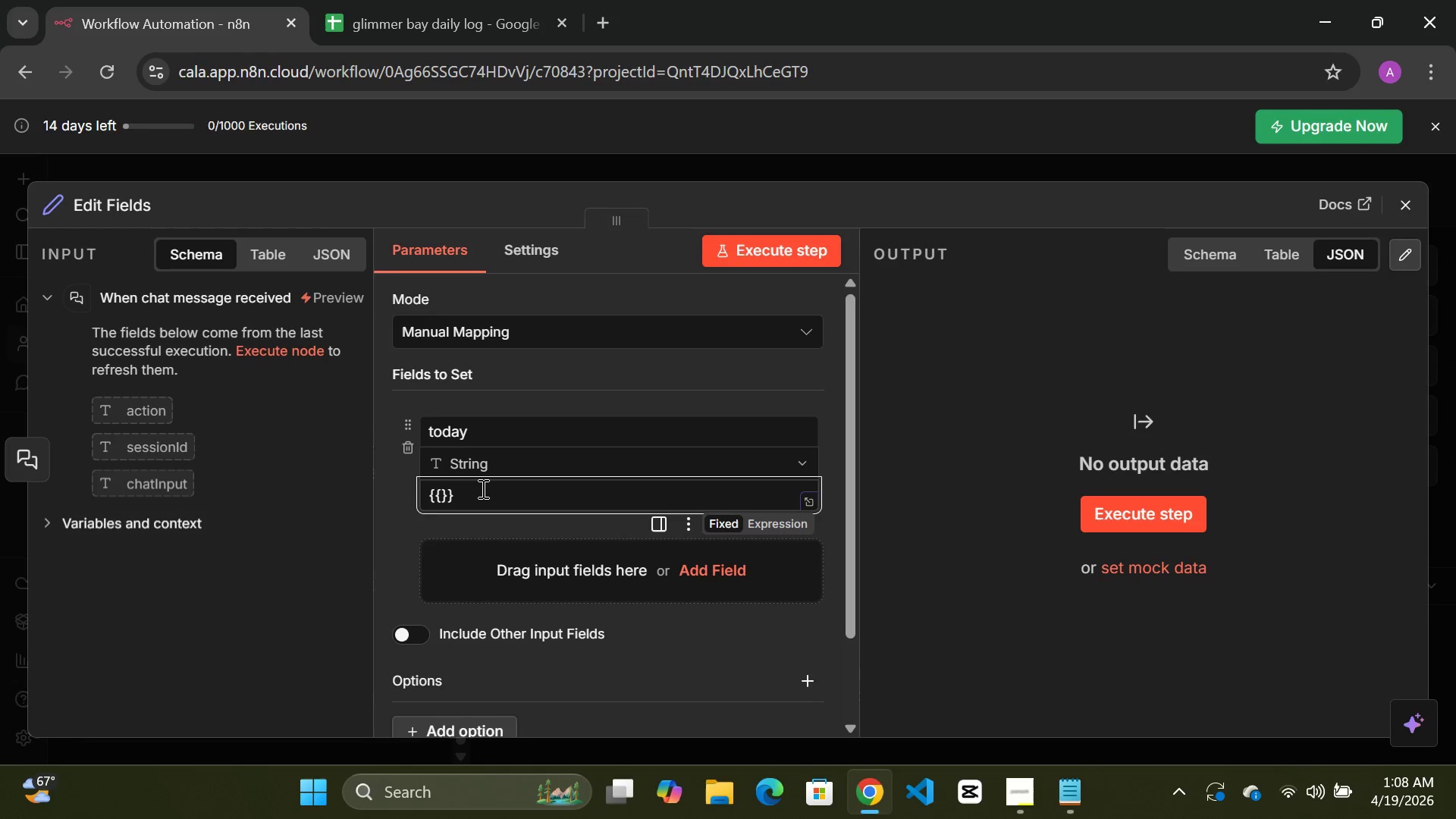 
key(ArrowLeft)
 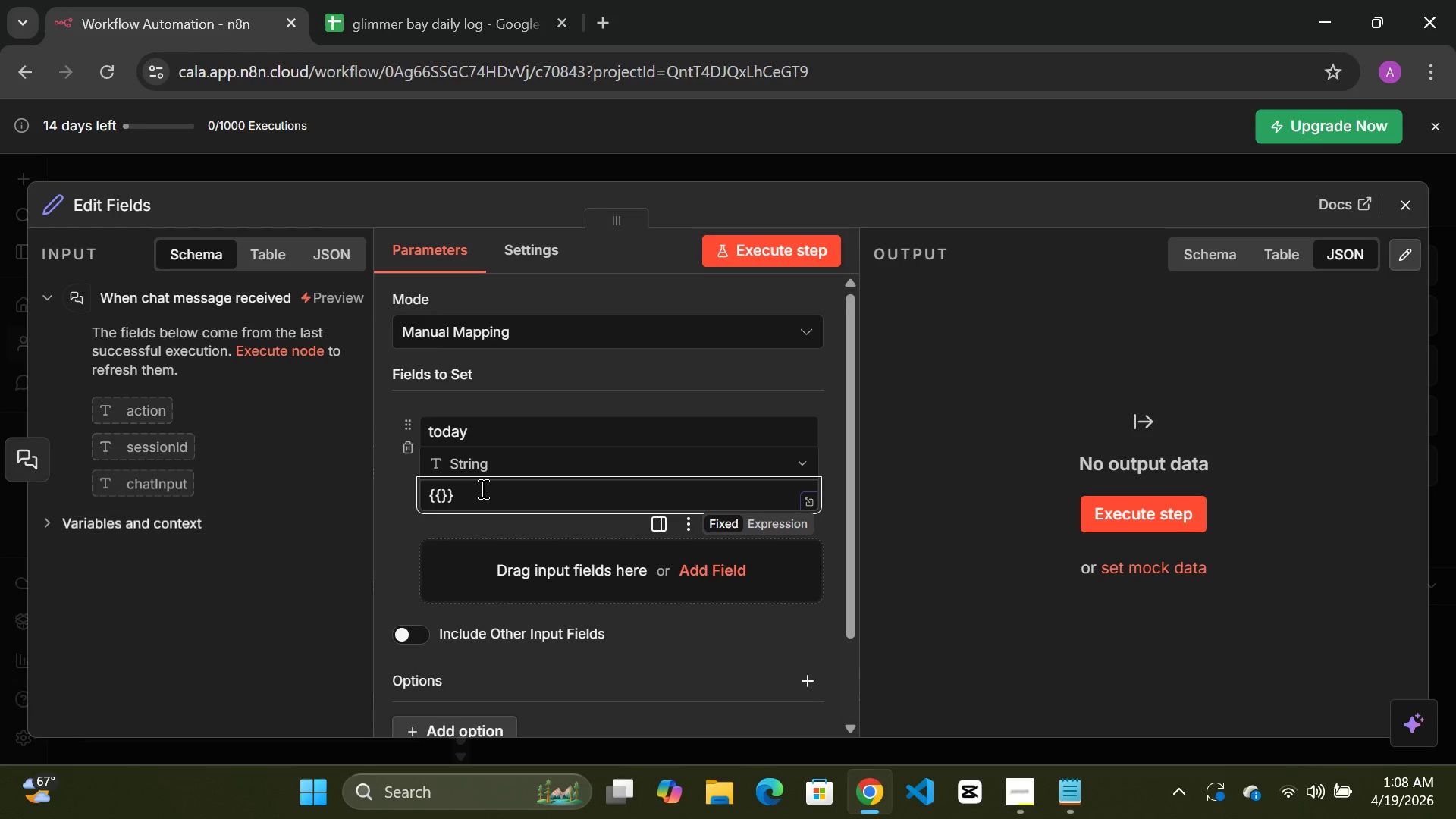 
type( new Date().toIso)
key(Backspace)
key(Backspace)
type(SOS)
 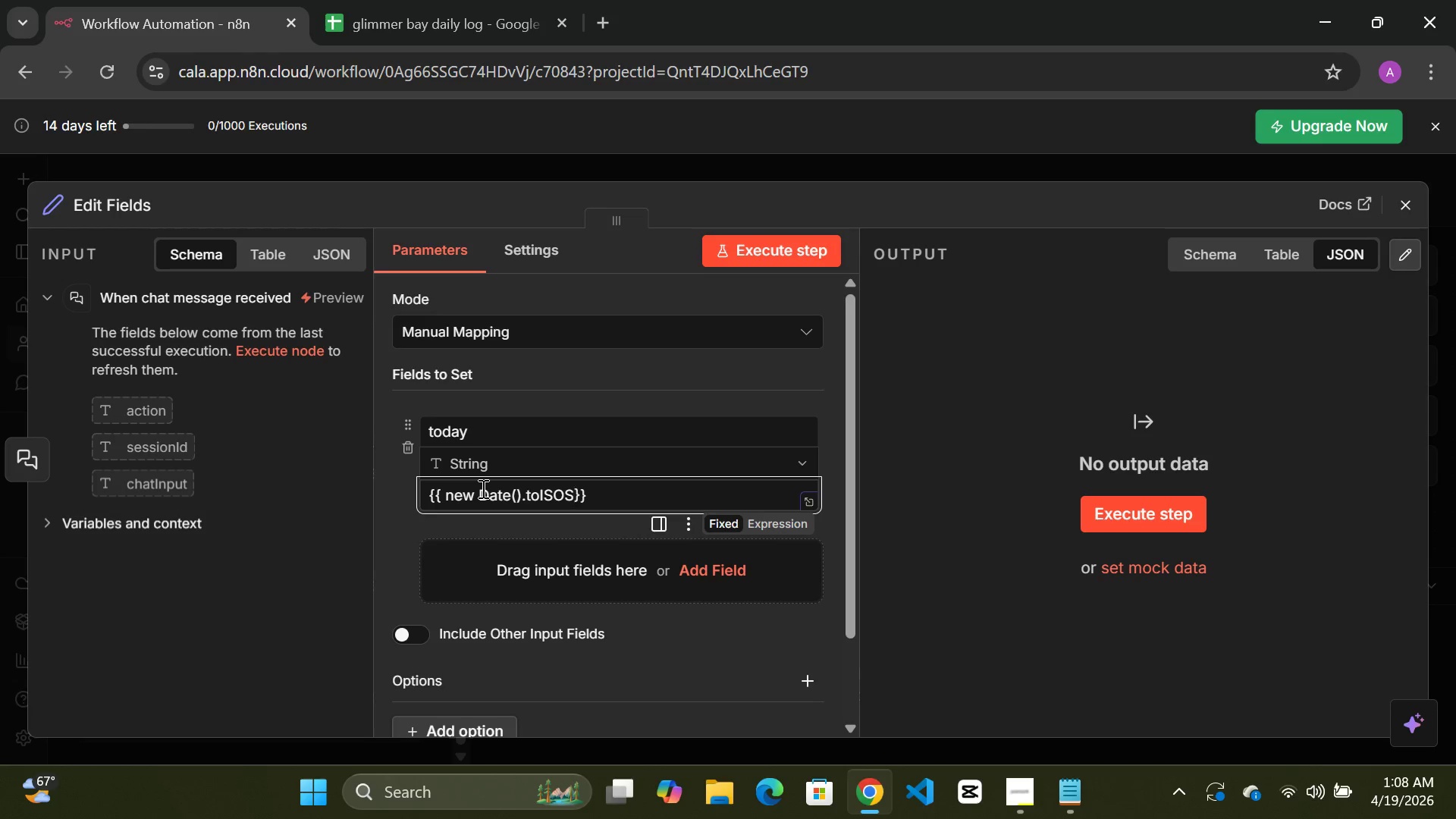 
wait(8.03)
 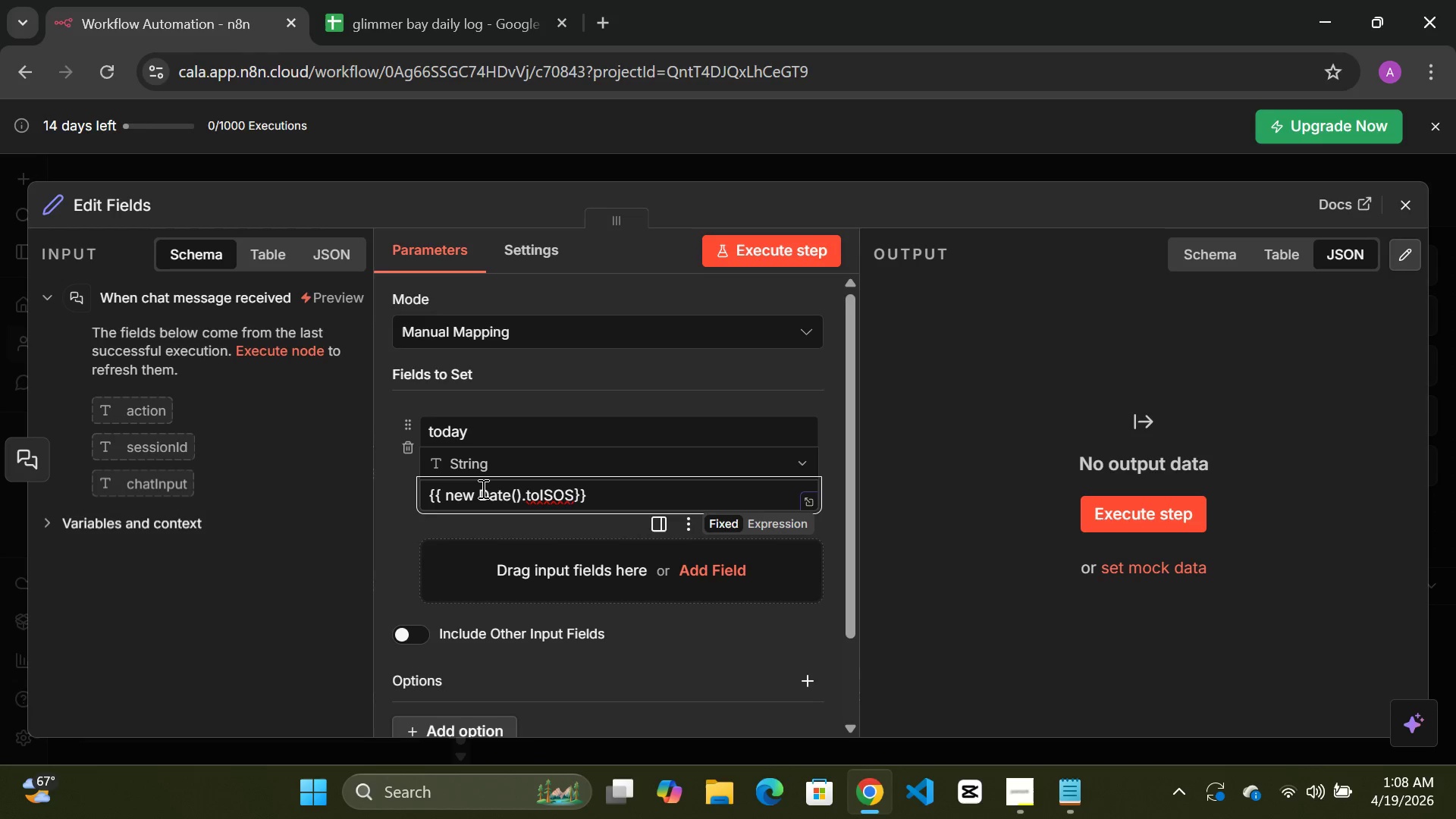 
left_click([783, 529])
 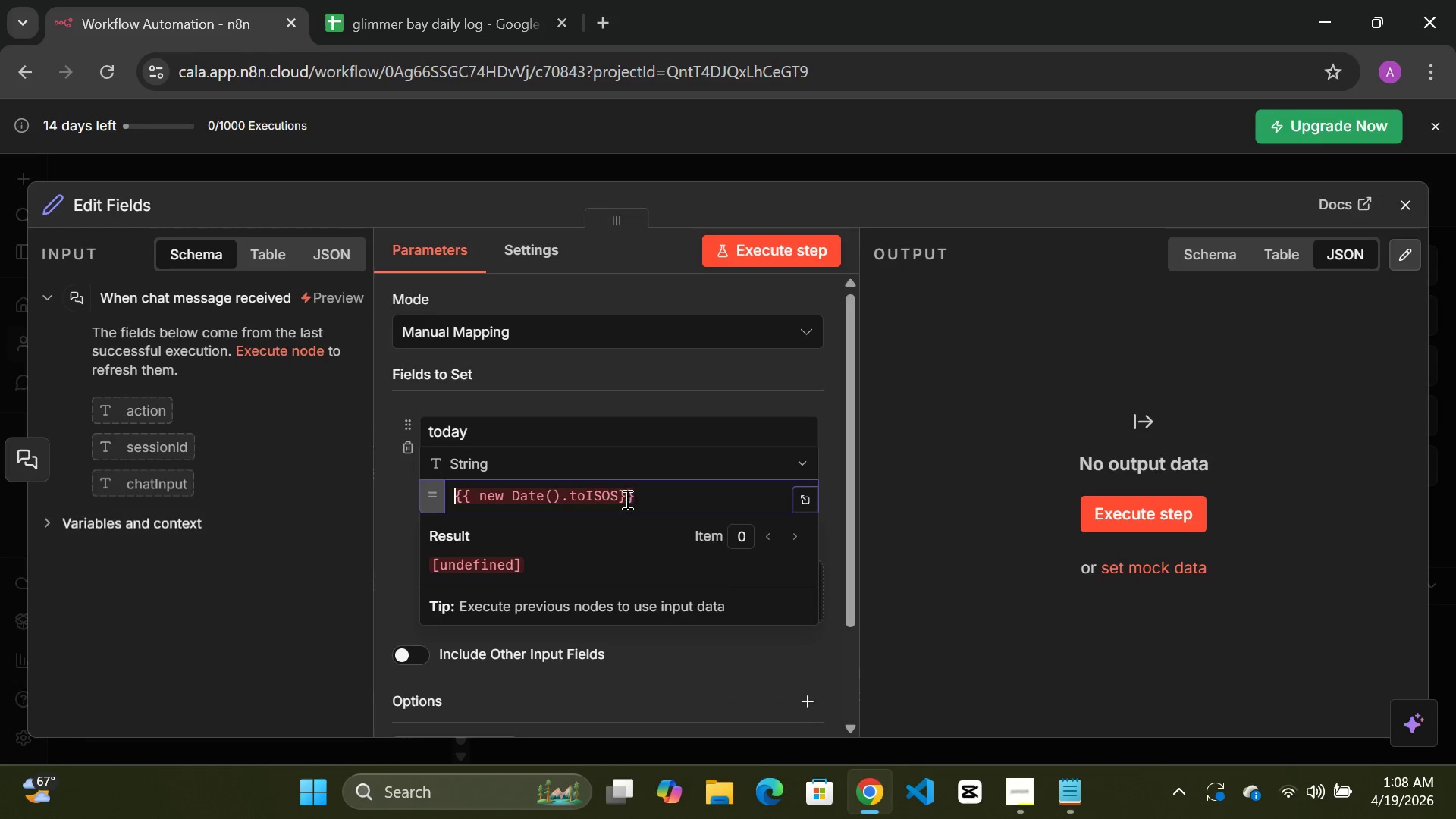 
left_click([620, 497])
 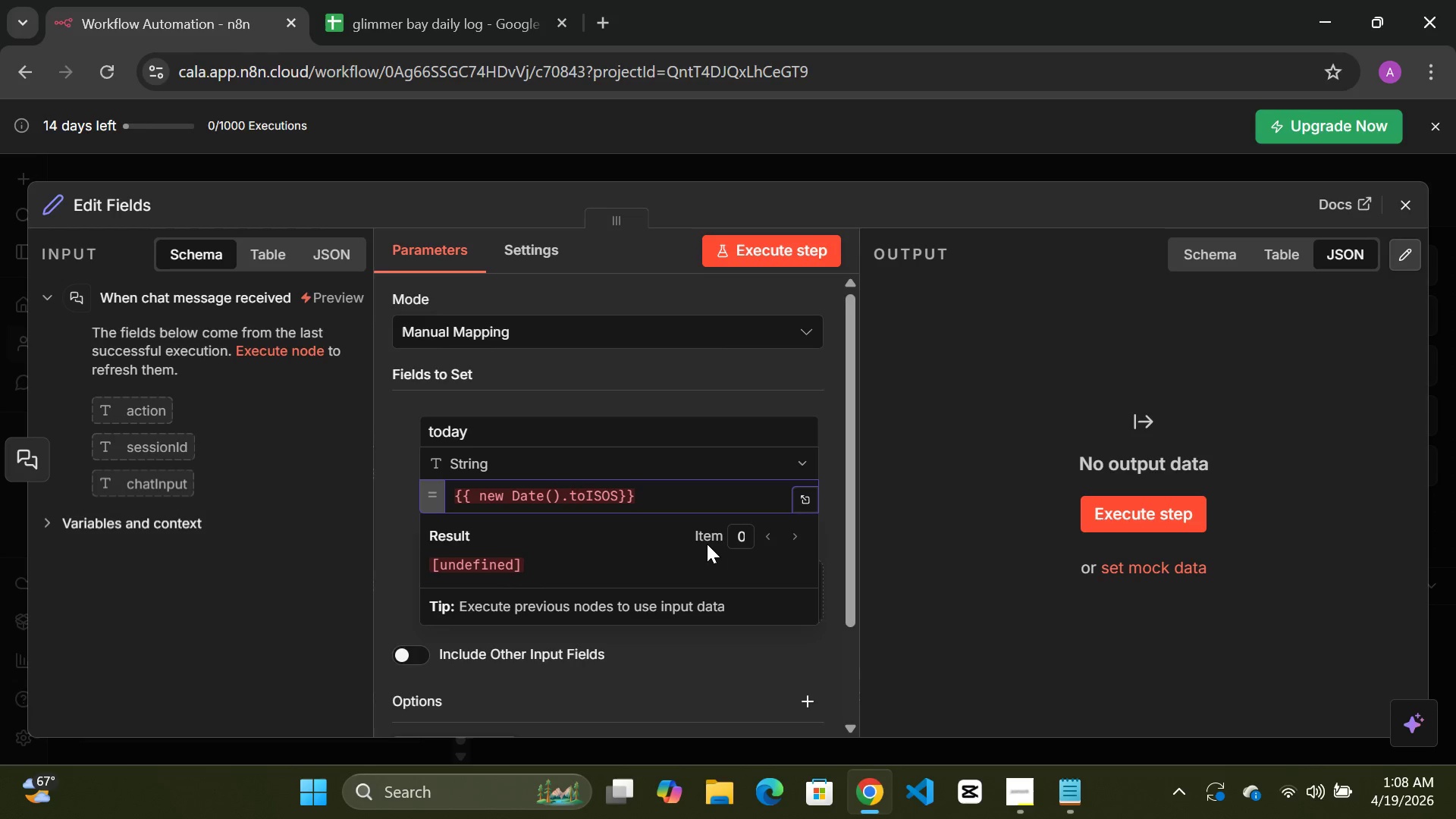 
wait(5.44)
 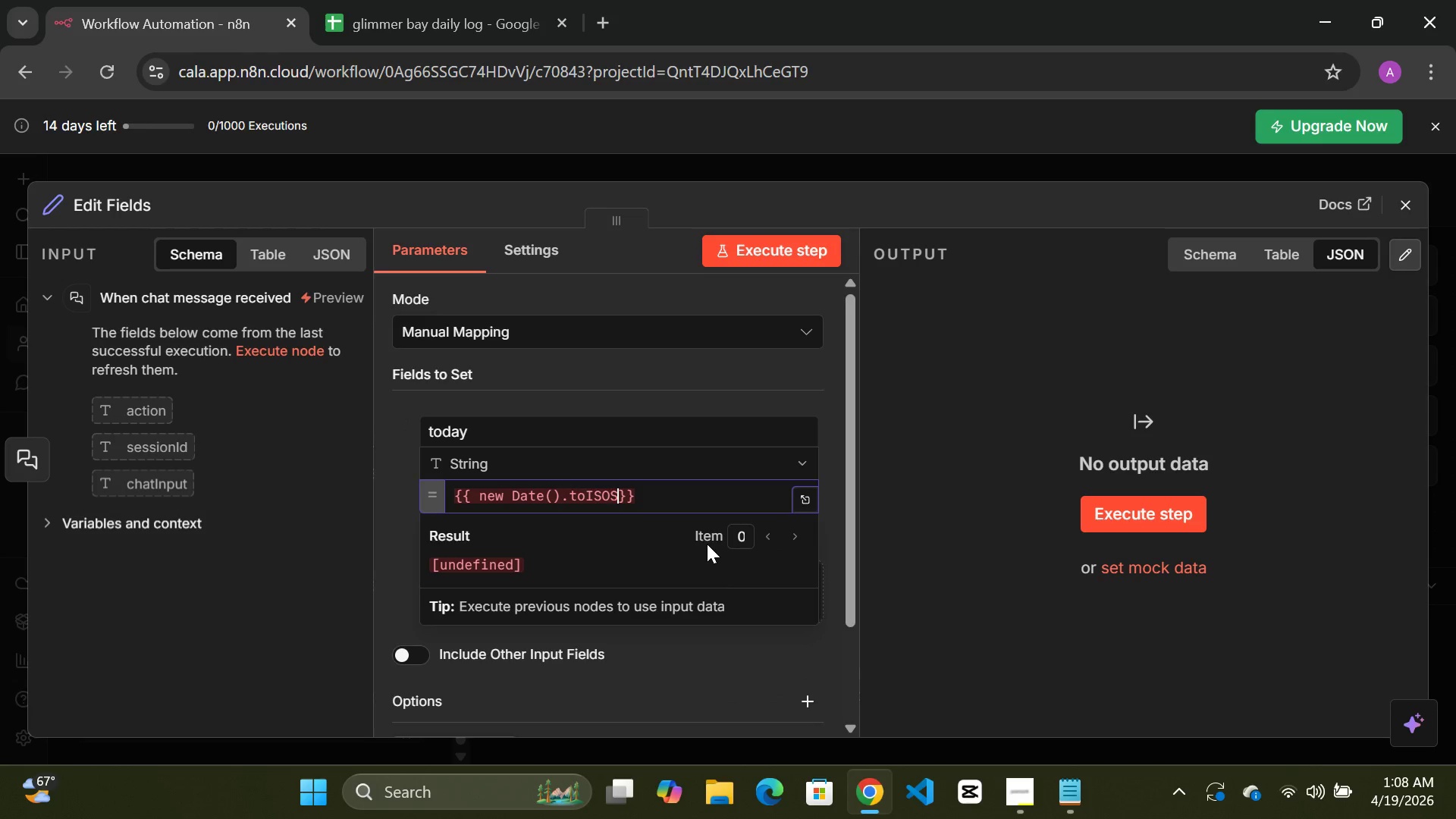 
type(tring)
 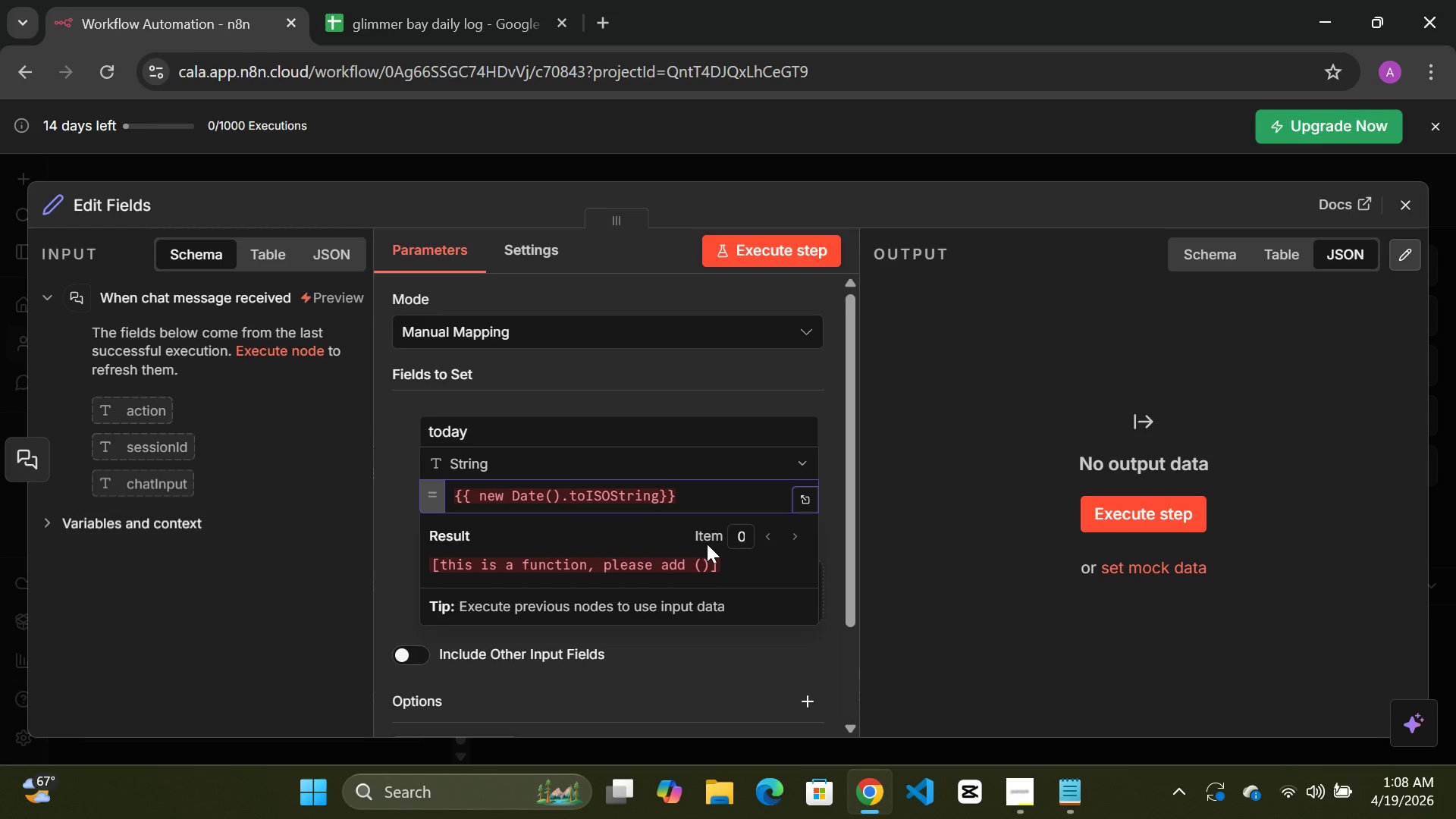 
type(().)
 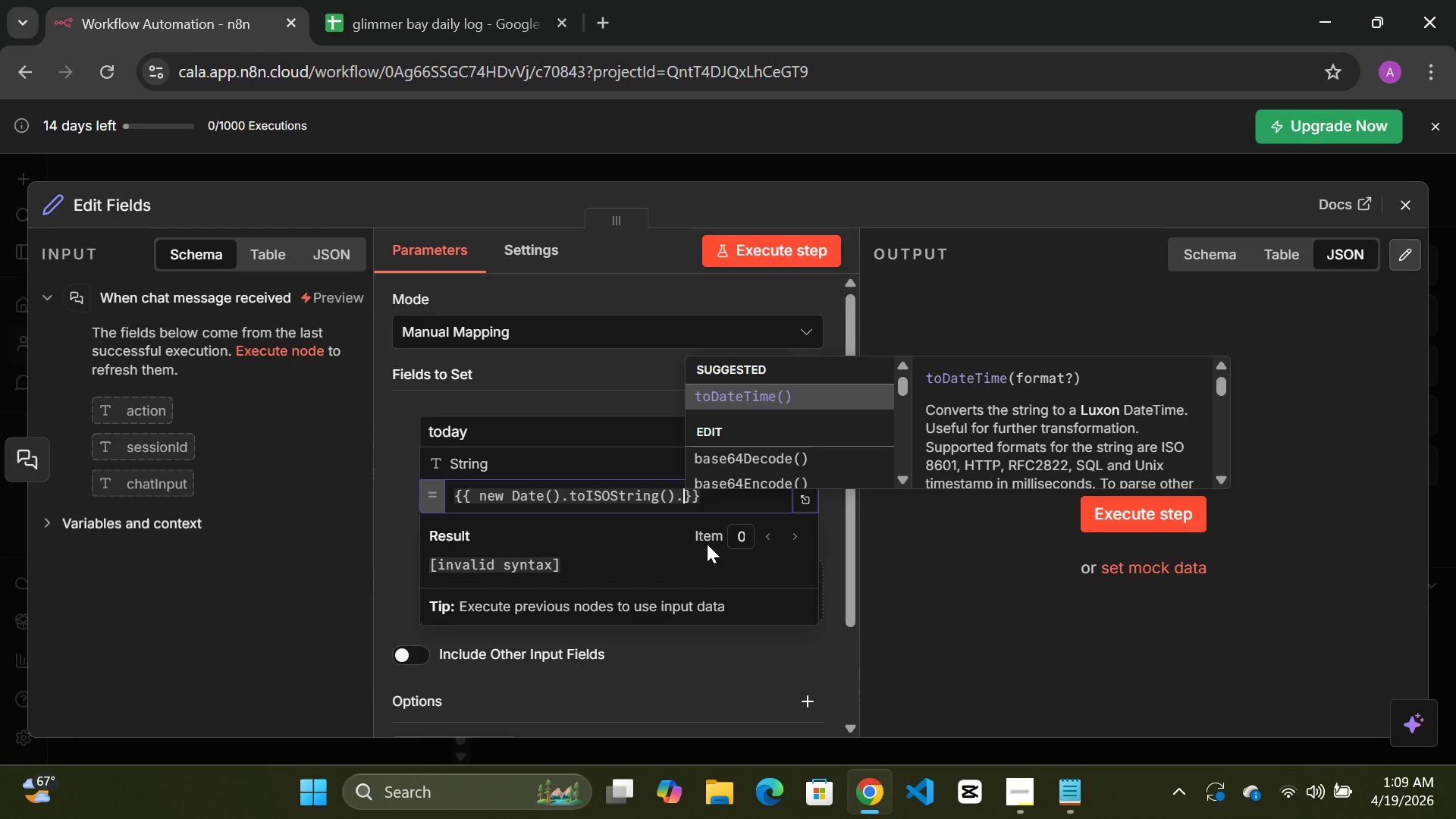 
type(split)
 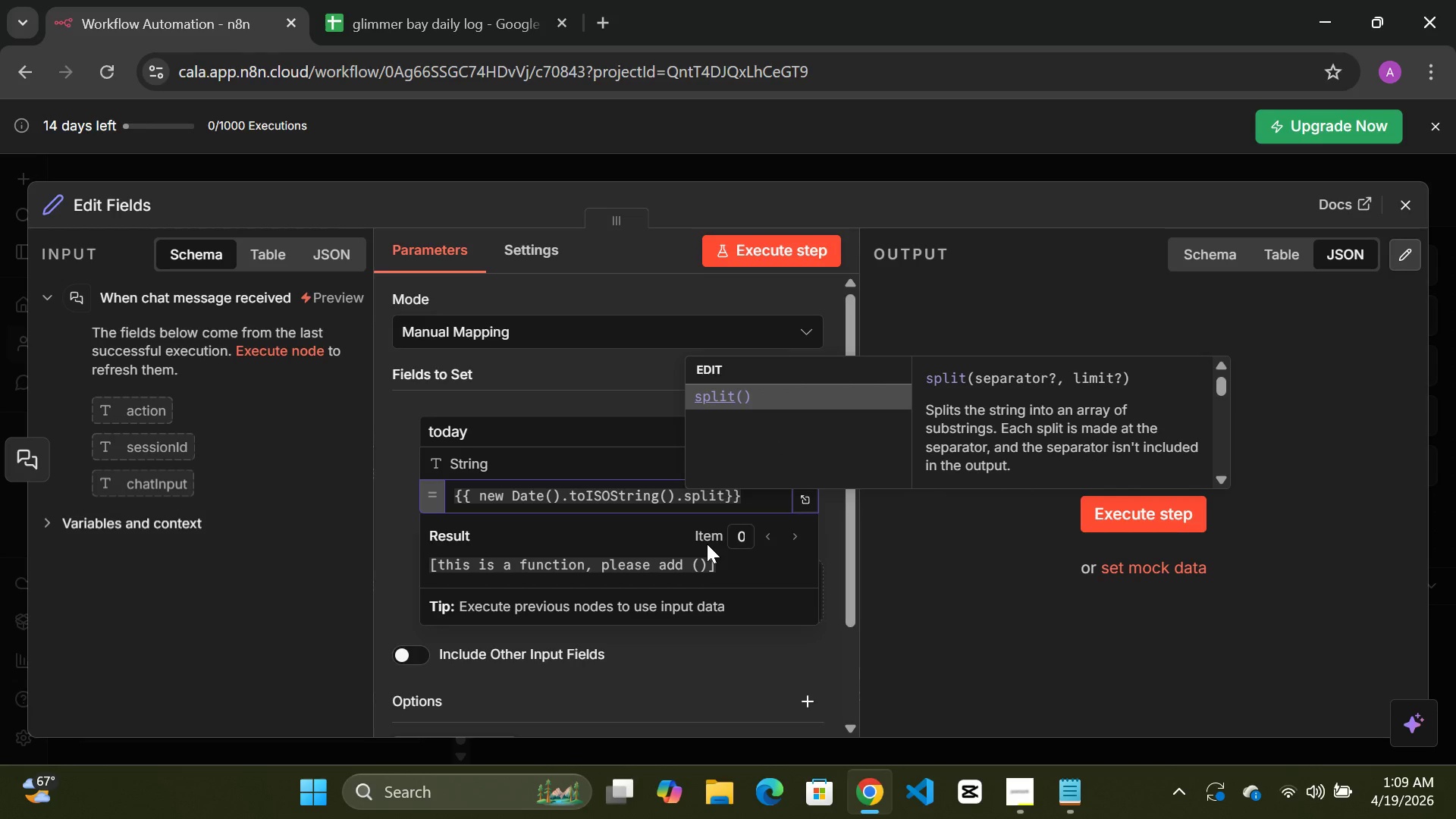 
type(())
 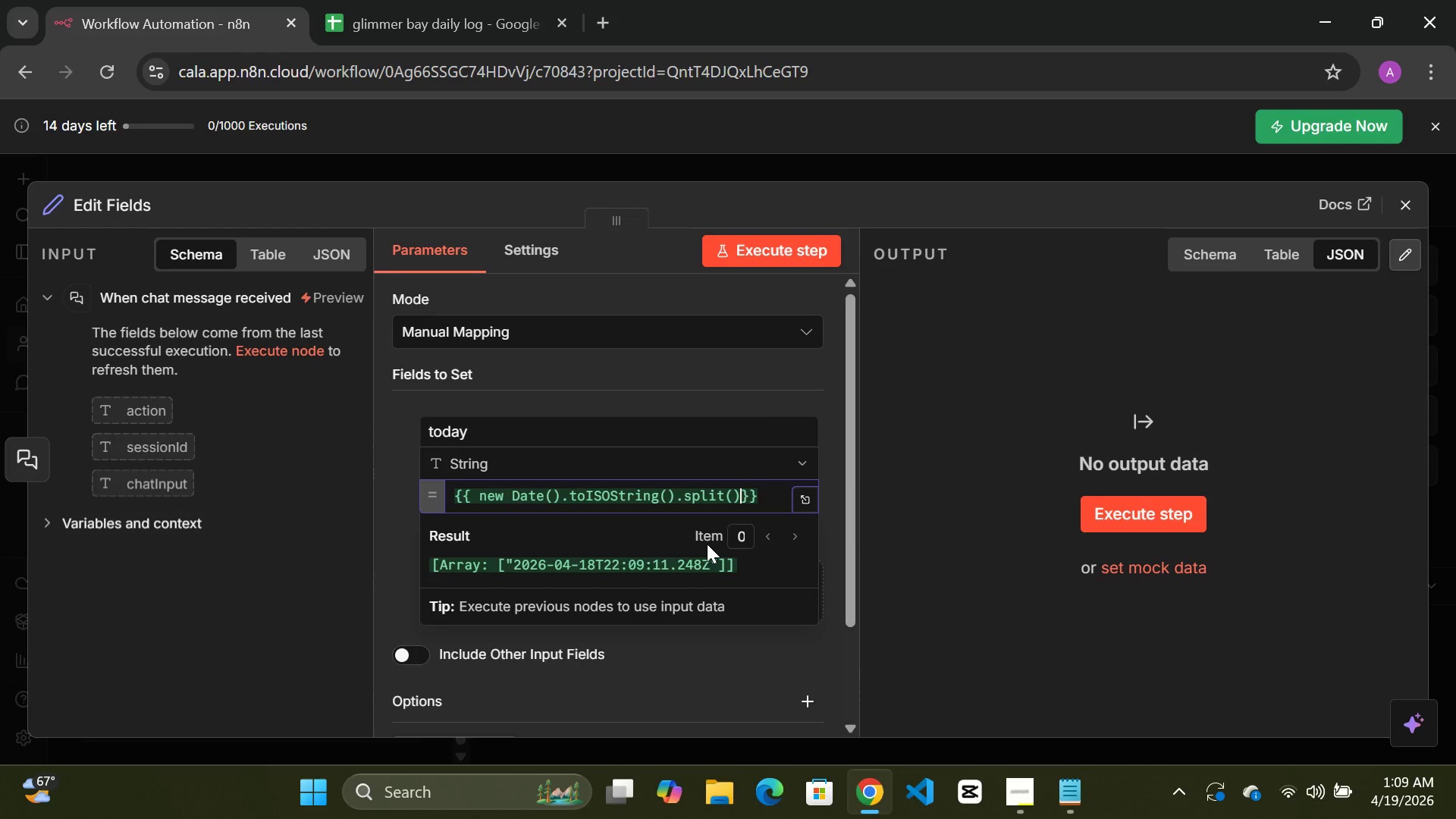 
key(ArrowLeft)
 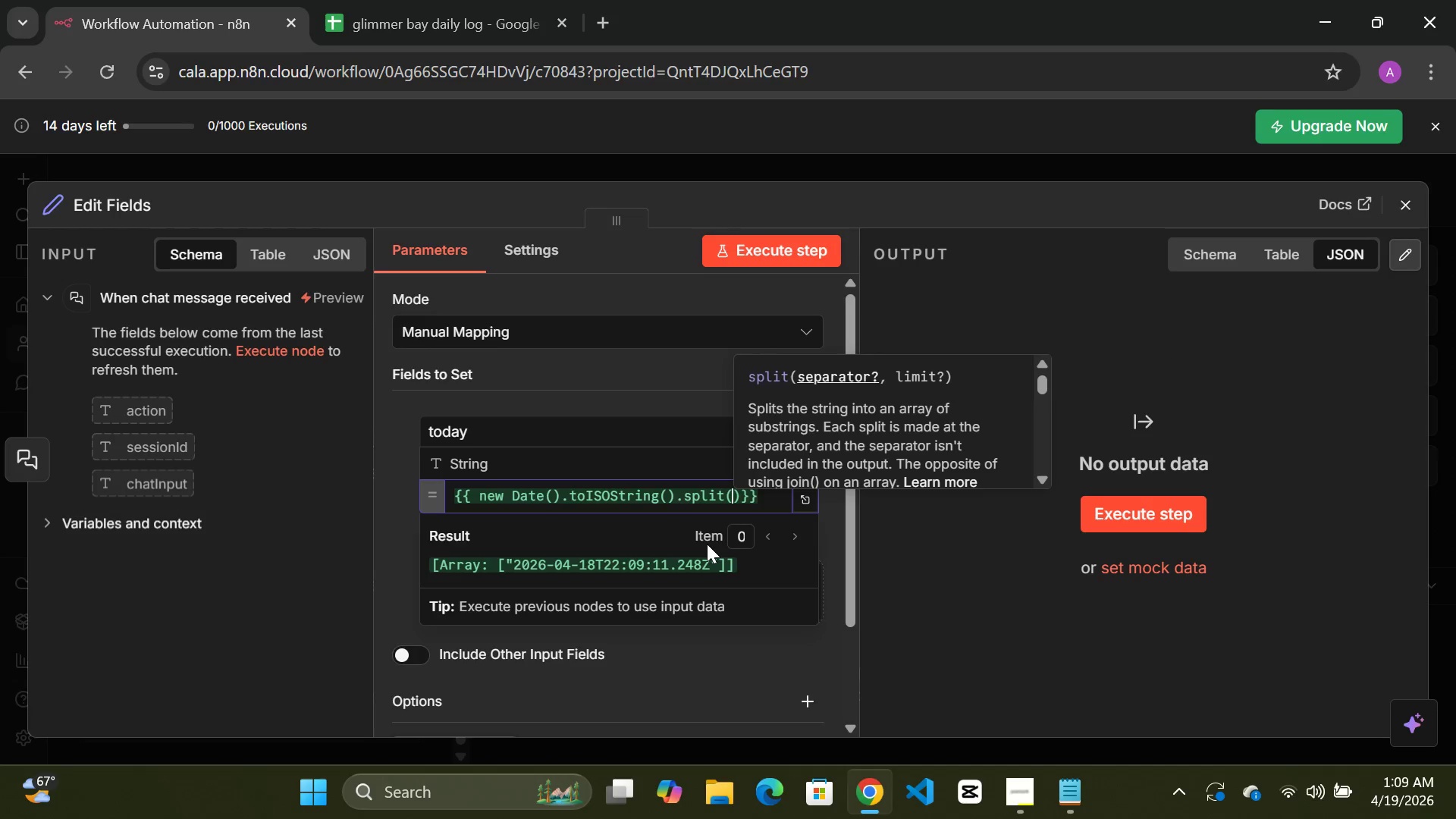 
key(Quote)
 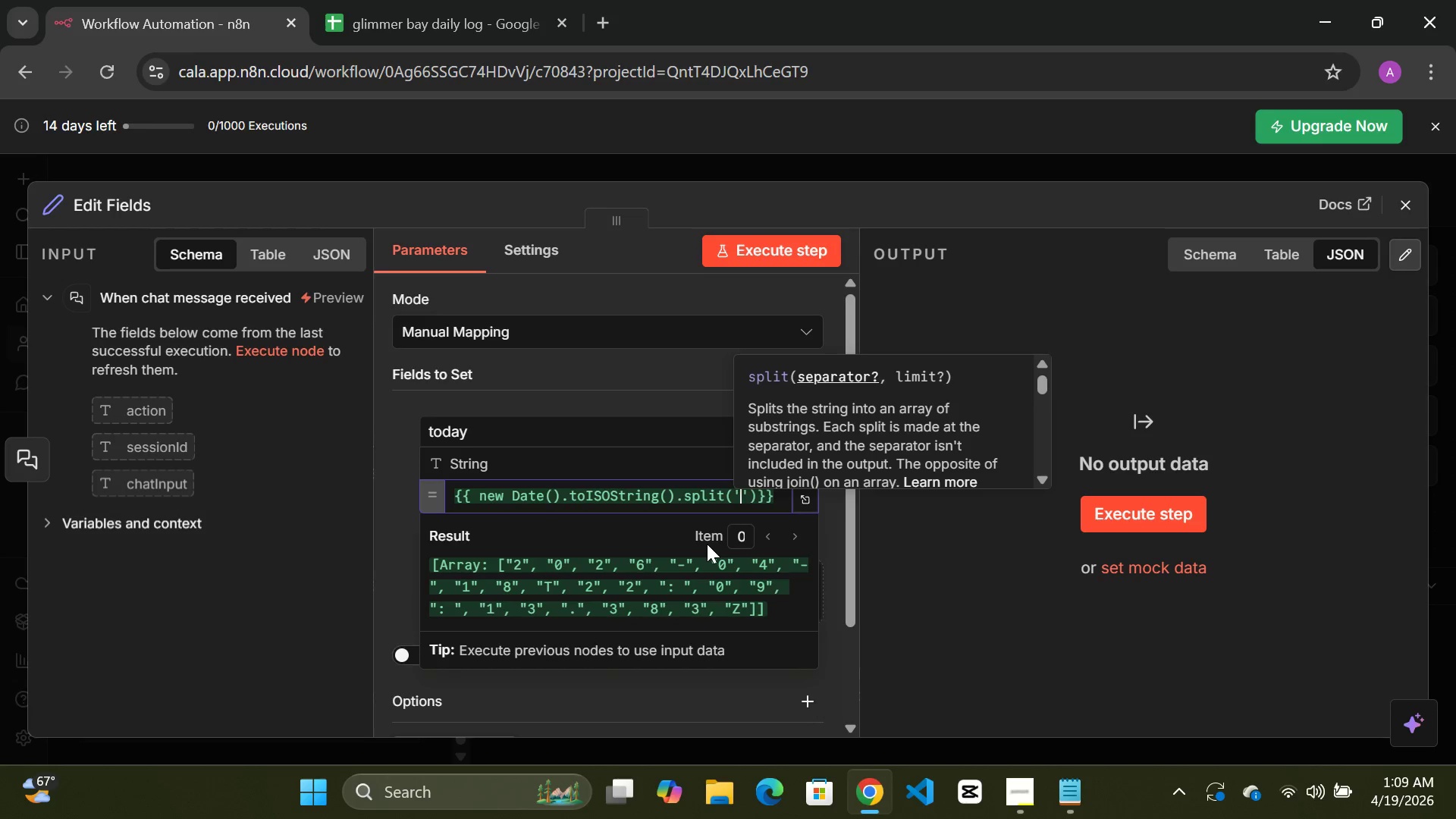 
key(Quote)
 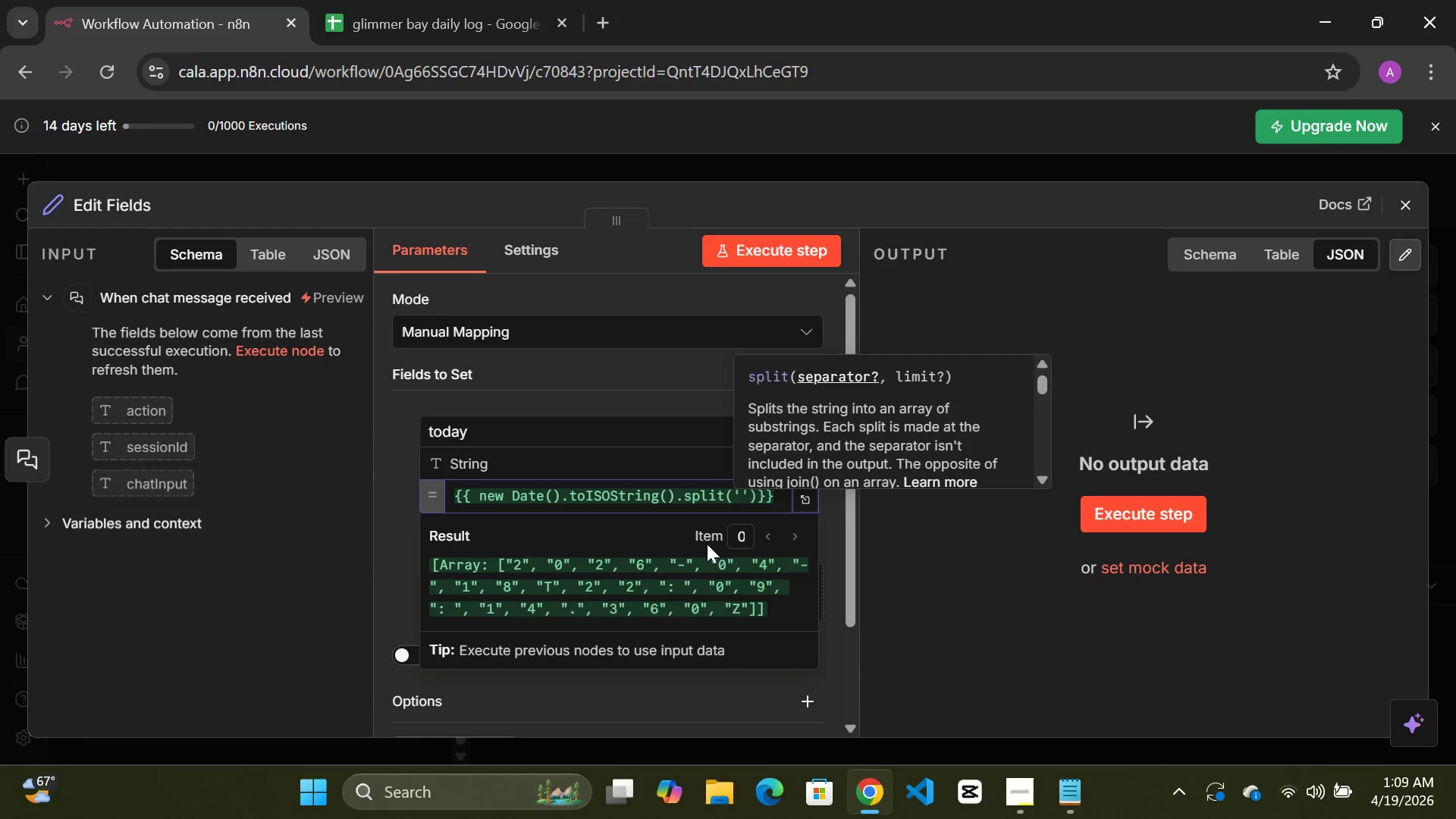 
key(ArrowLeft)
 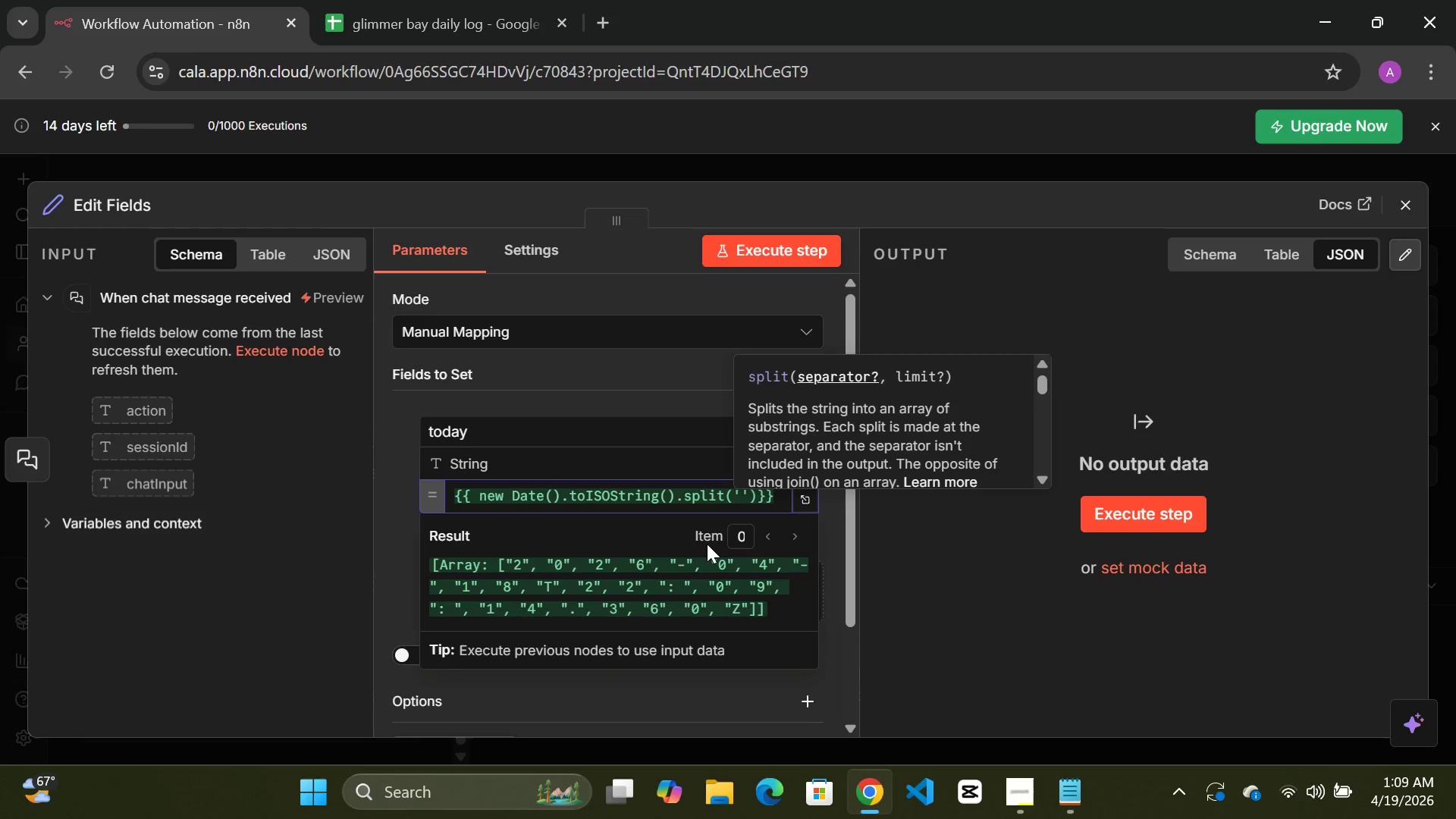 
key(Shift+T)
 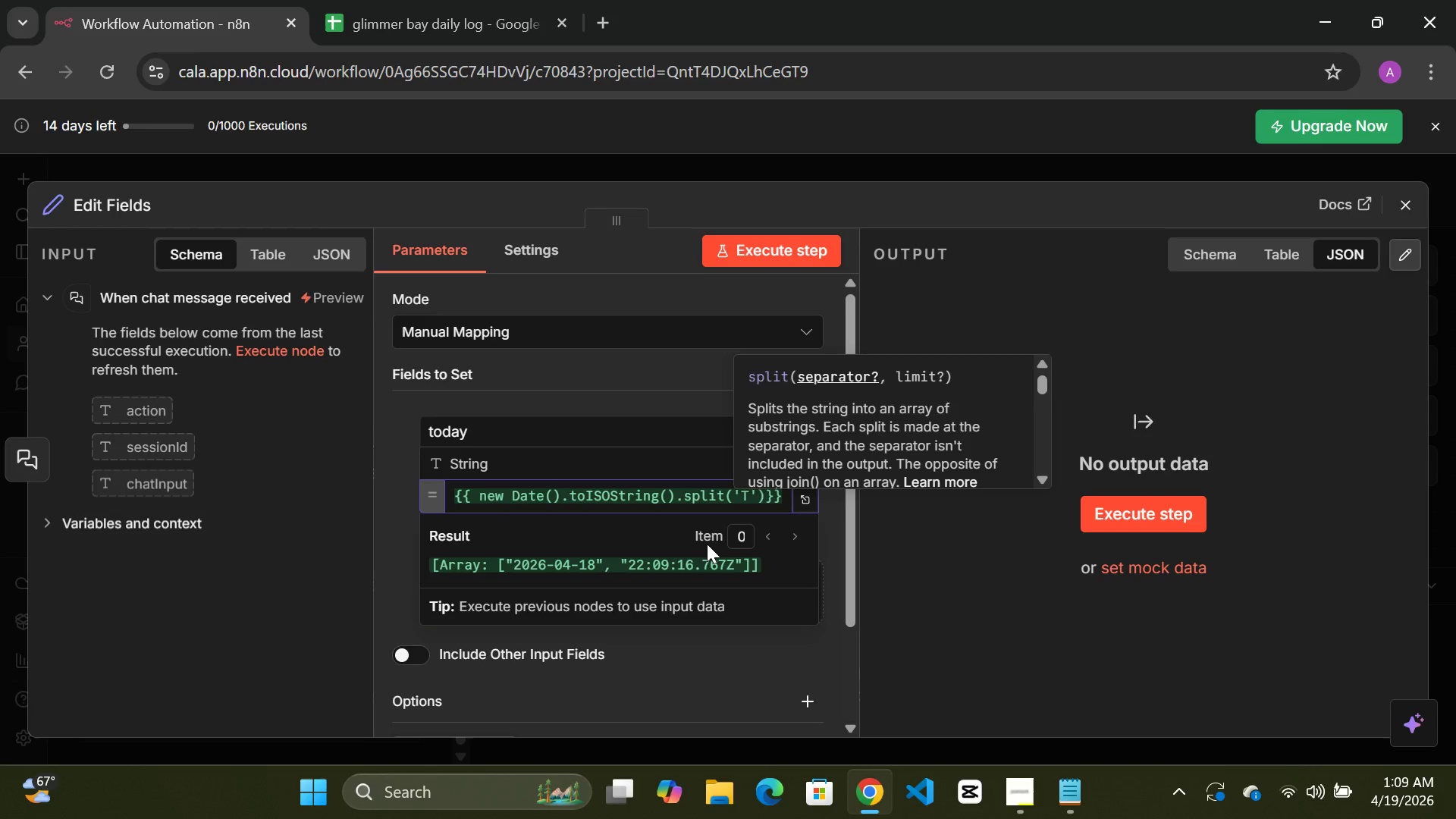 
key(ArrowRight)
 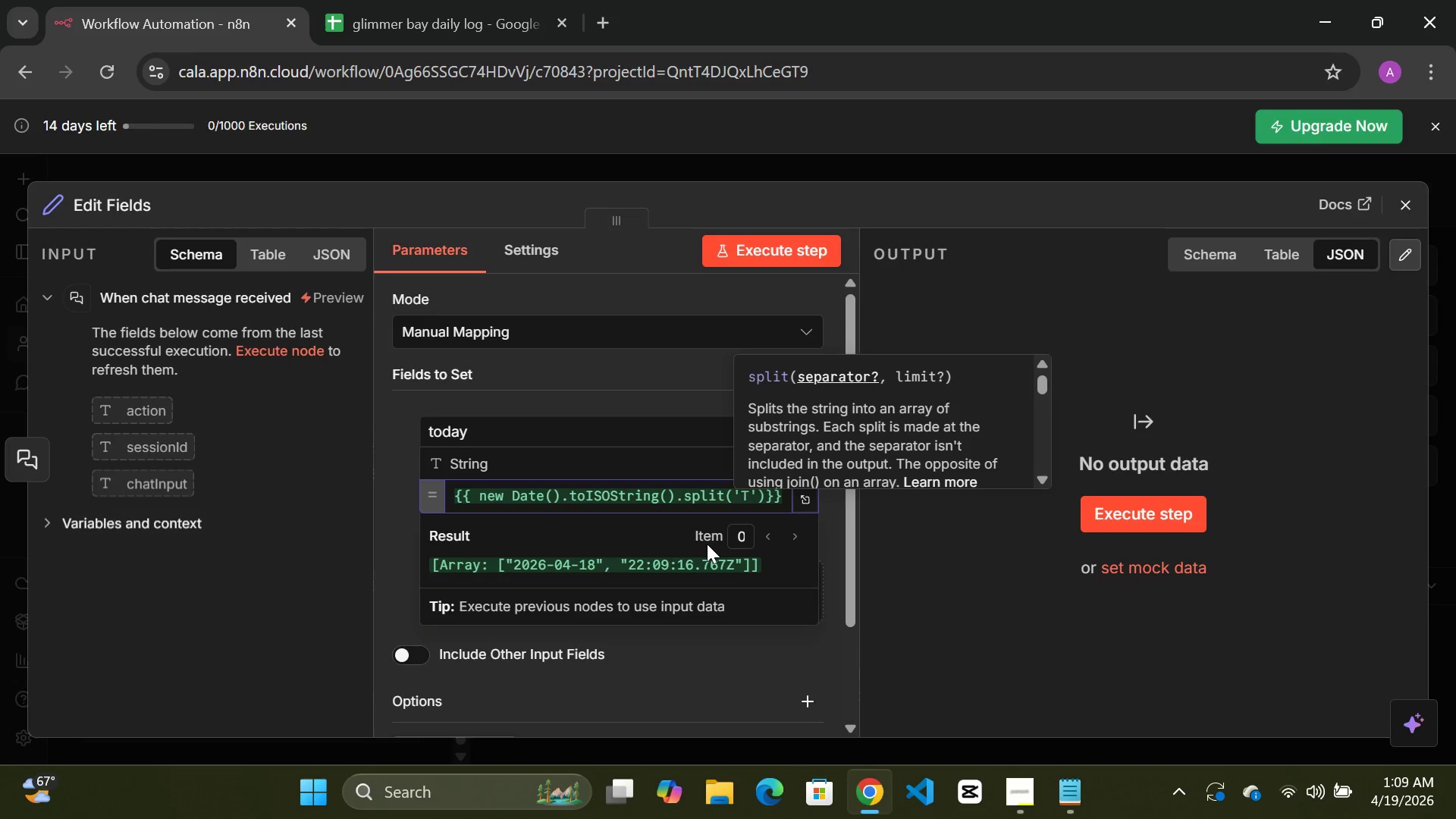 
key(ArrowRight)
 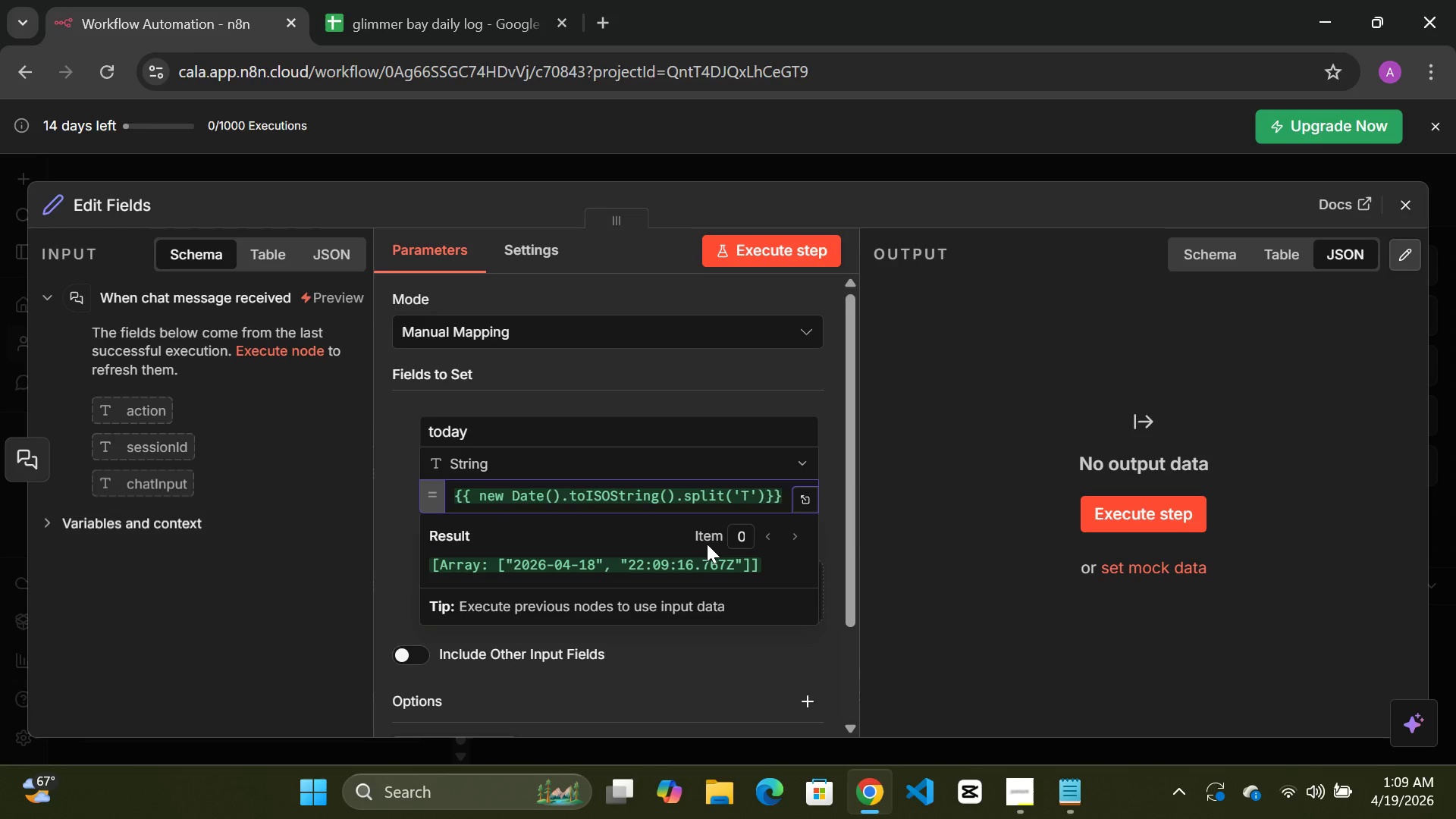 
key(BracketLeft)
 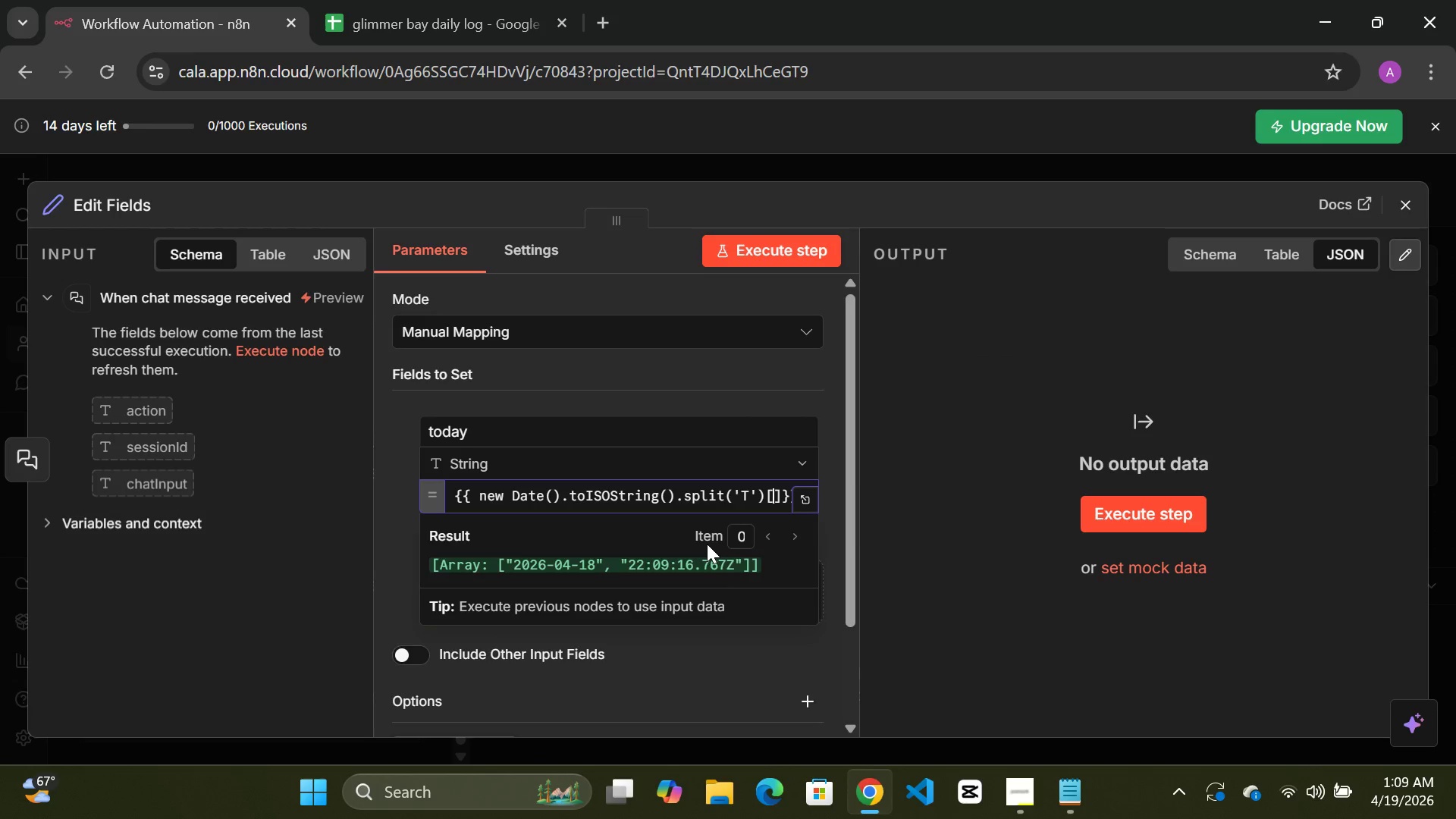 
key(BracketRight)
 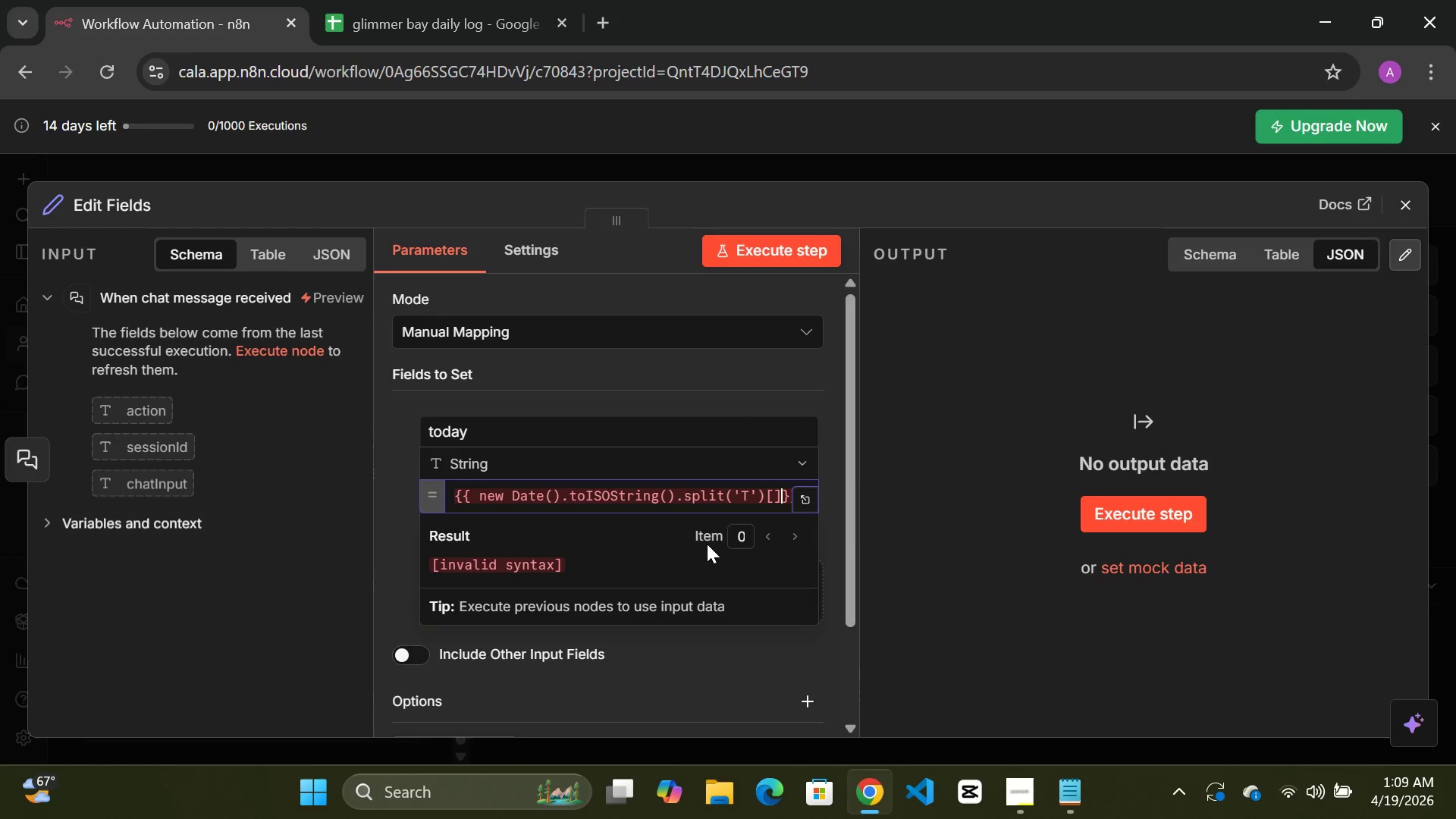 
key(ArrowLeft)
 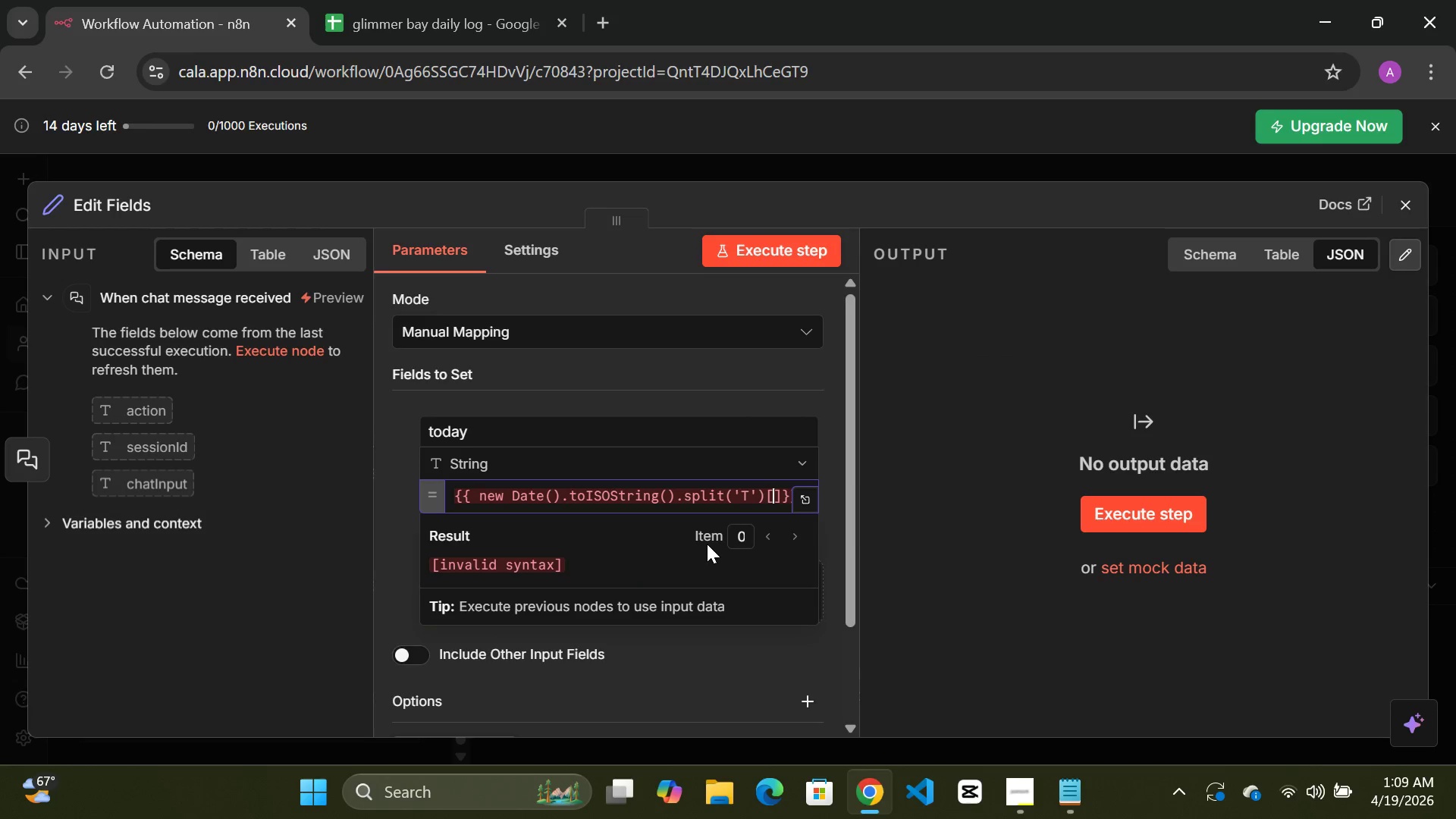 
key(0)
 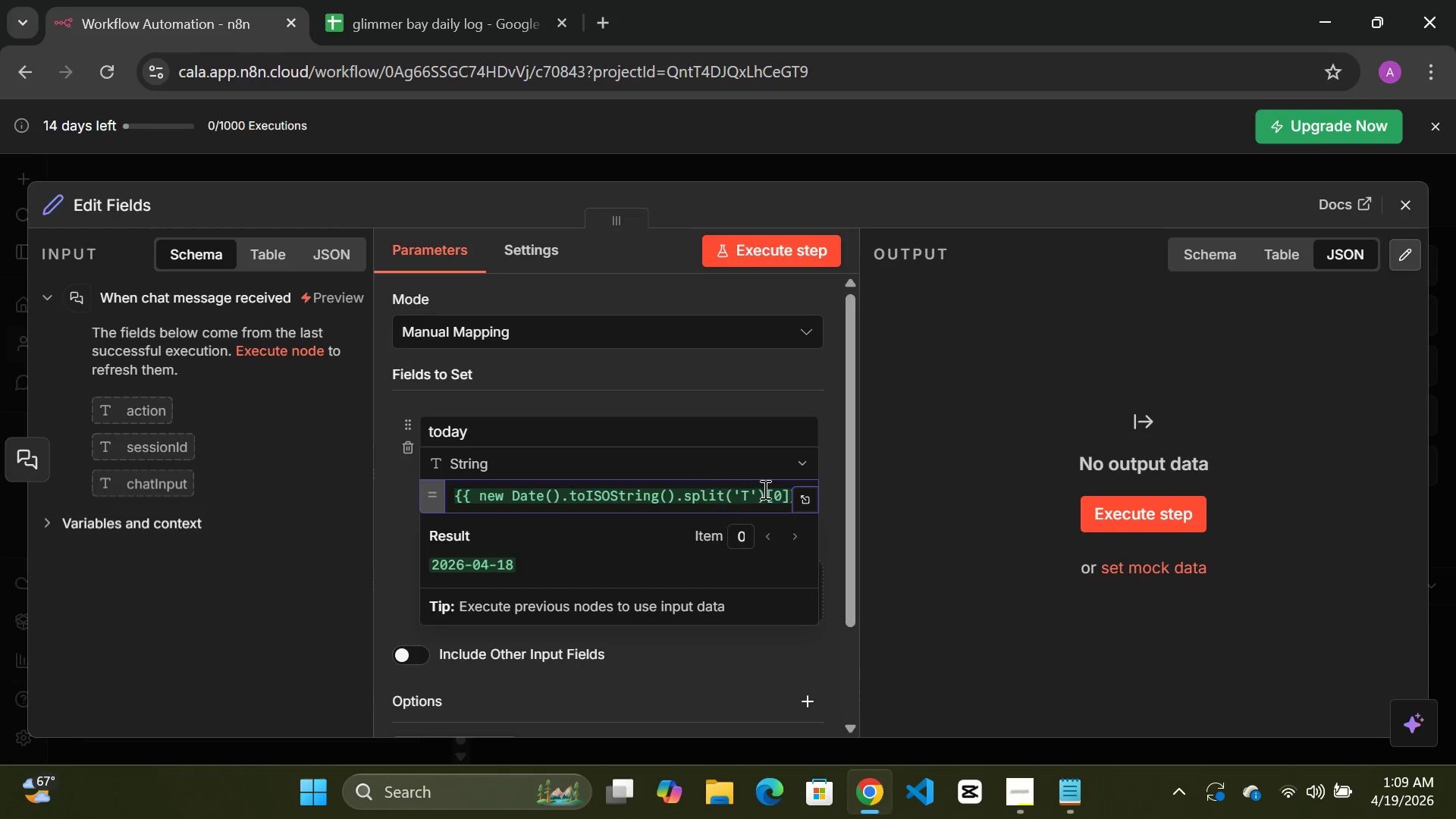 
wait(5.73)
 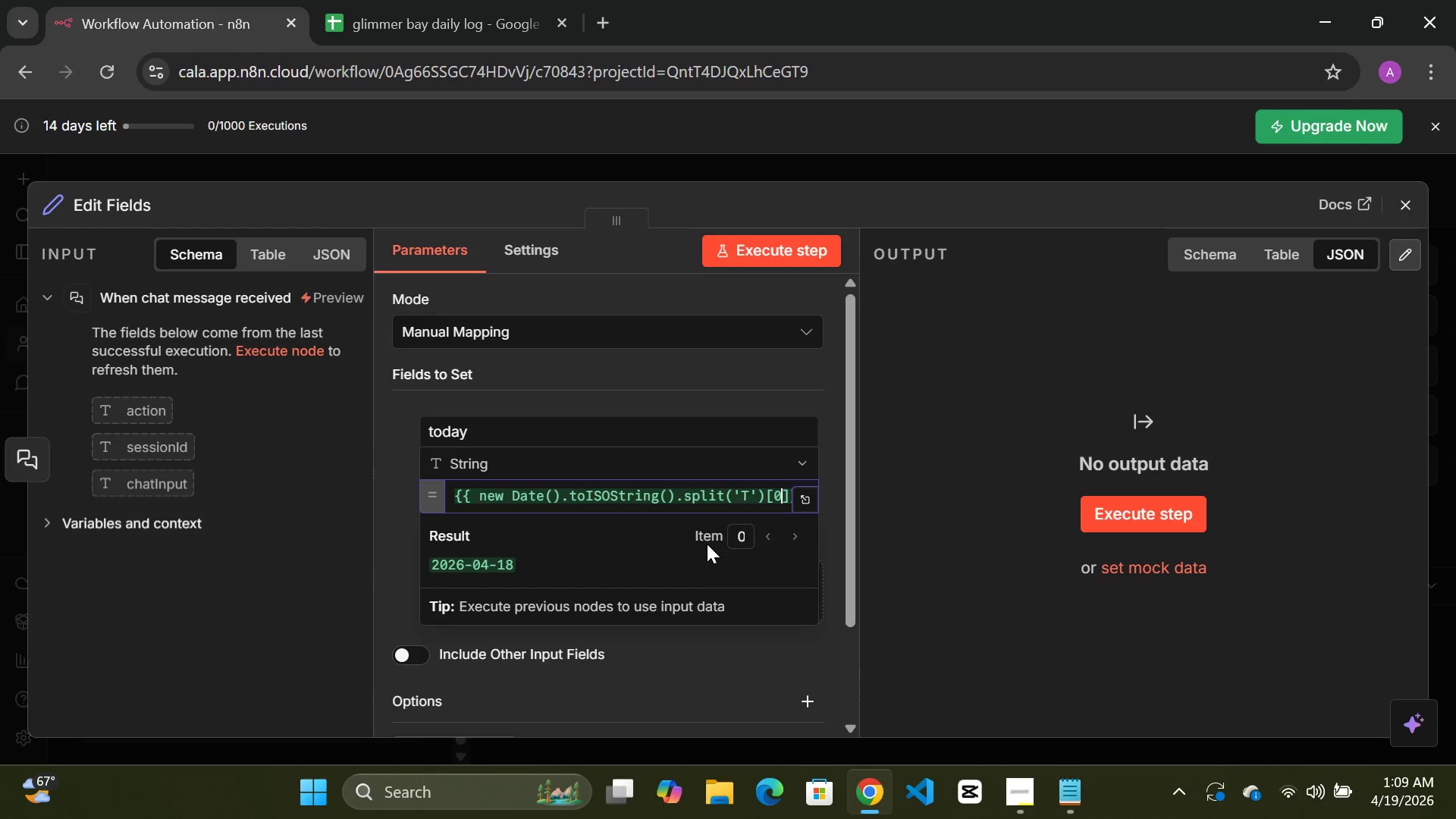 
key(ArrowRight)
 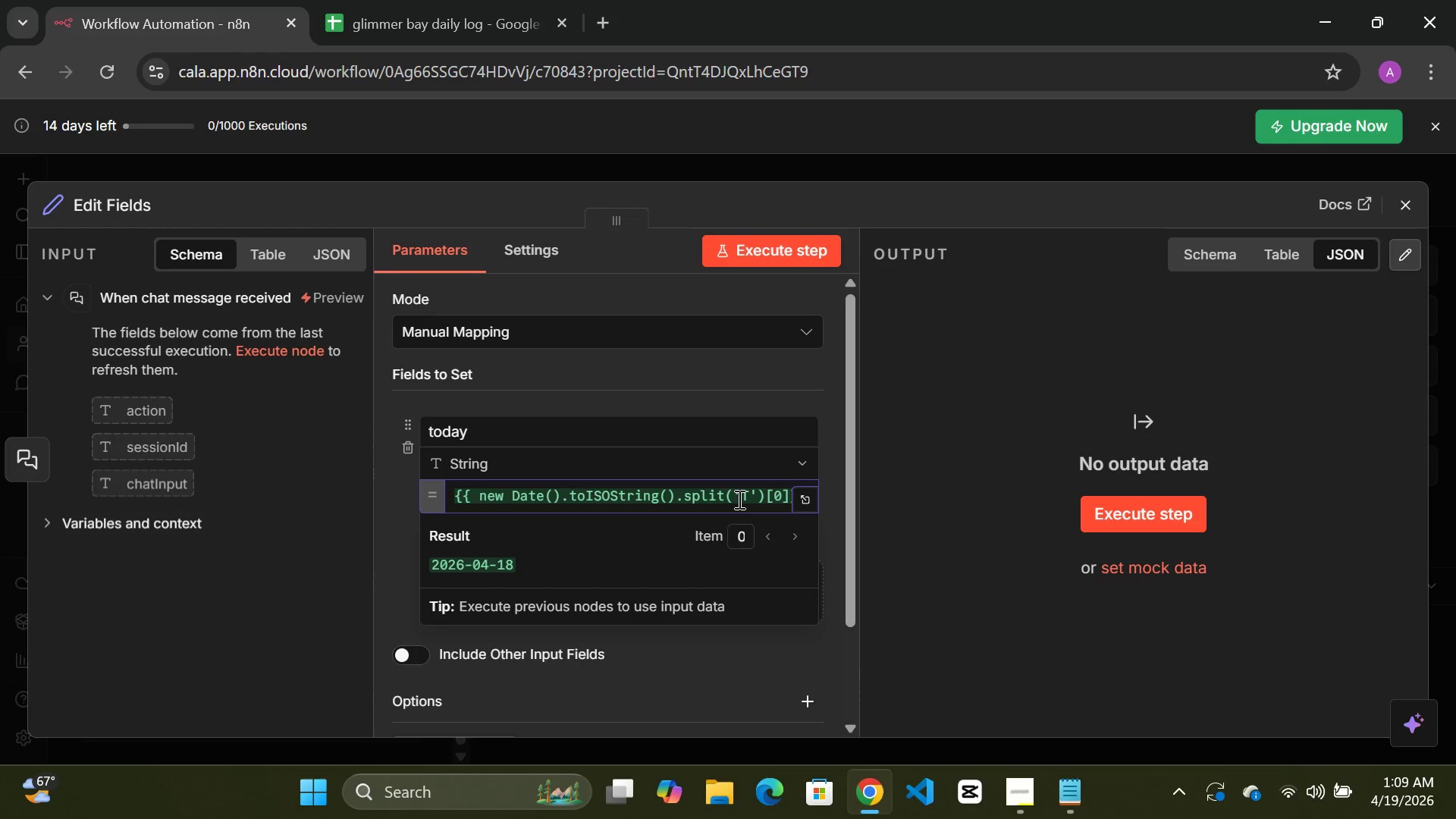 
key(Space)
 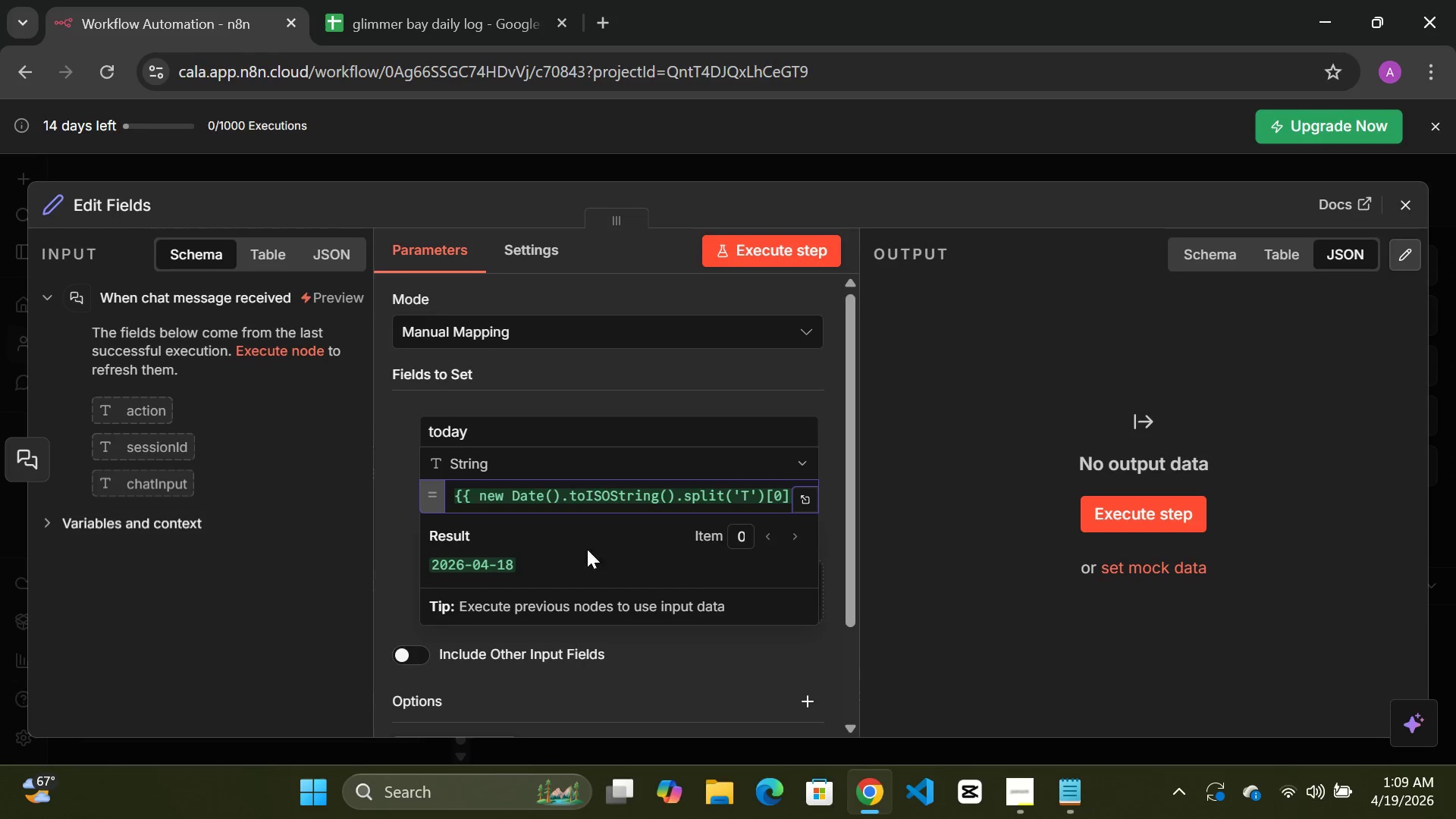 
scroll: coordinate [583, 551], scroll_direction: down, amount: 2.0
 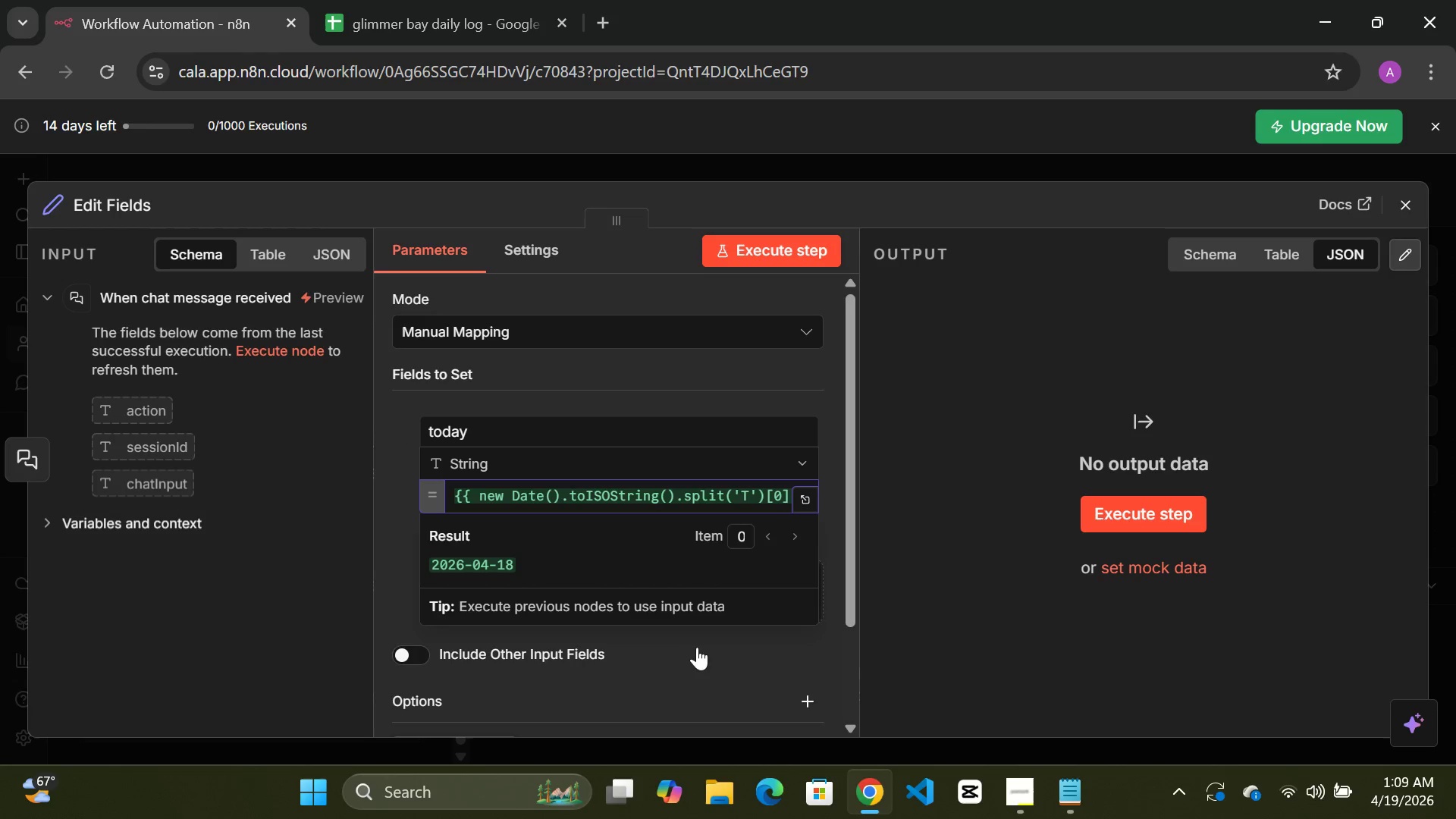 
left_click([704, 657])
 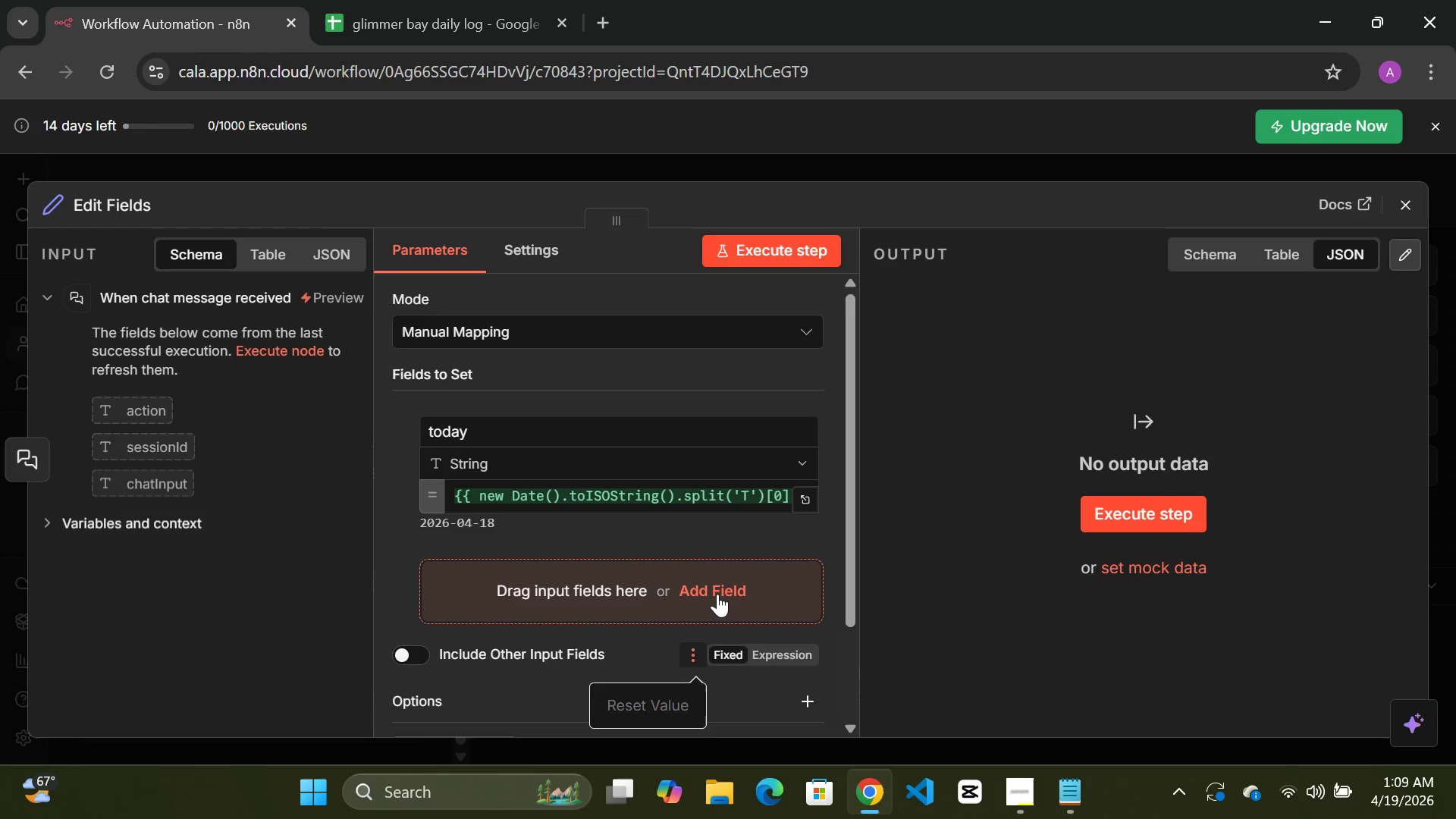 
wait(6.34)
 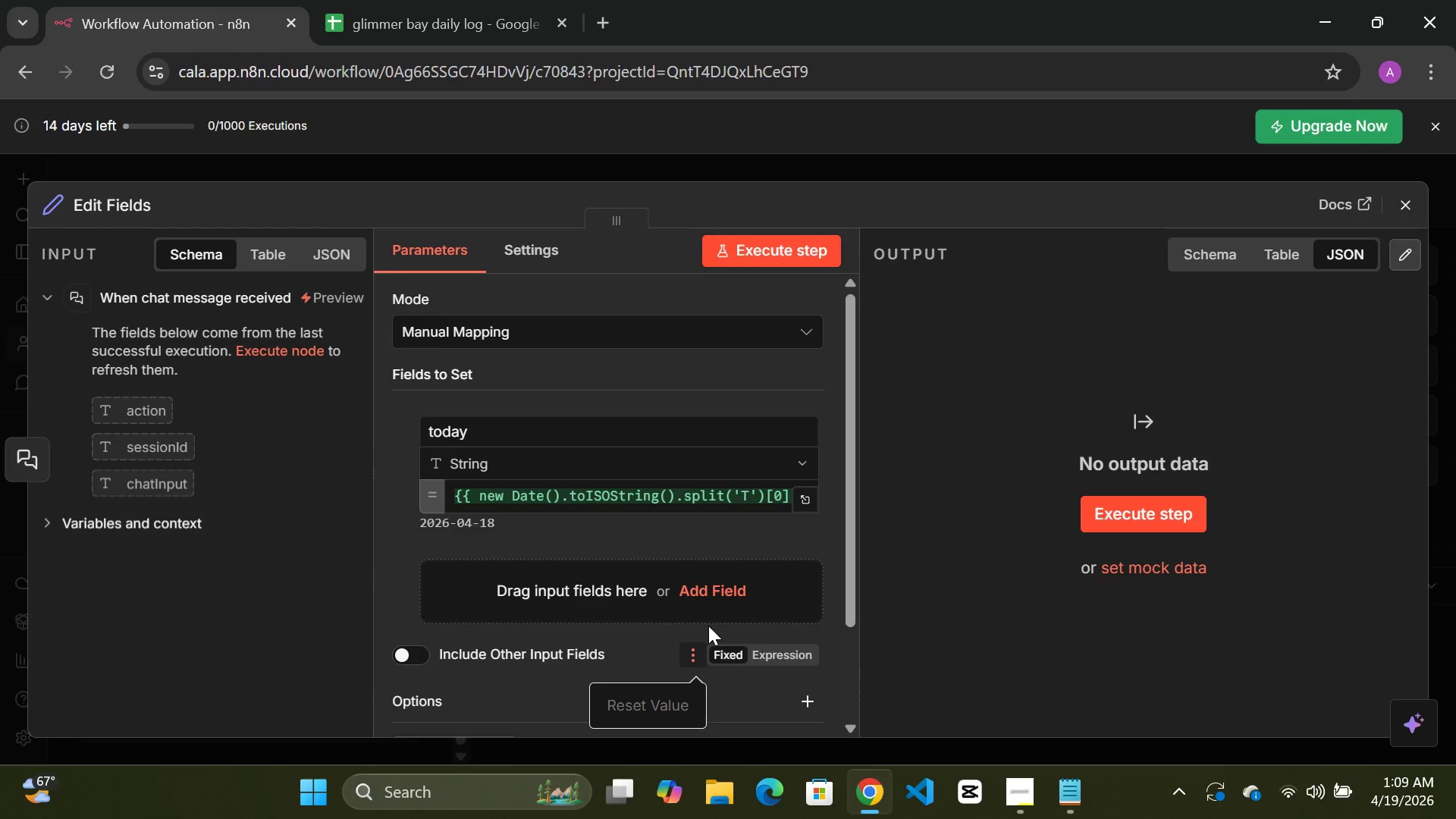 
left_click([758, 257])
 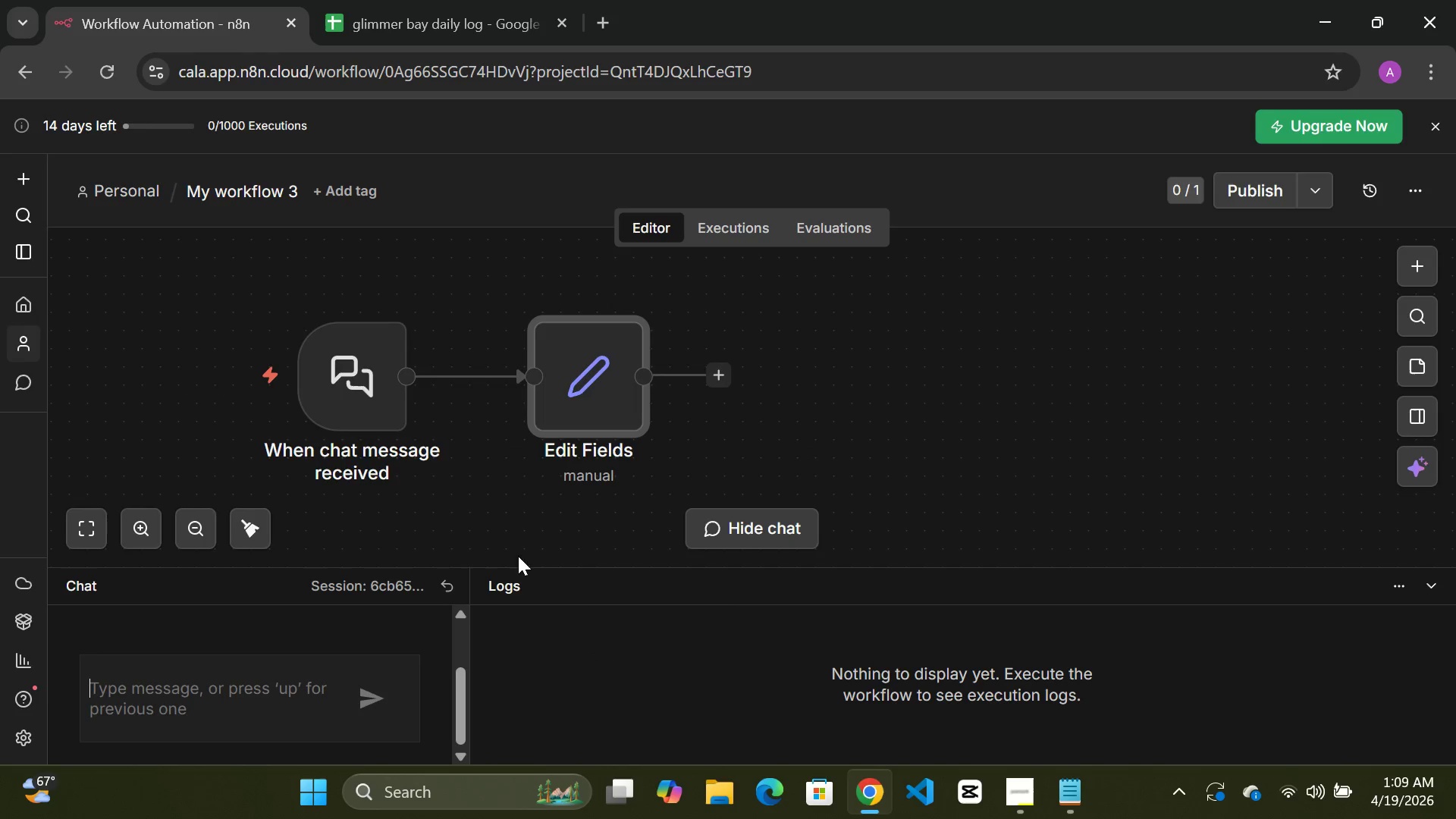 
left_click([129, 680])
 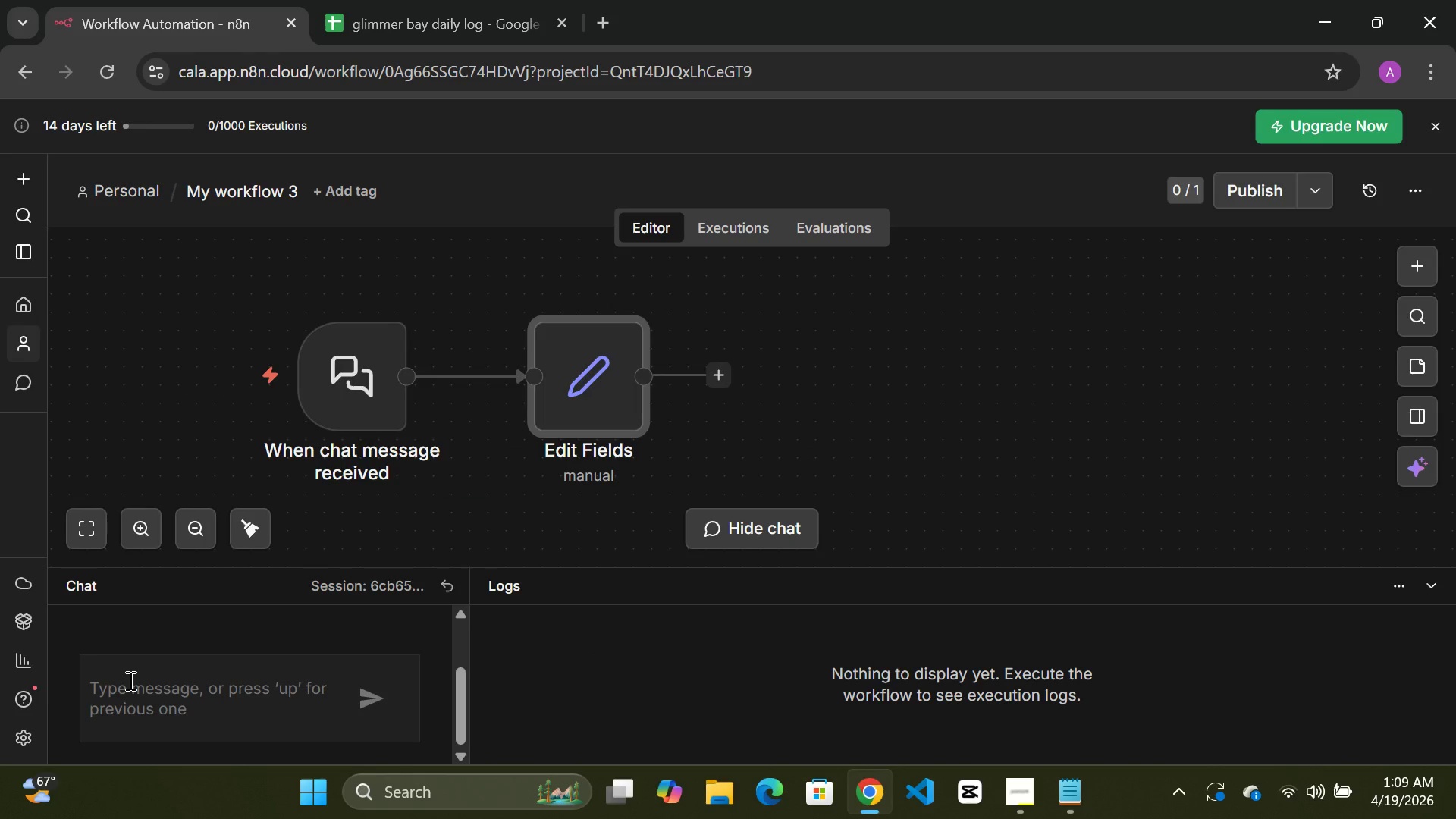 
type(what is today)
 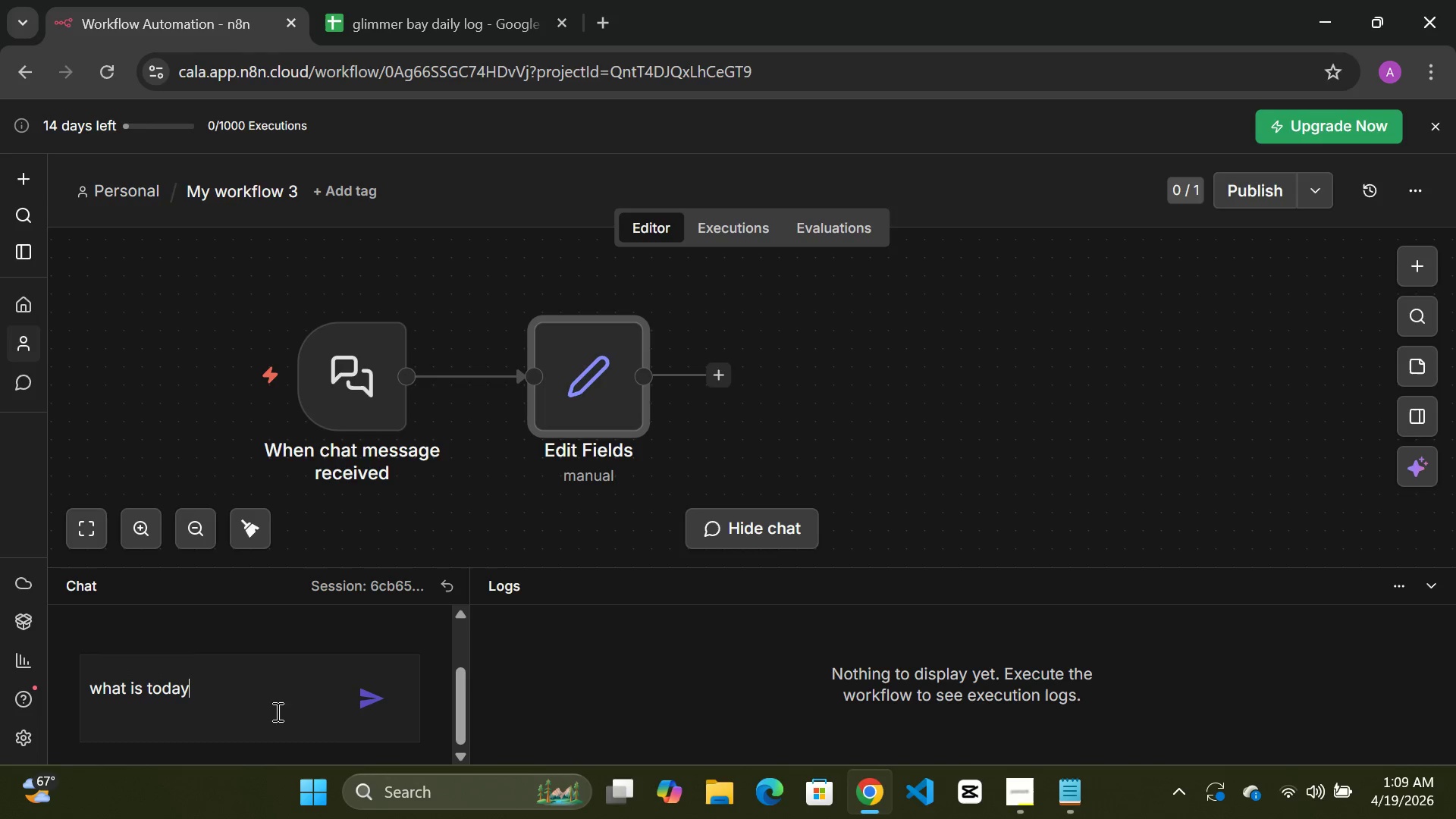 
left_click([373, 705])
 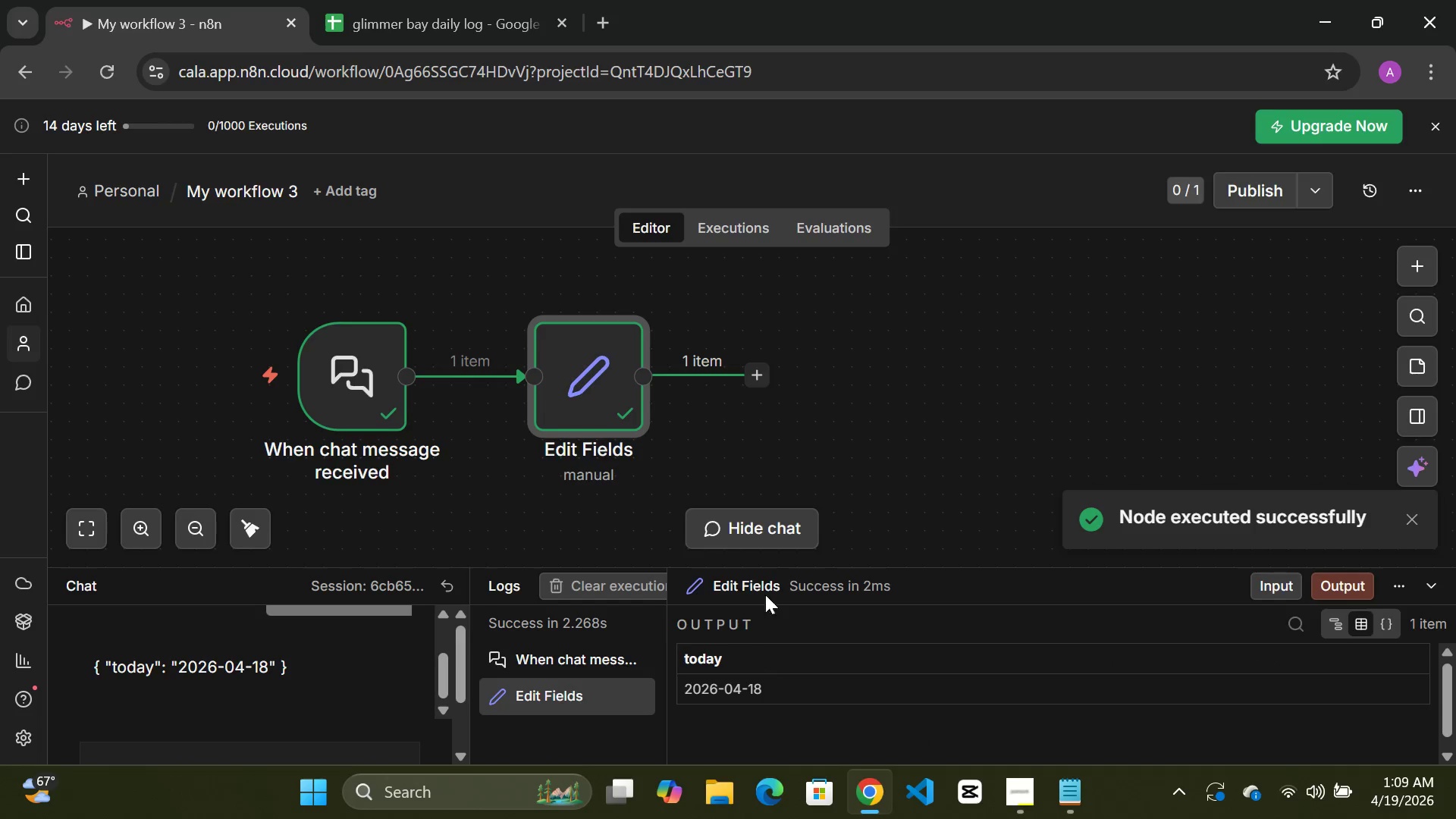 
wait(6.31)
 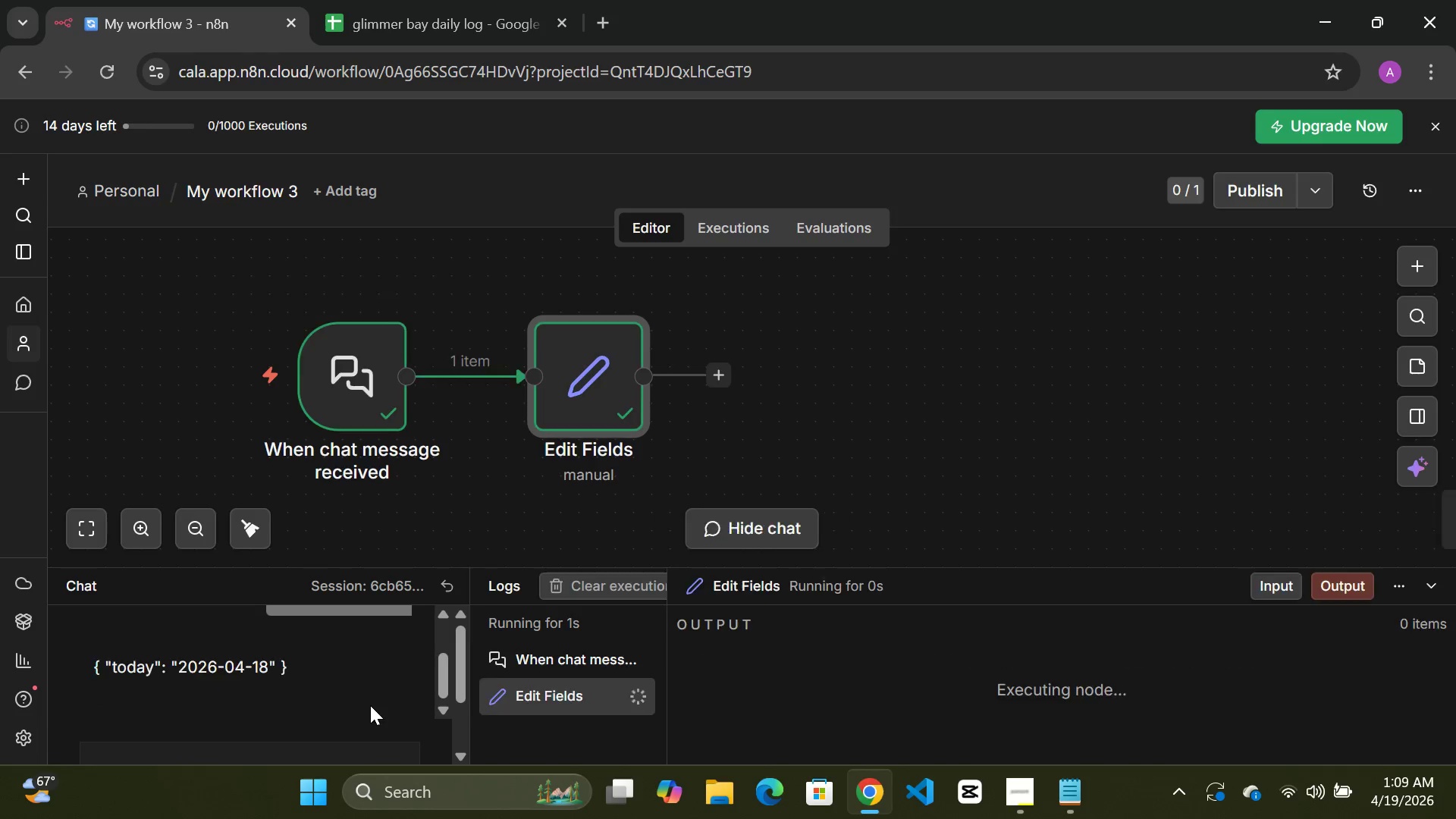 
left_click([758, 376])
 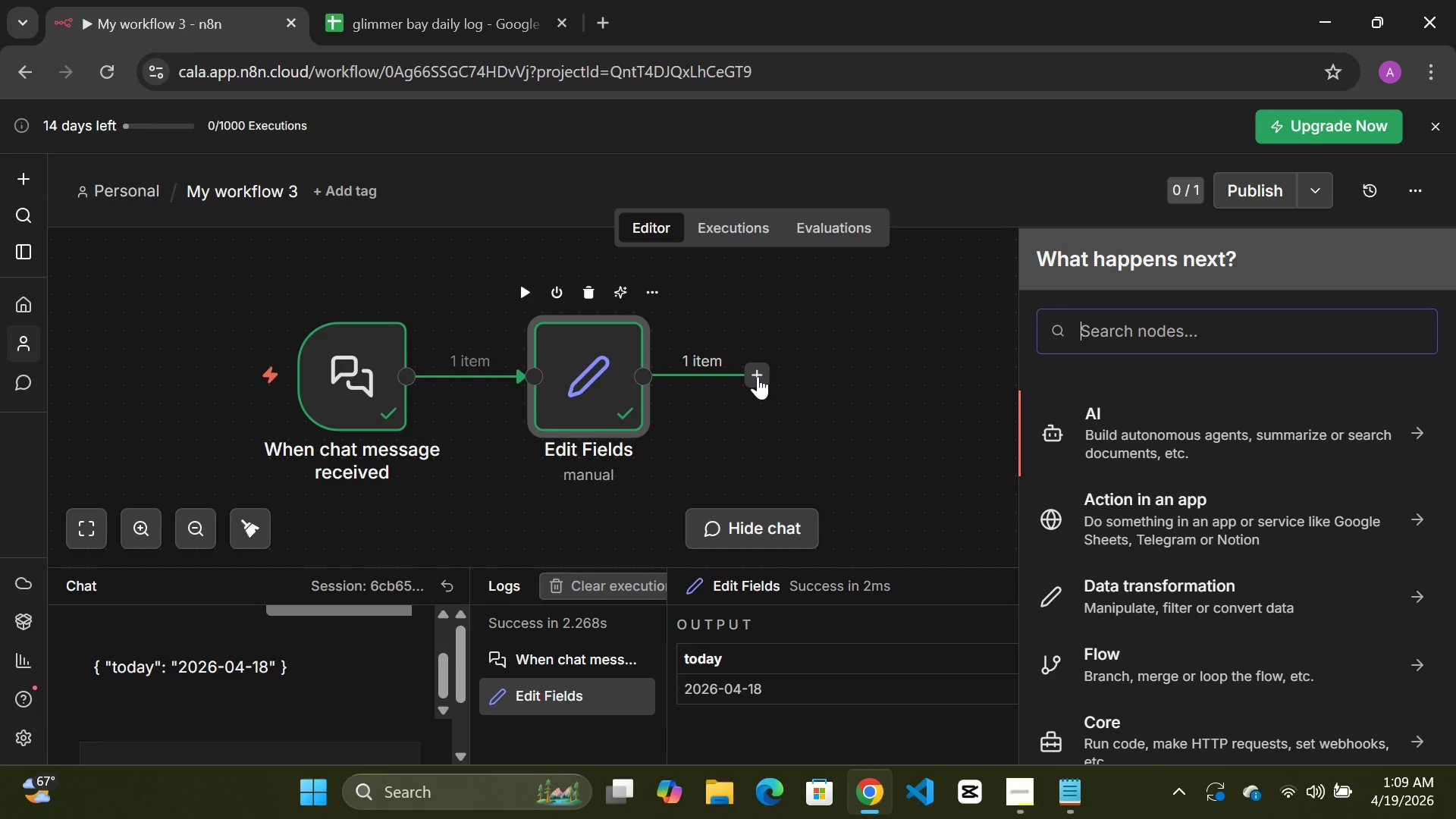 
type(googl)
 